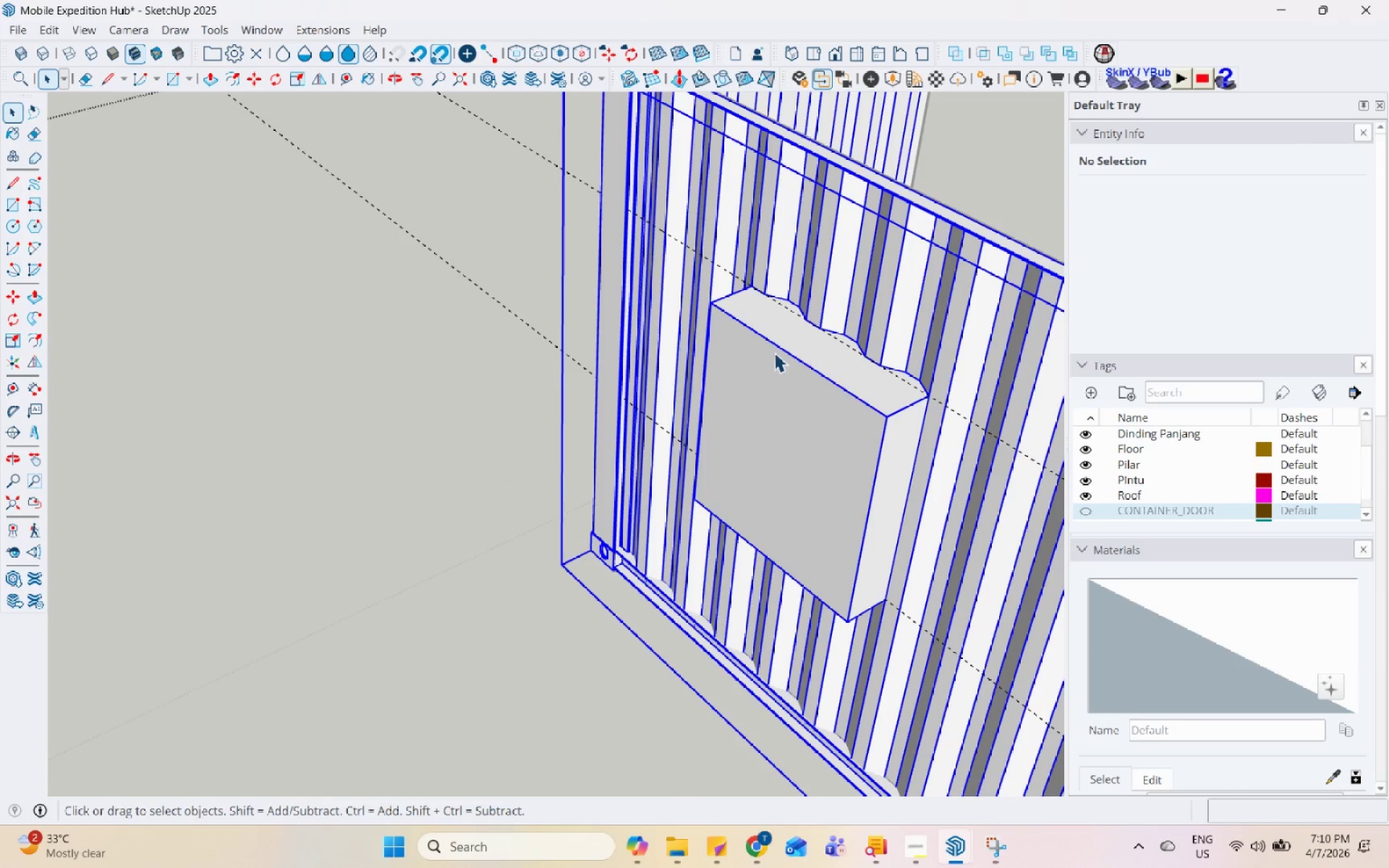 
triple_click([774, 352])
 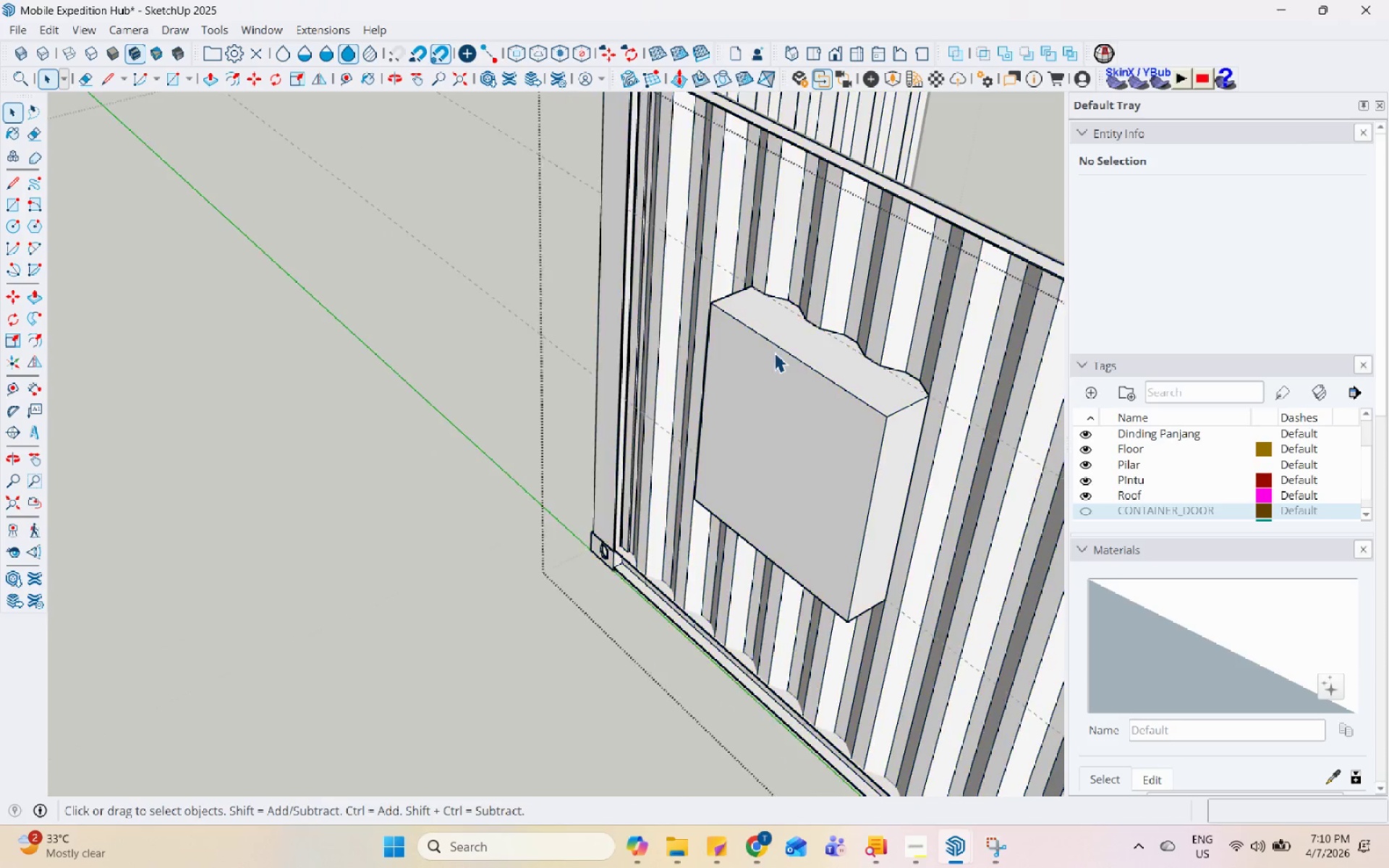 
triple_click([774, 352])
 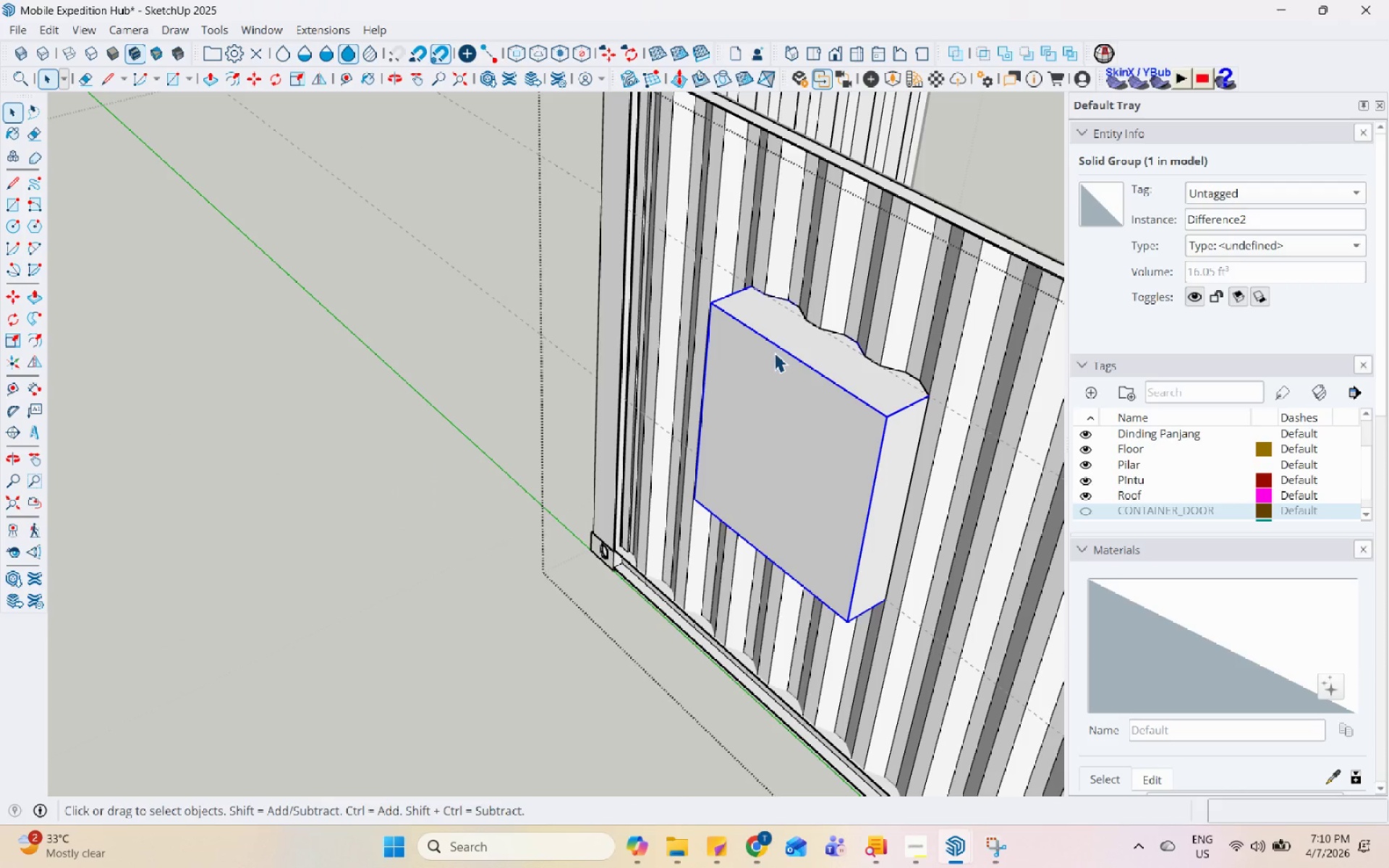 
key(Control+X)
 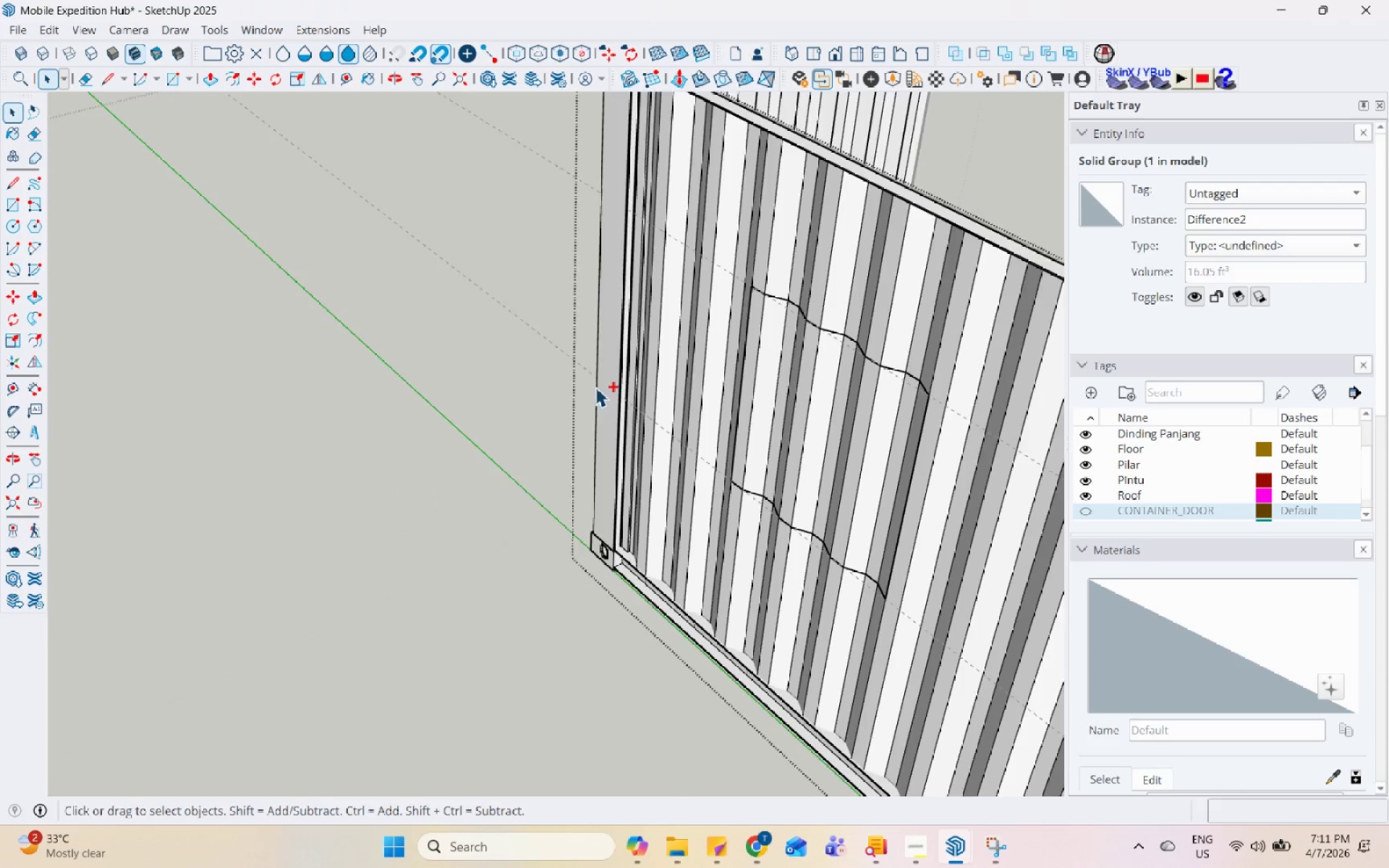 
scroll: coordinate [813, 320], scroll_direction: up, amount: 3.0
 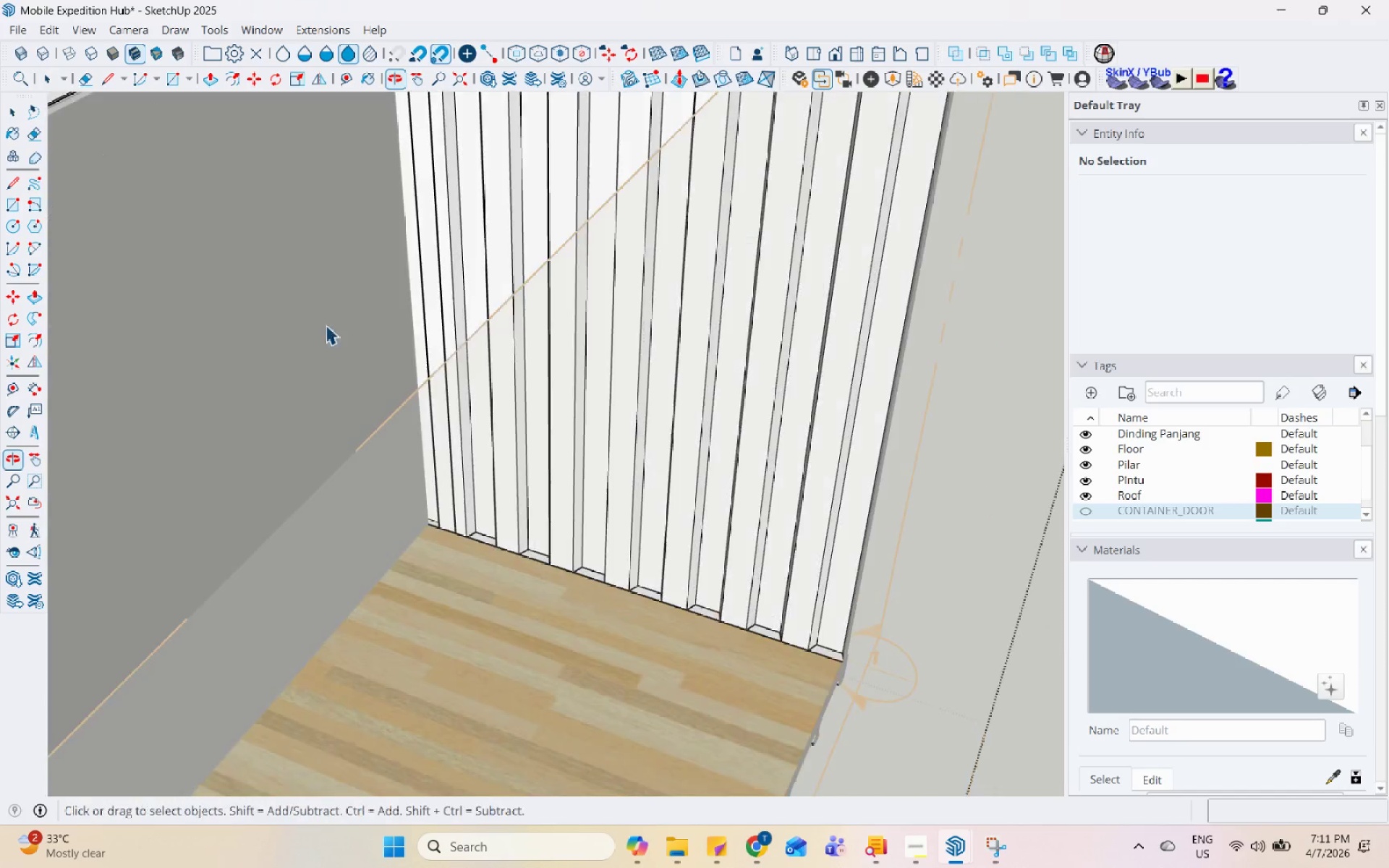 
left_click([449, 310])
 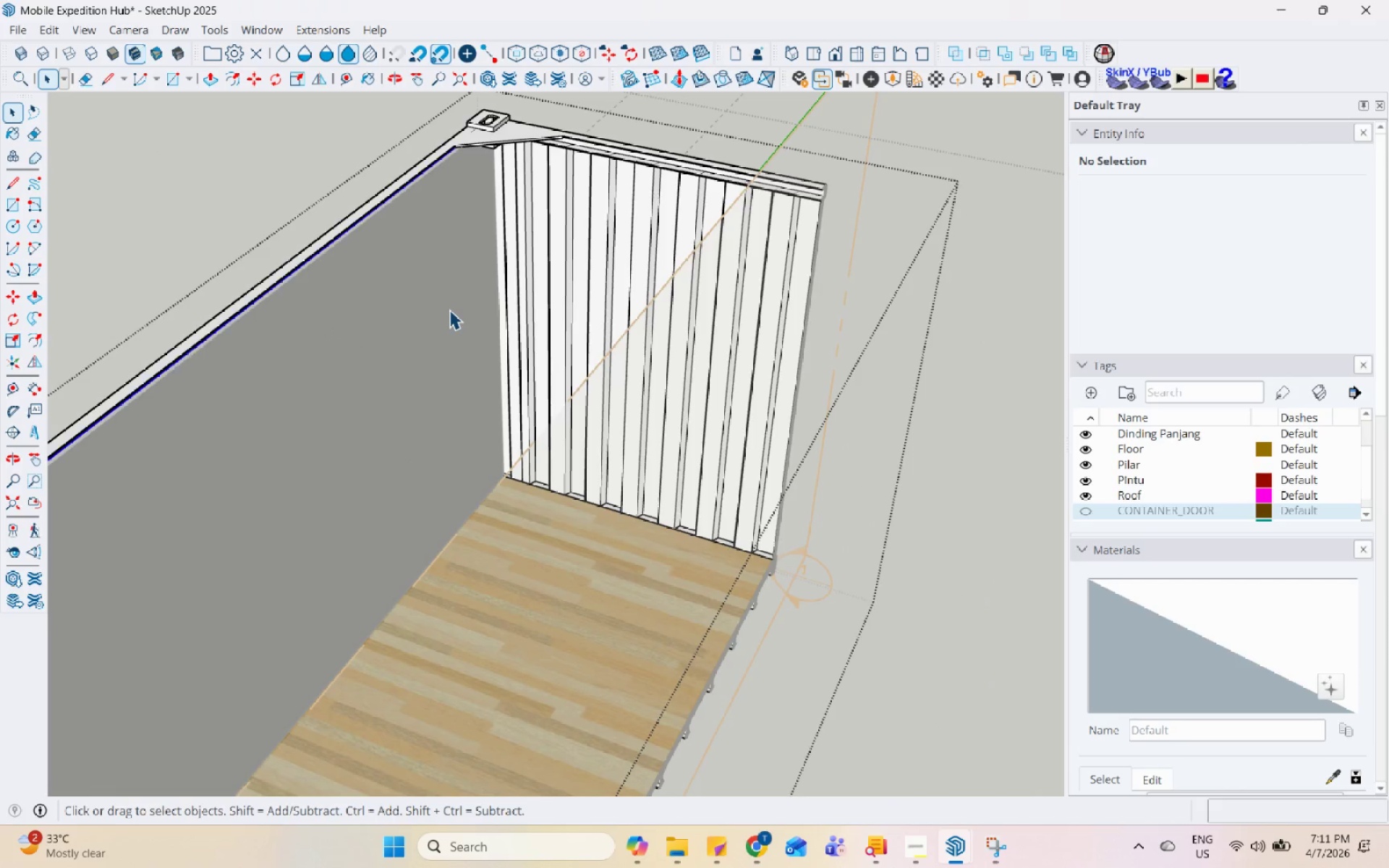 
scroll: coordinate [651, 384], scroll_direction: down, amount: 5.0
 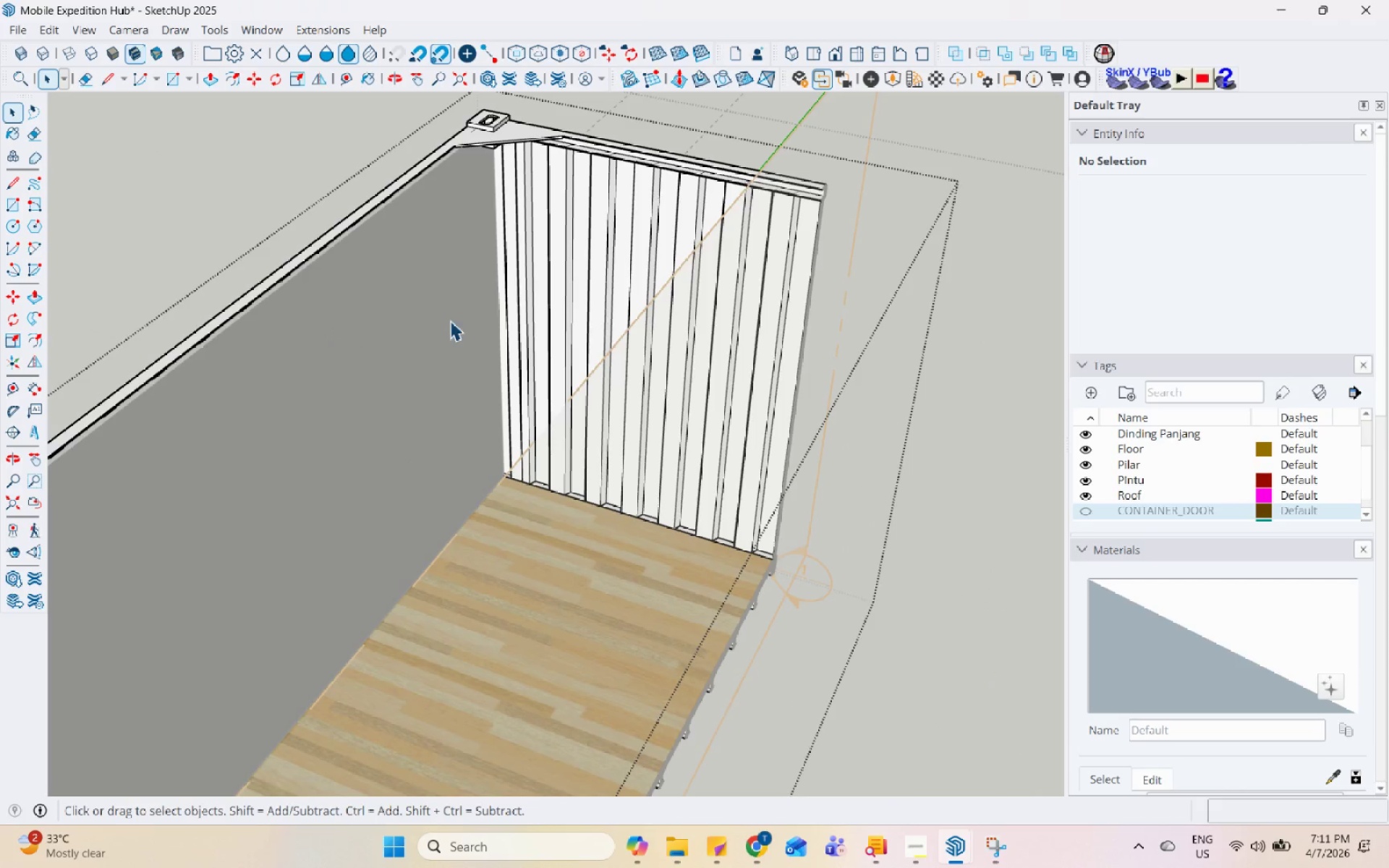 
double_click([449, 310])
 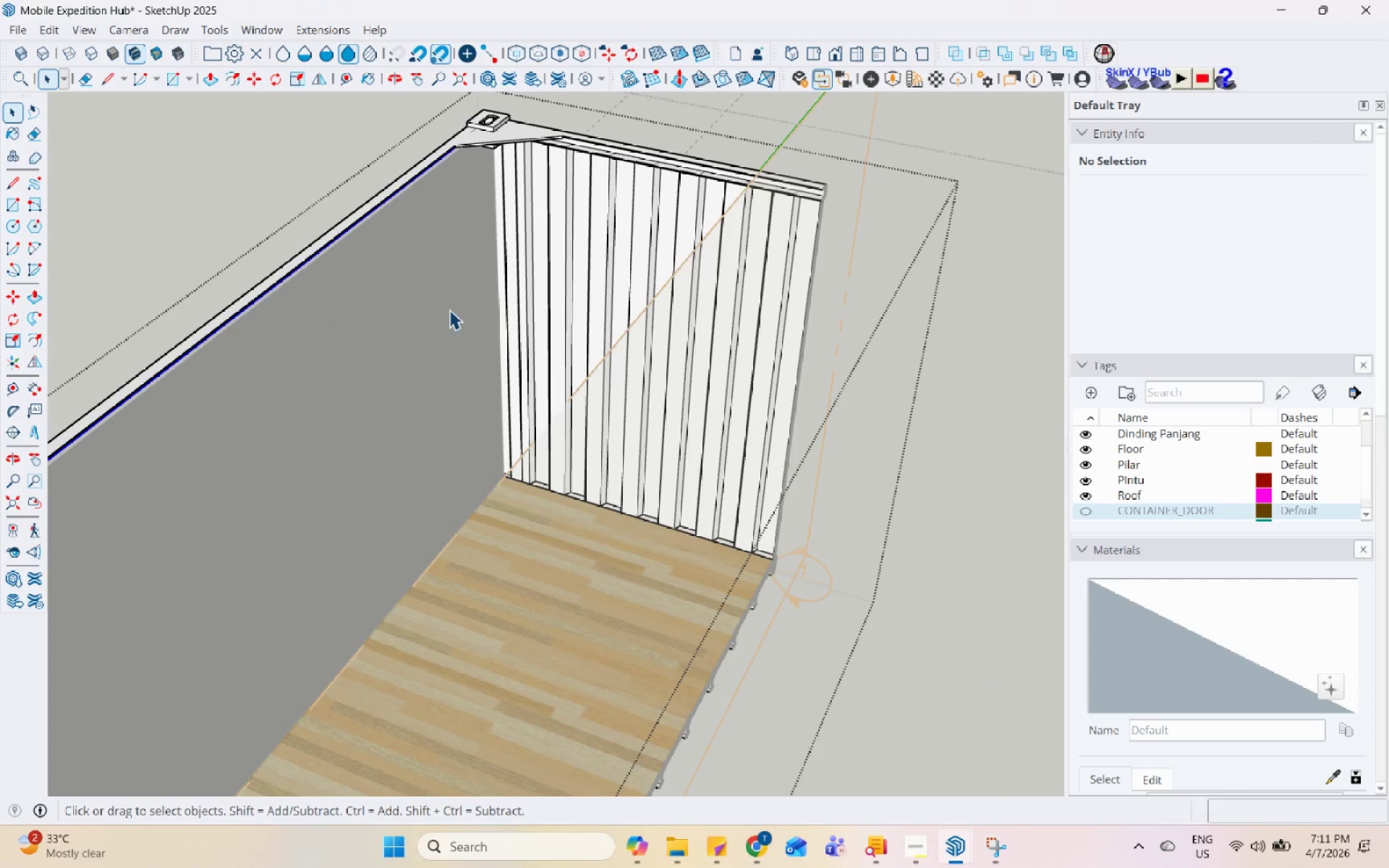 
triple_click([449, 310])
 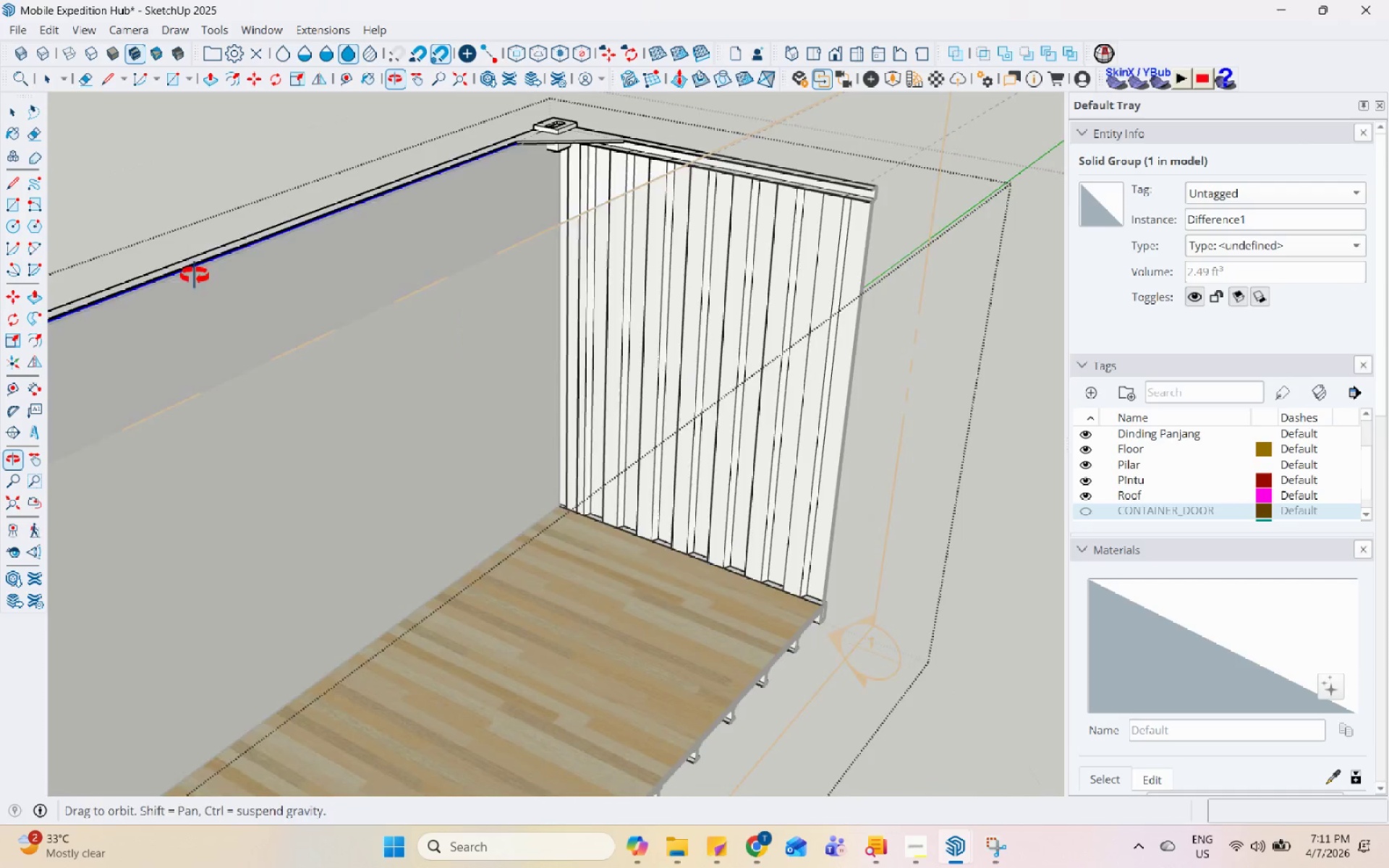 
scroll: coordinate [496, 139], scroll_direction: up, amount: 8.0
 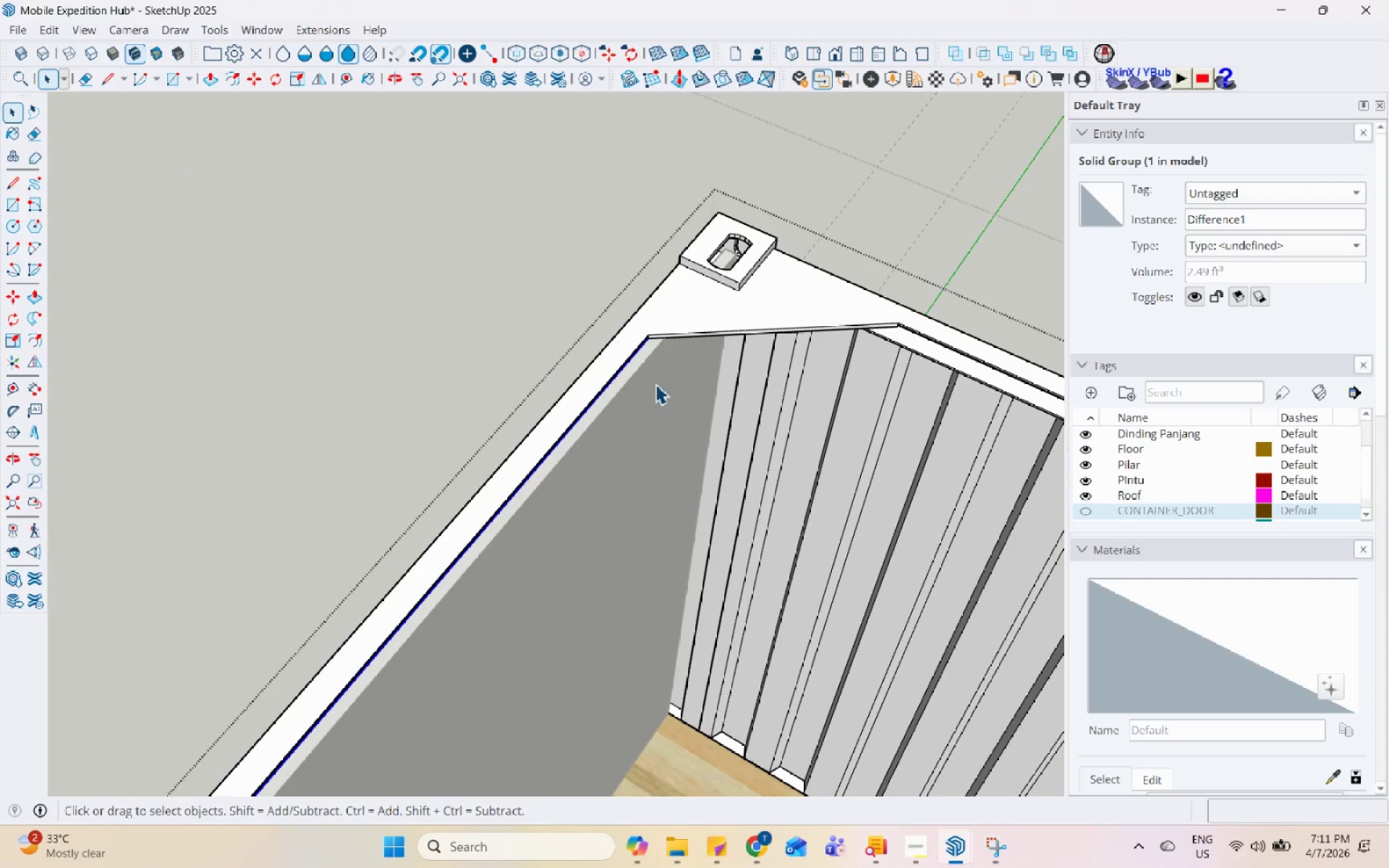 
double_click([642, 367])
 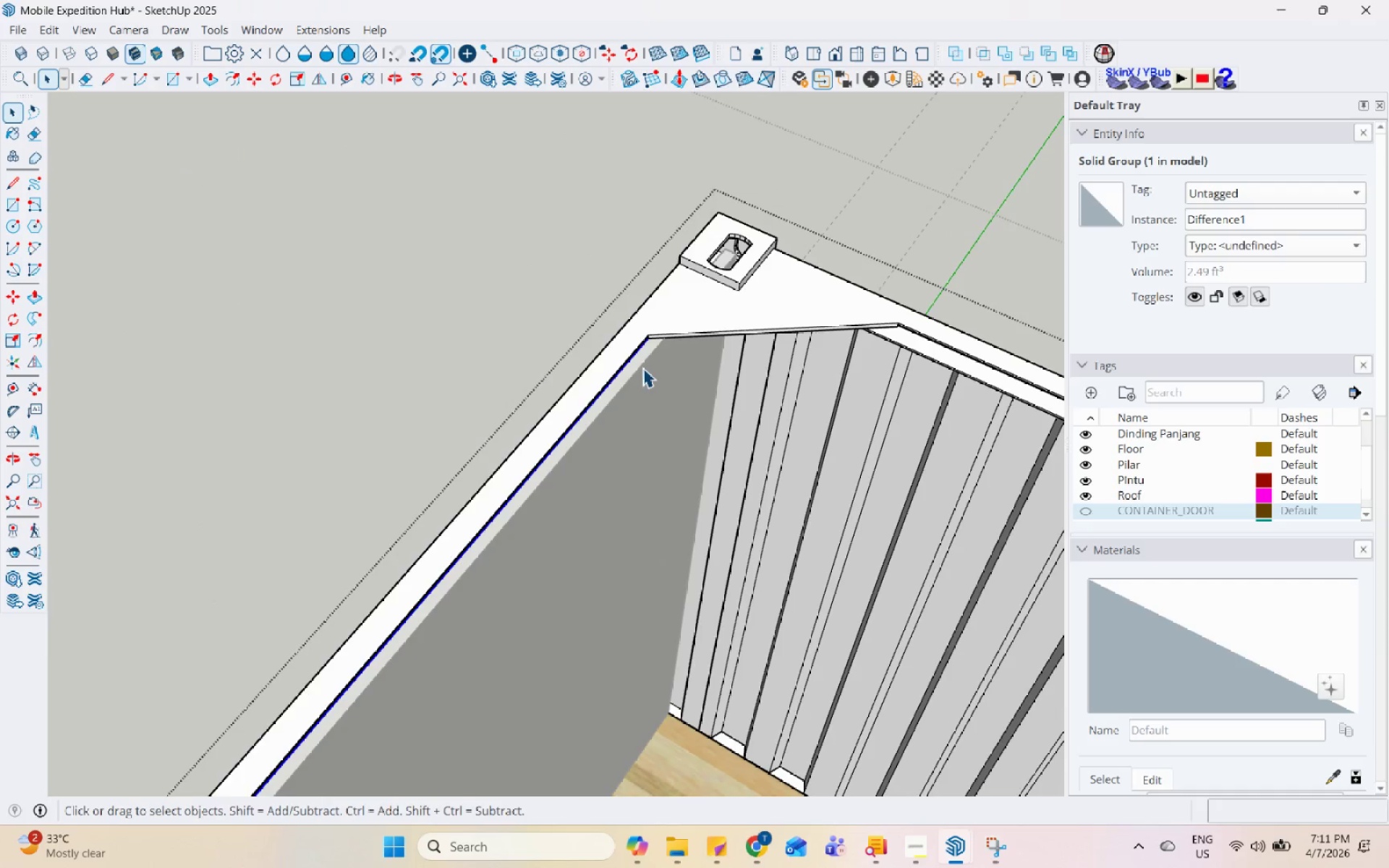 
triple_click([642, 367])
 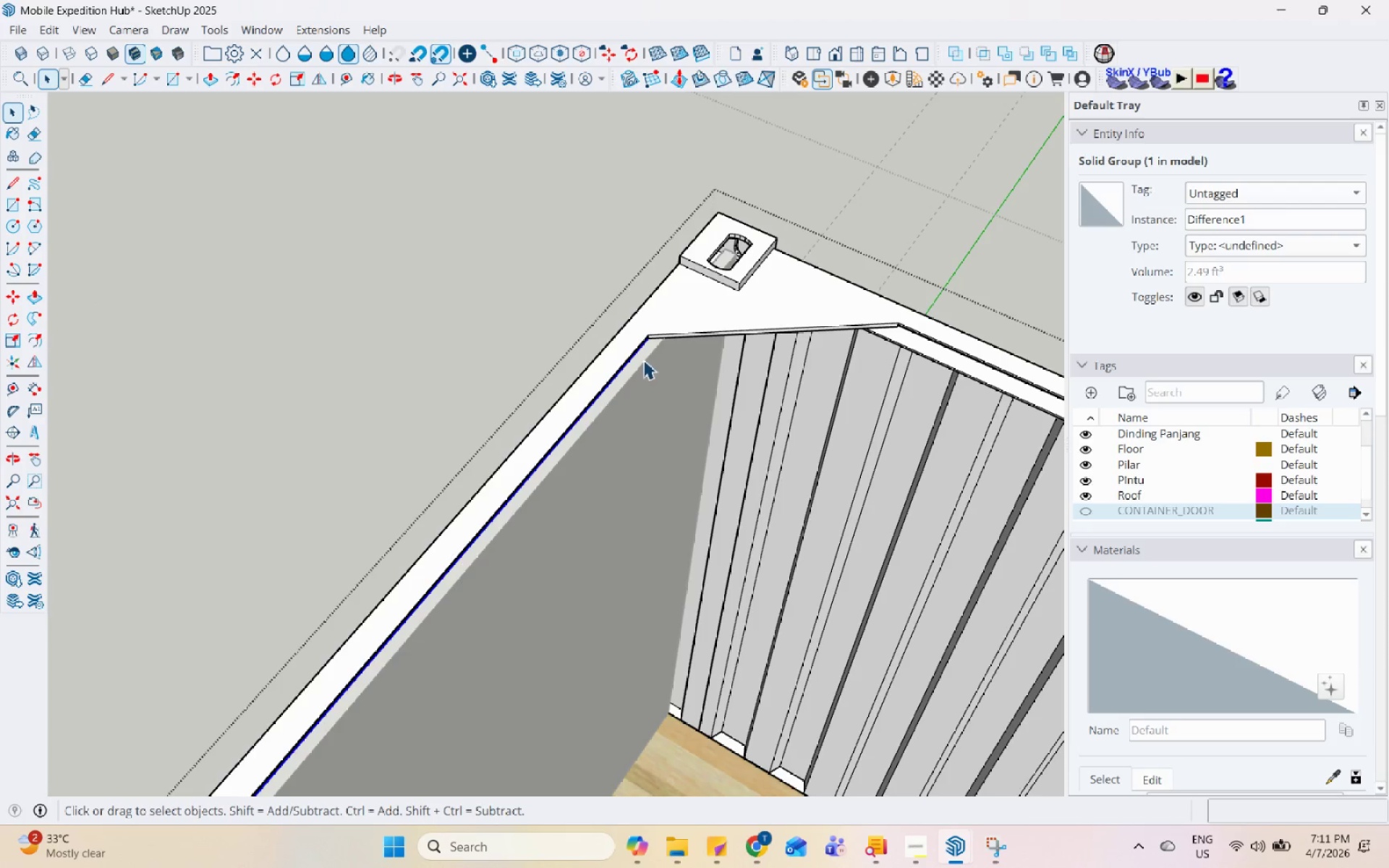 
triple_click([650, 353])
 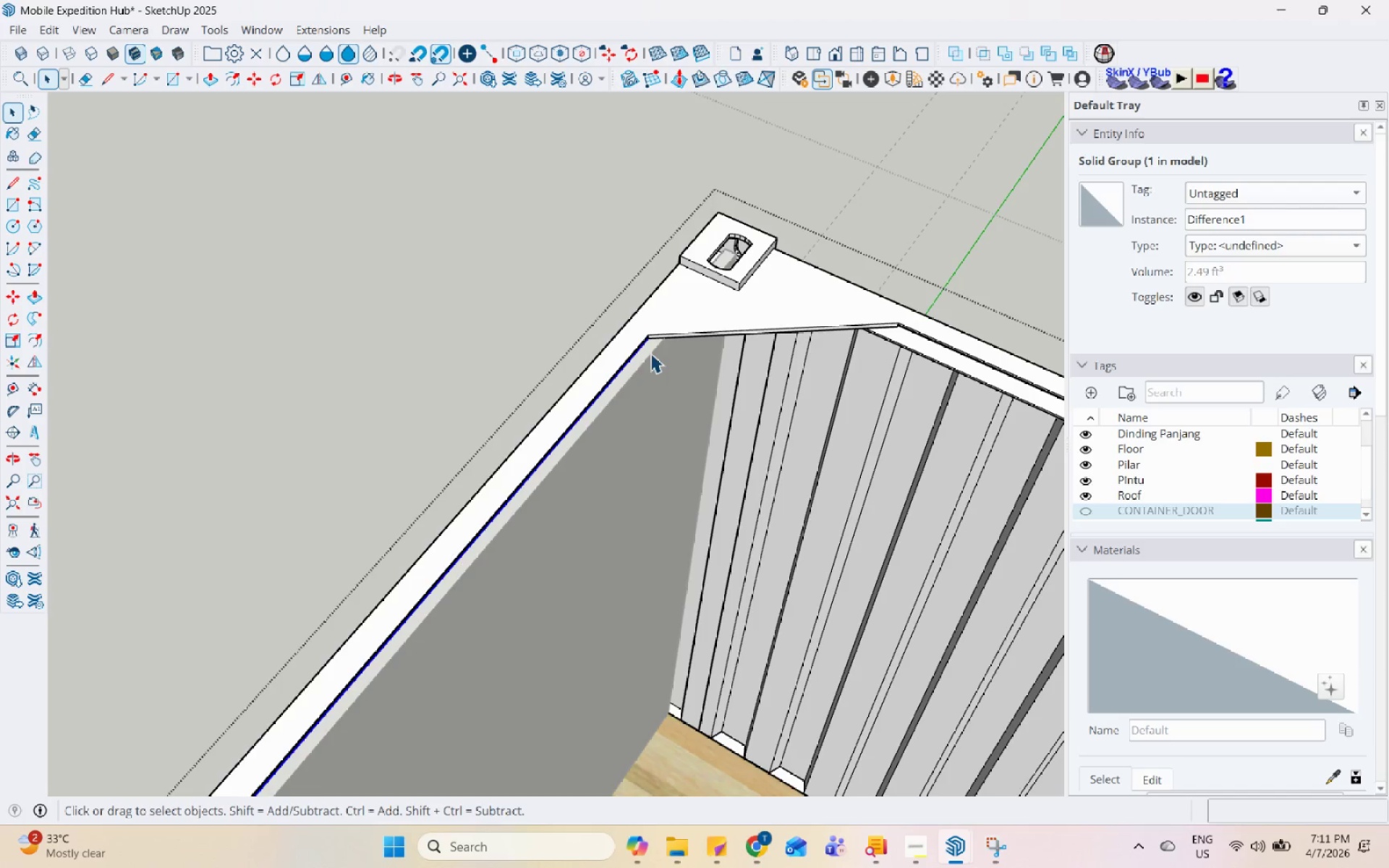 
triple_click([650, 353])
 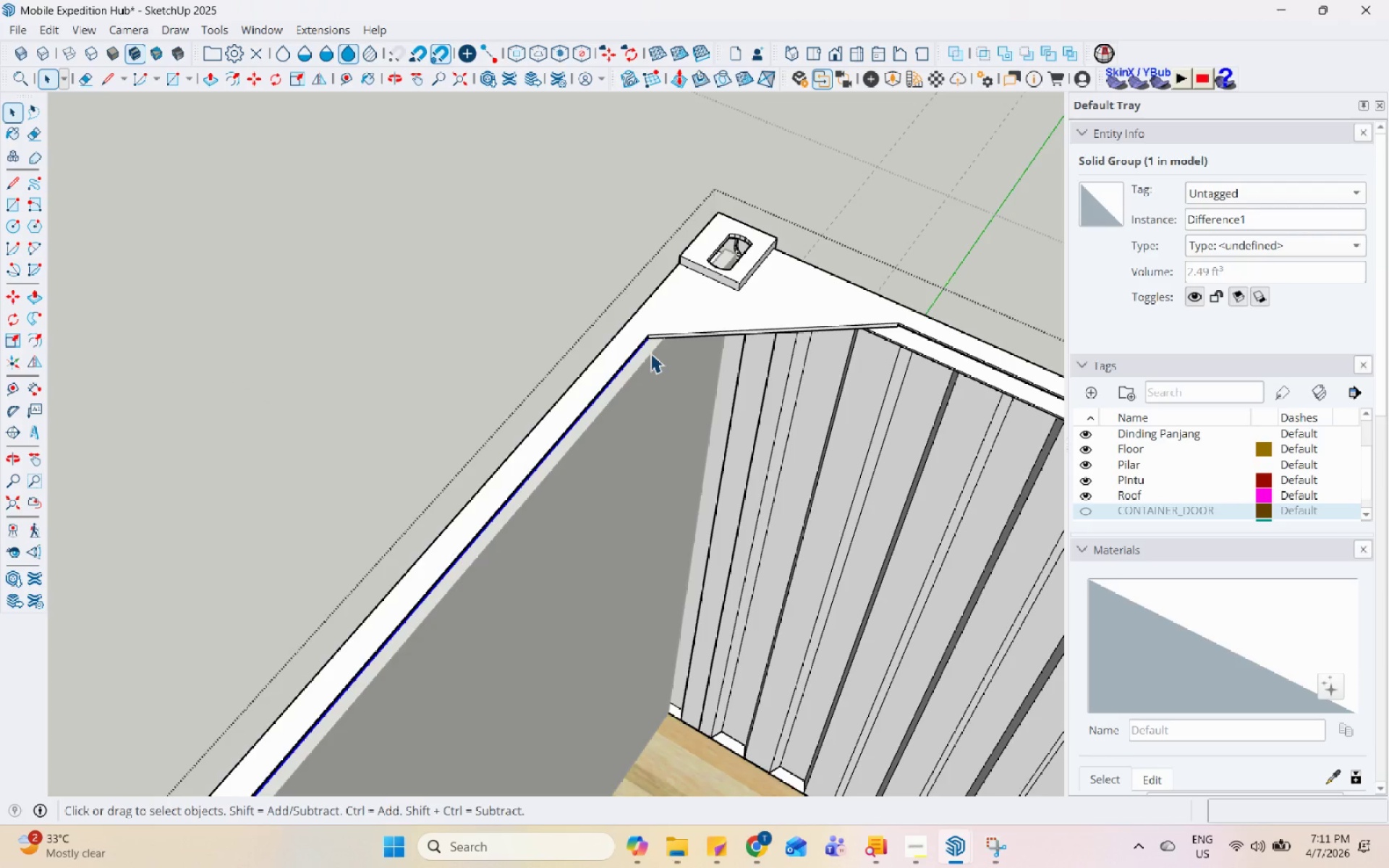 
key(Escape)
 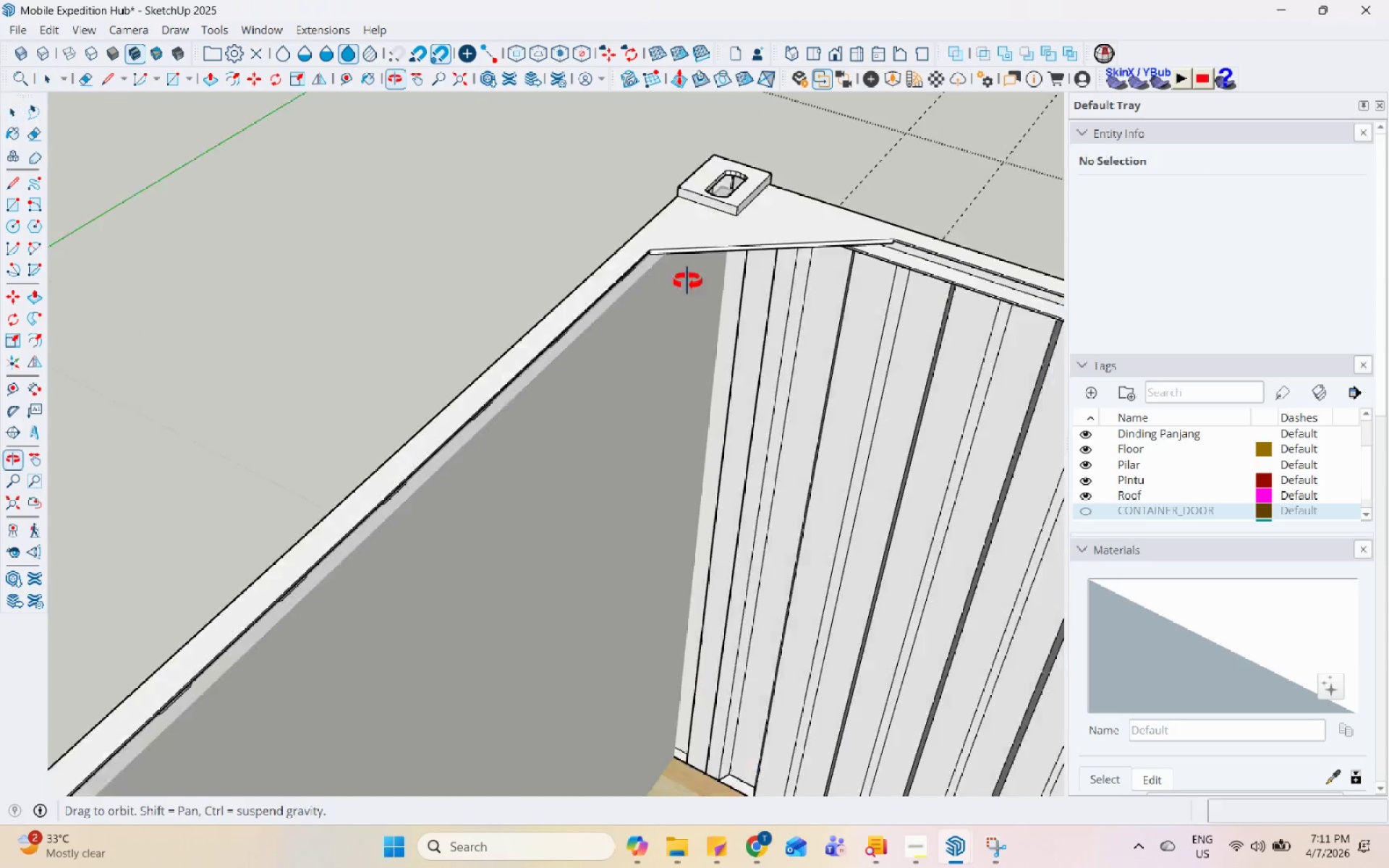 
left_click([669, 309])
 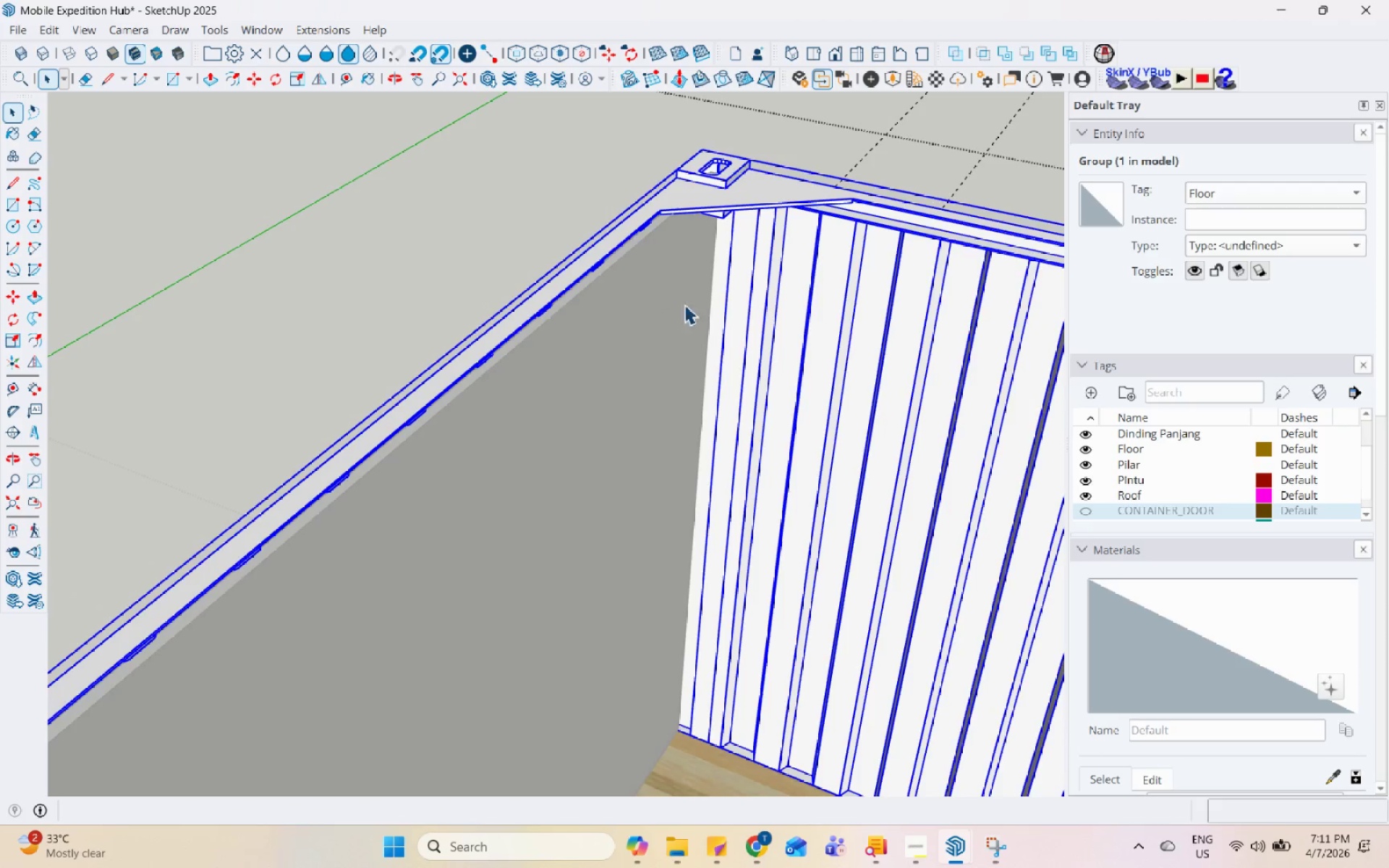 
scroll: coordinate [669, 305], scroll_direction: down, amount: 2.0
 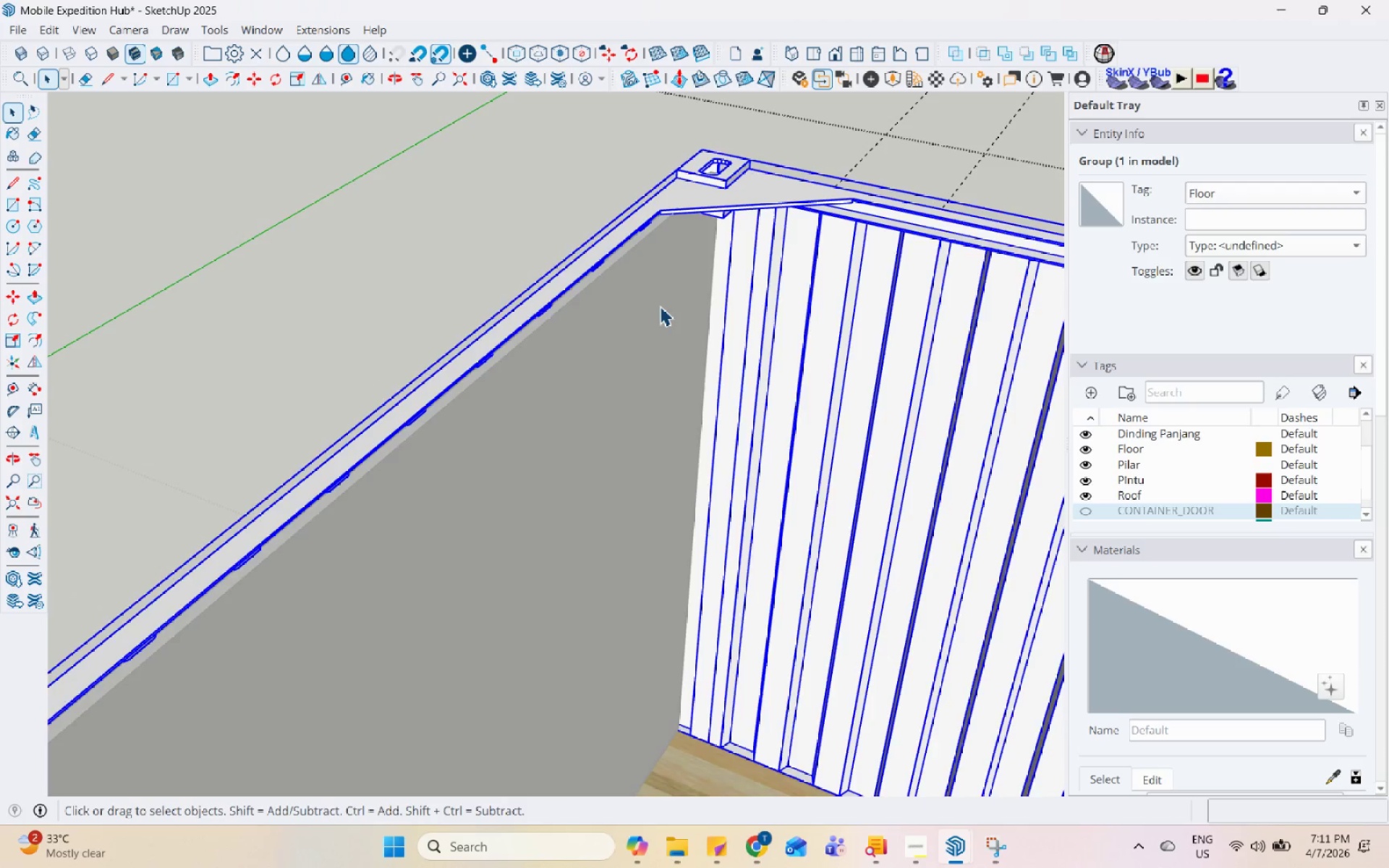 
double_click([659, 305])
 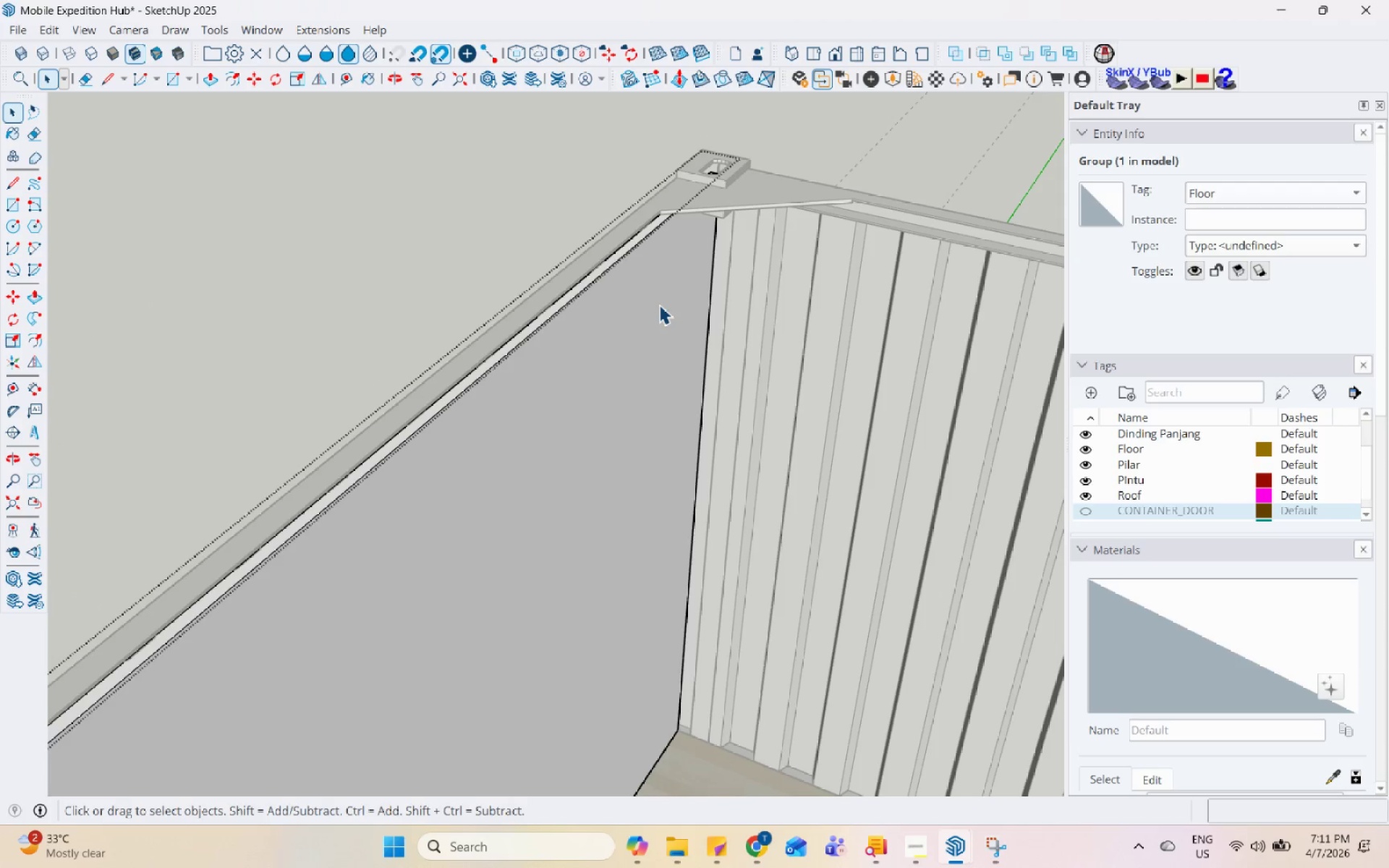 
triple_click([659, 305])
 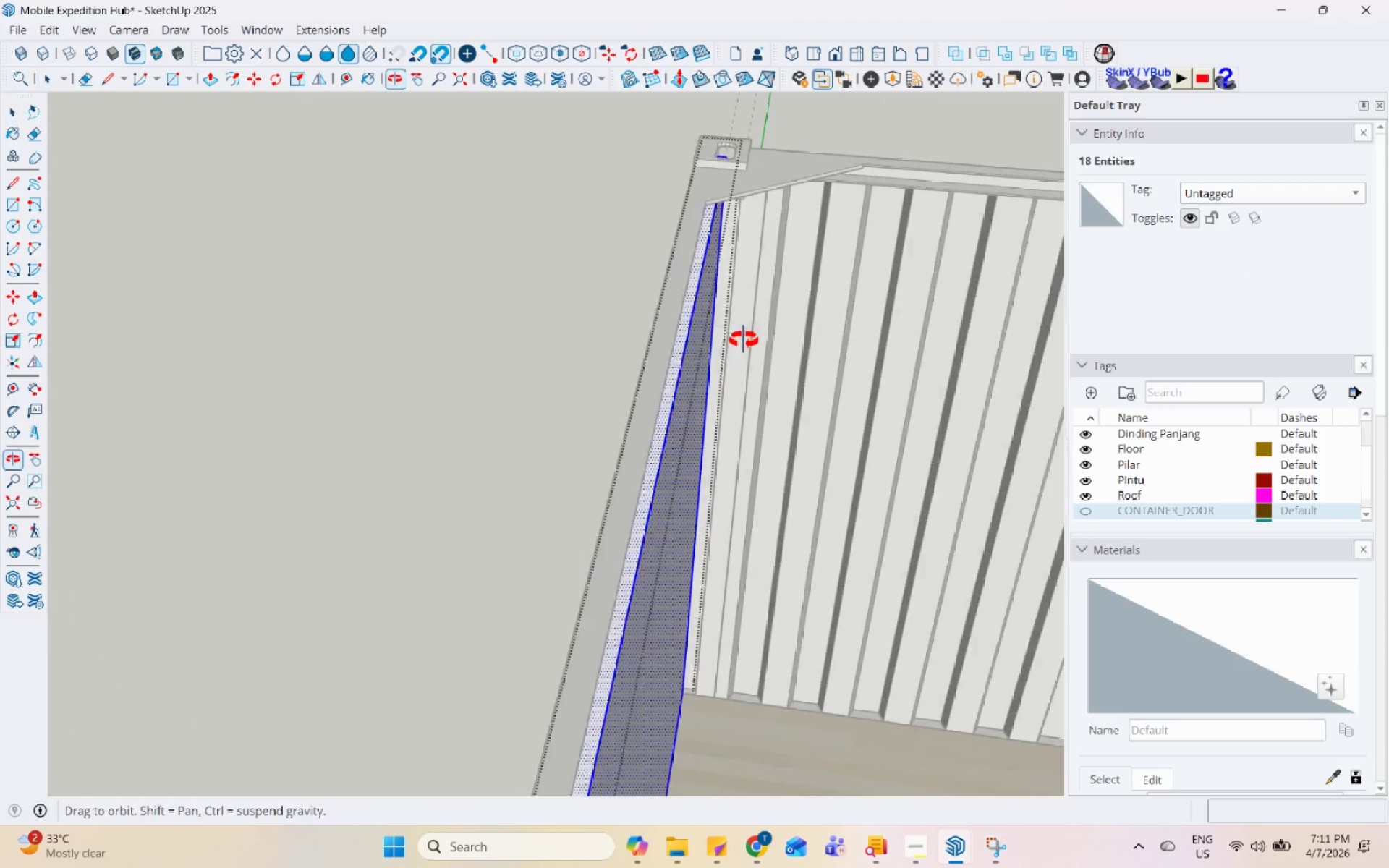 
key(Escape)
 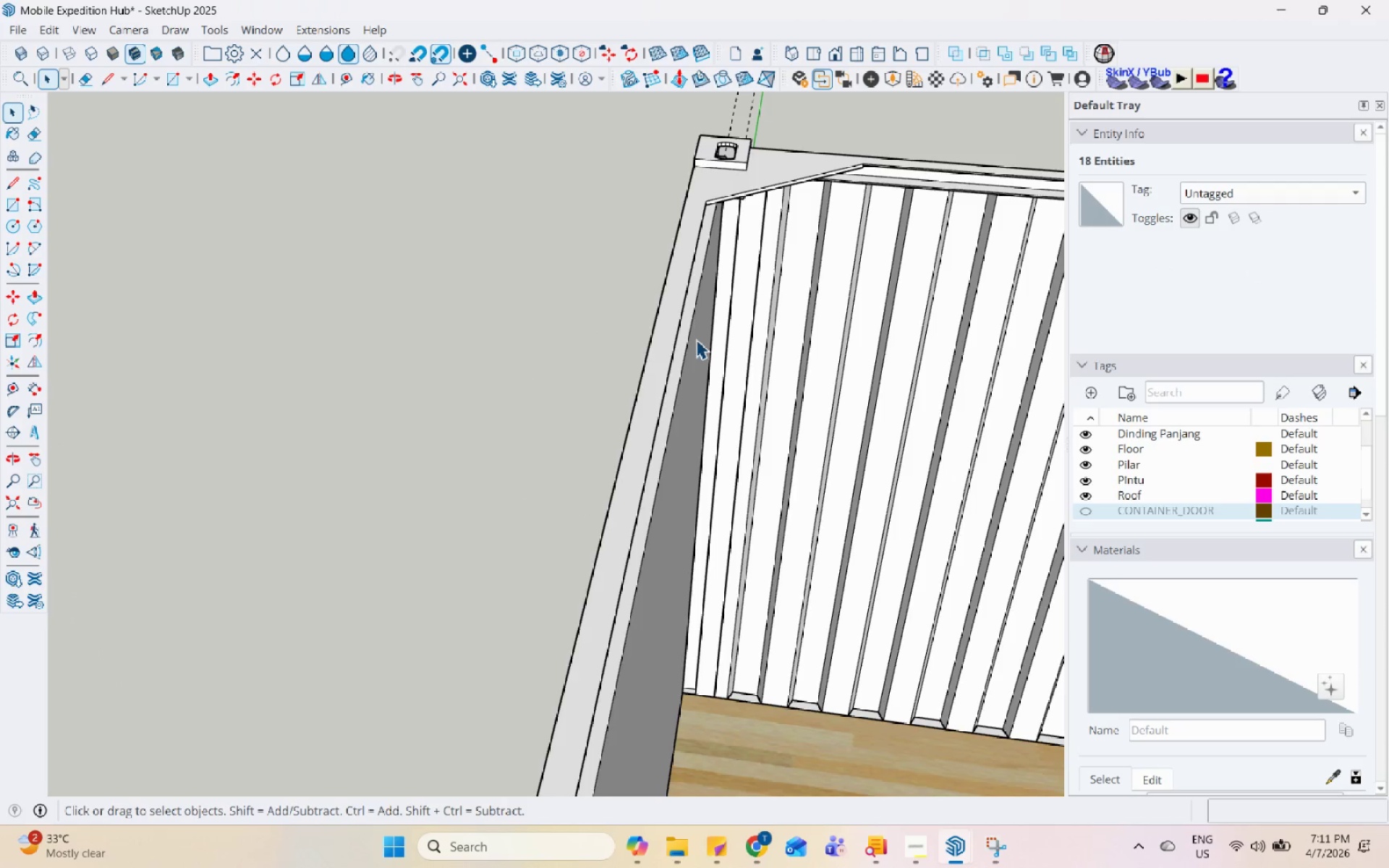 
double_click([696, 339])
 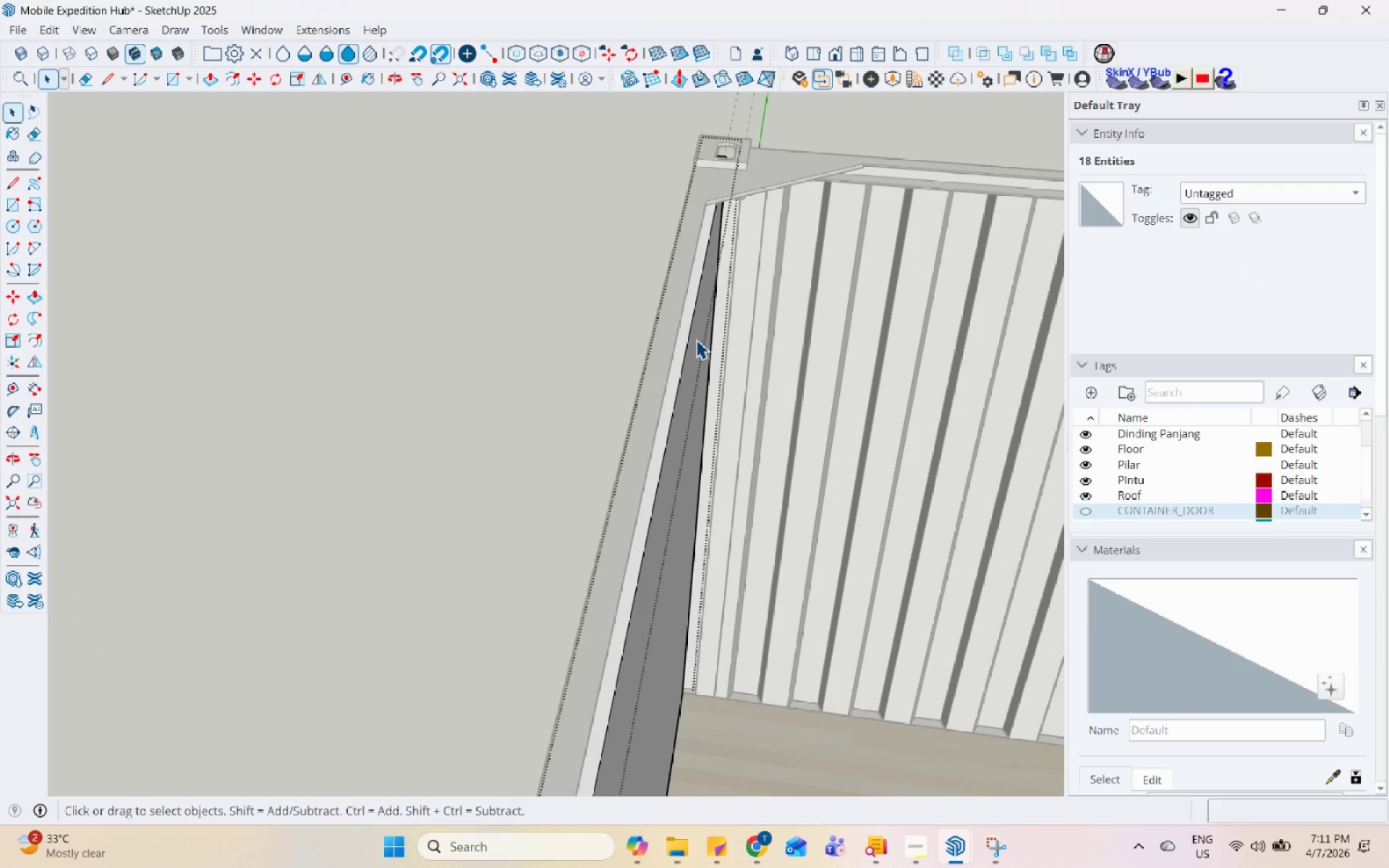 
key(Escape)
 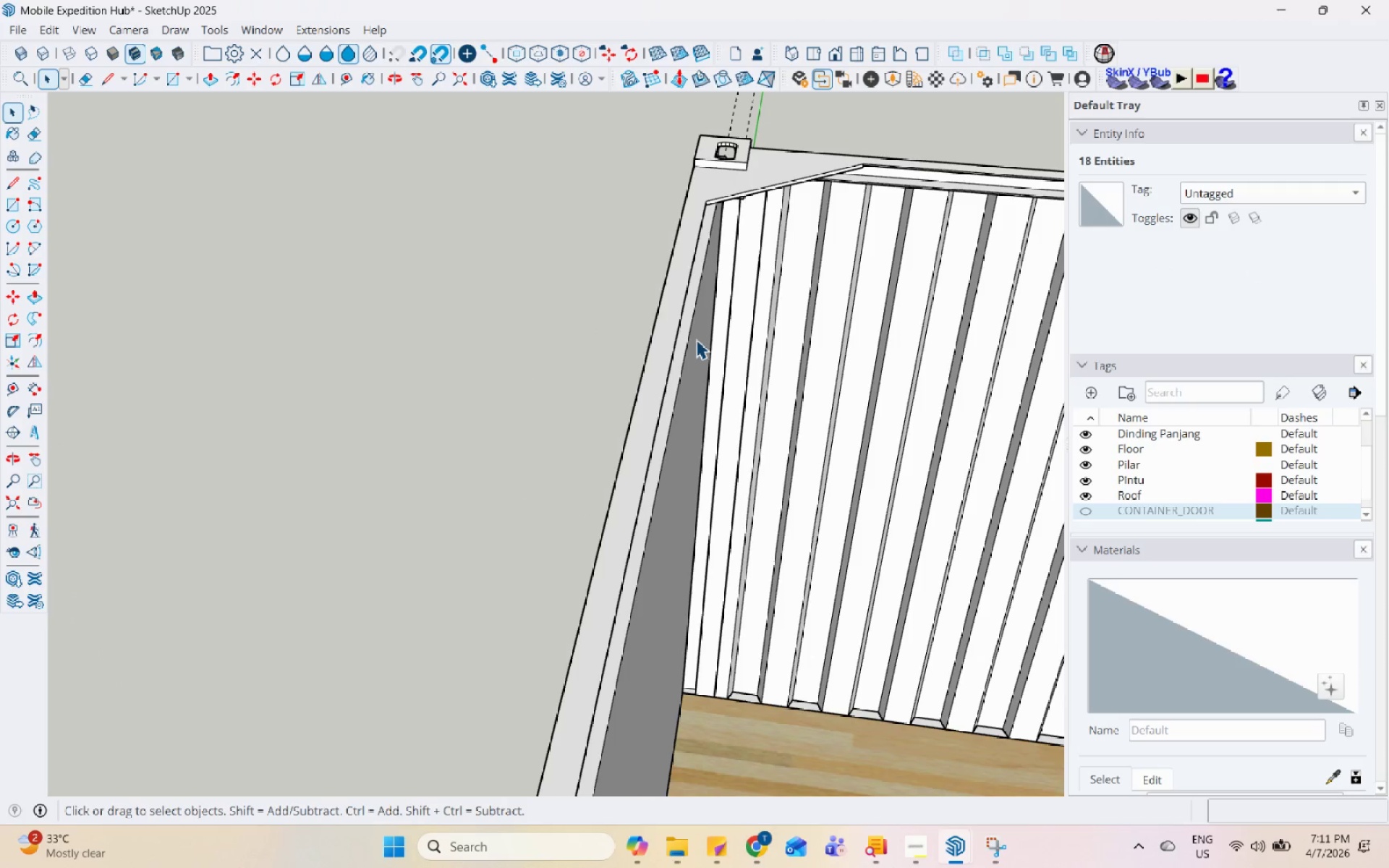 
left_click([696, 339])
 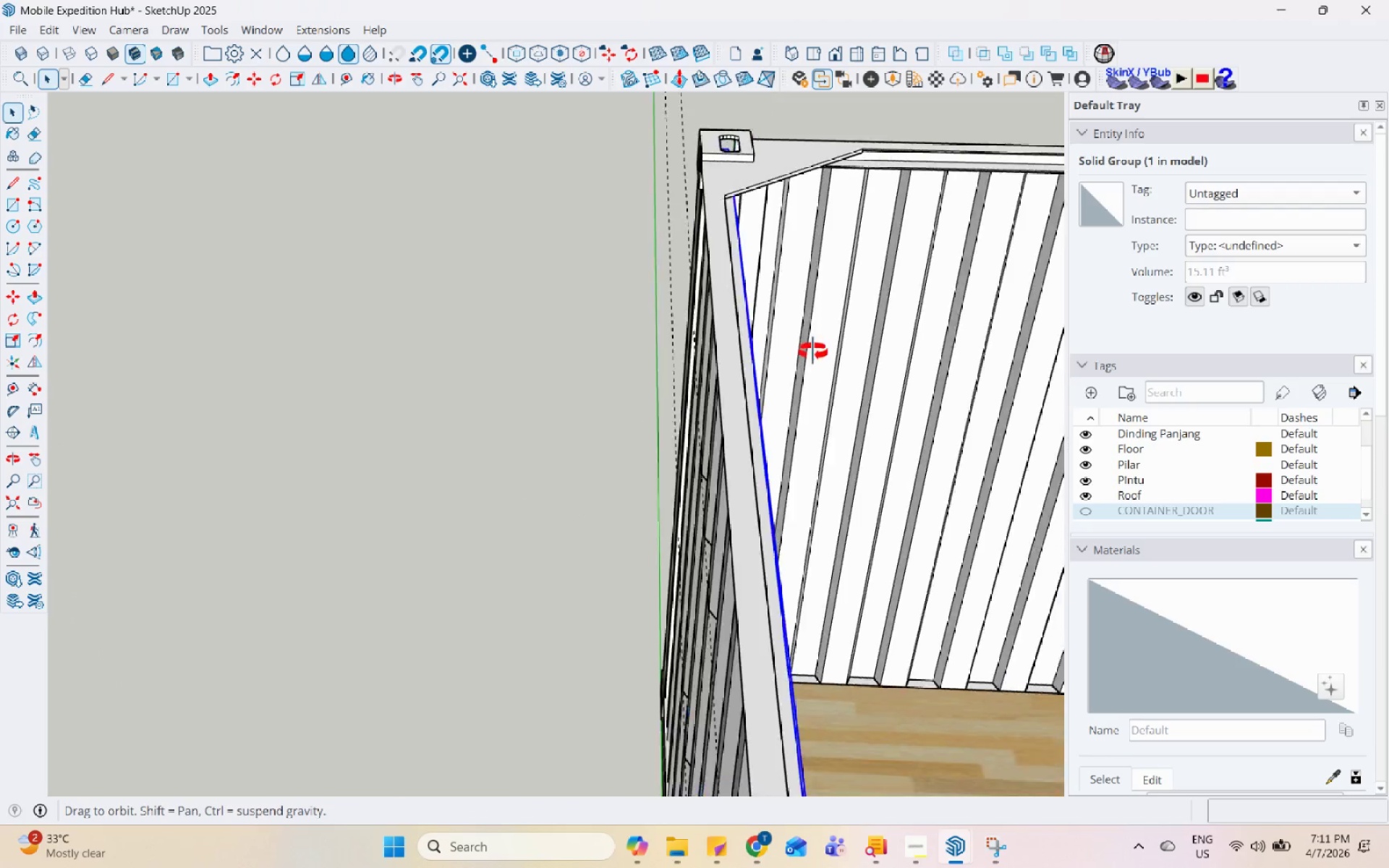 
scroll: coordinate [260, 252], scroll_direction: down, amount: 4.0
 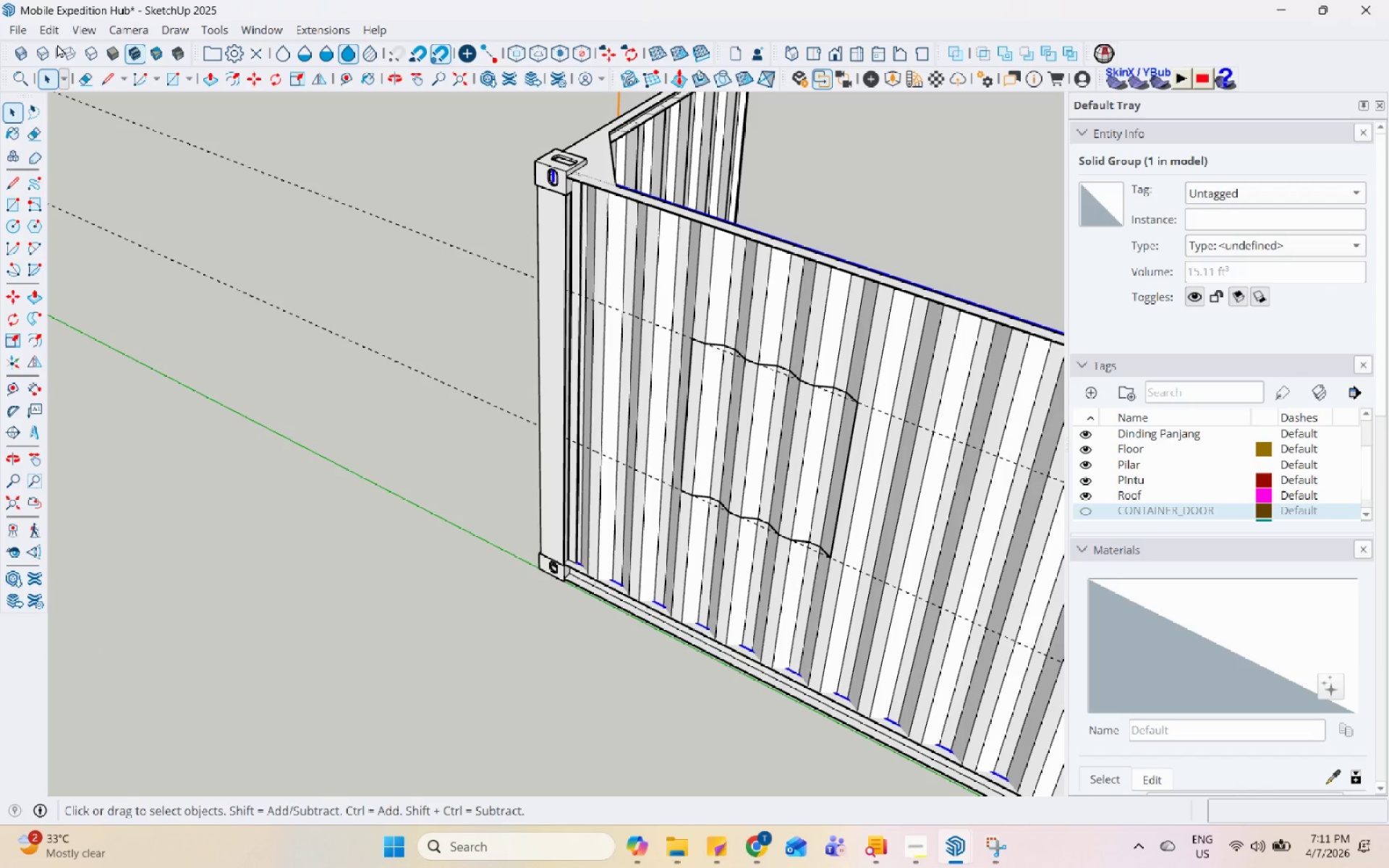 
left_click([49, 31])
 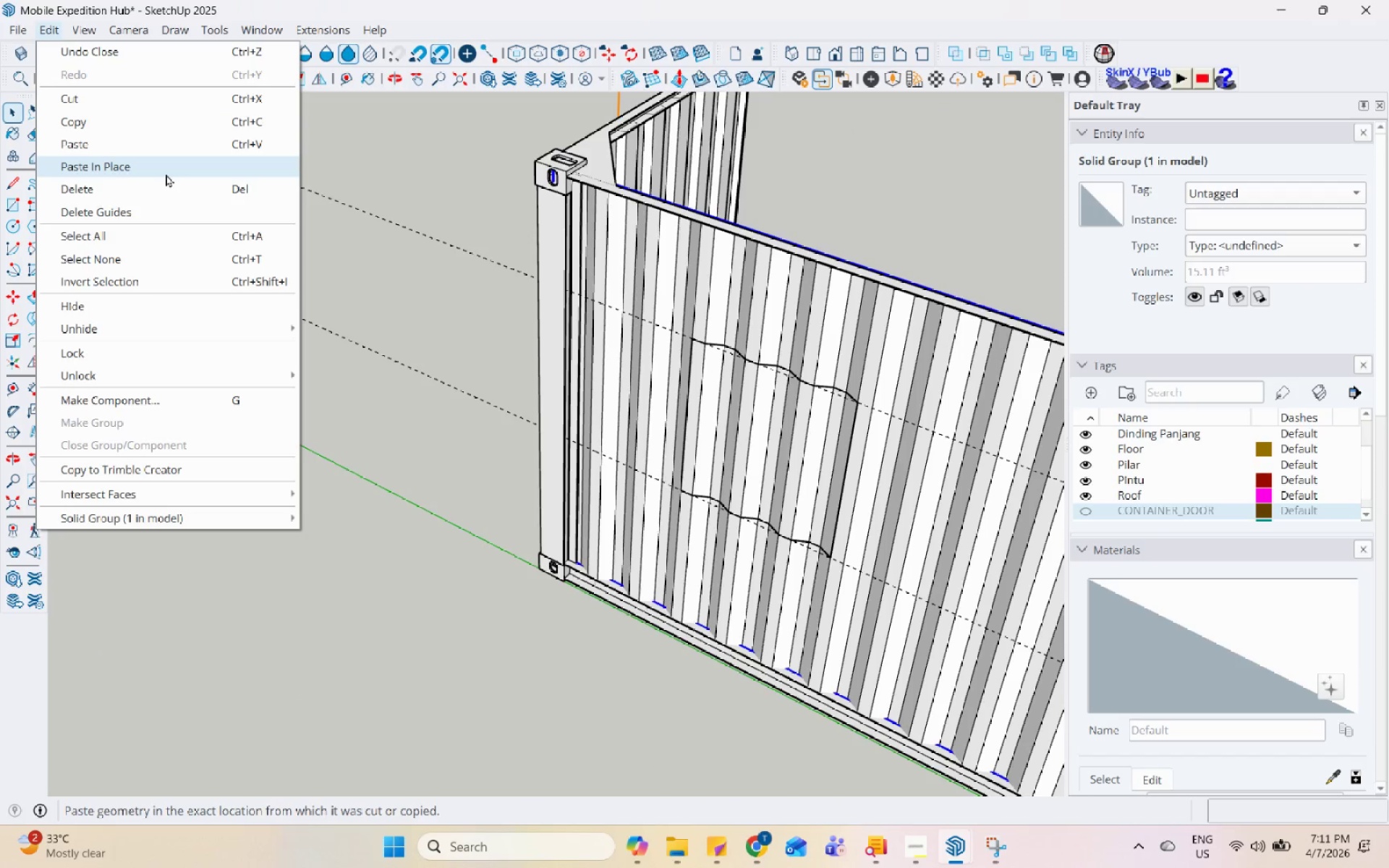 
left_click([166, 172])
 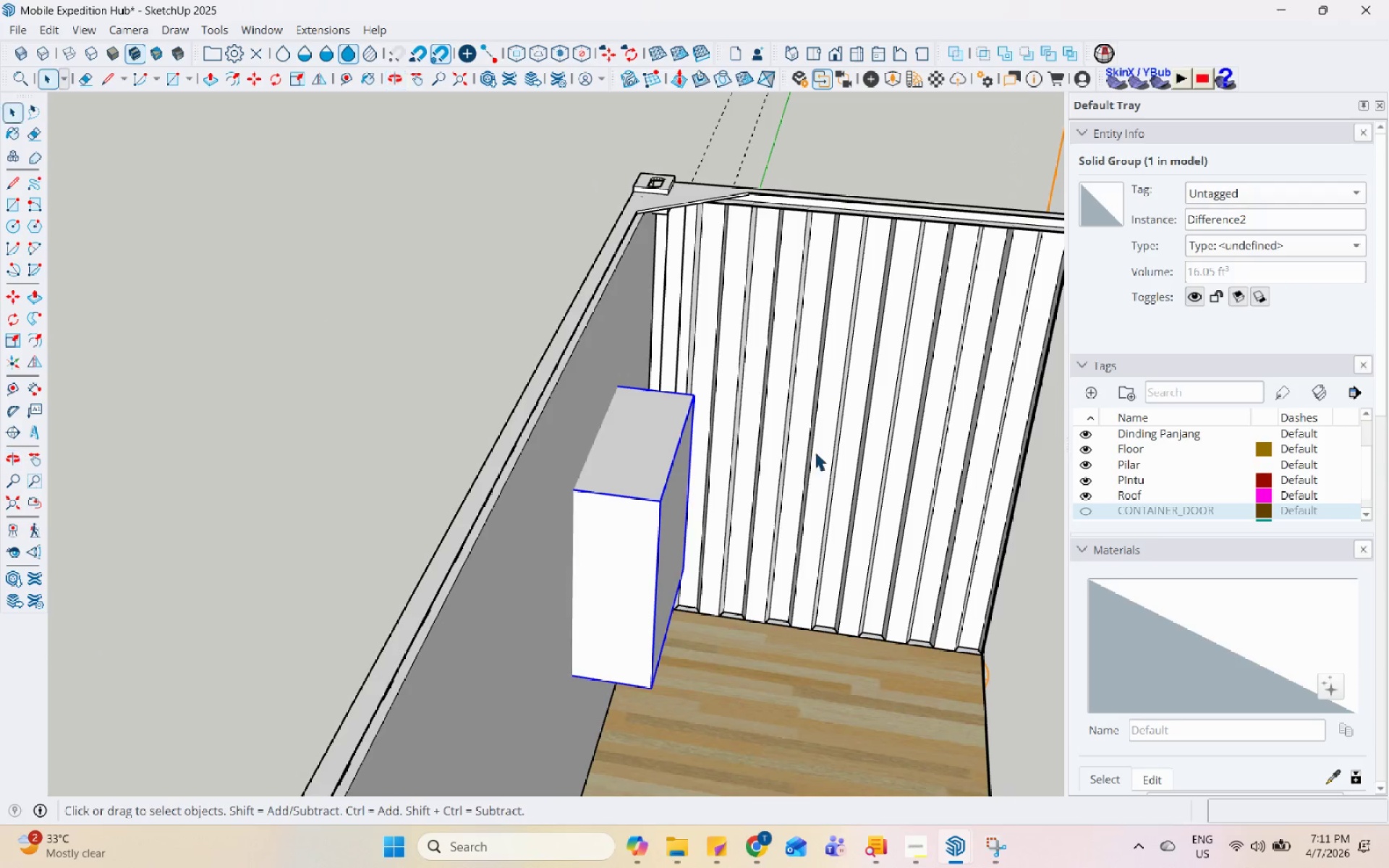 
scroll: coordinate [705, 358], scroll_direction: up, amount: 3.0
 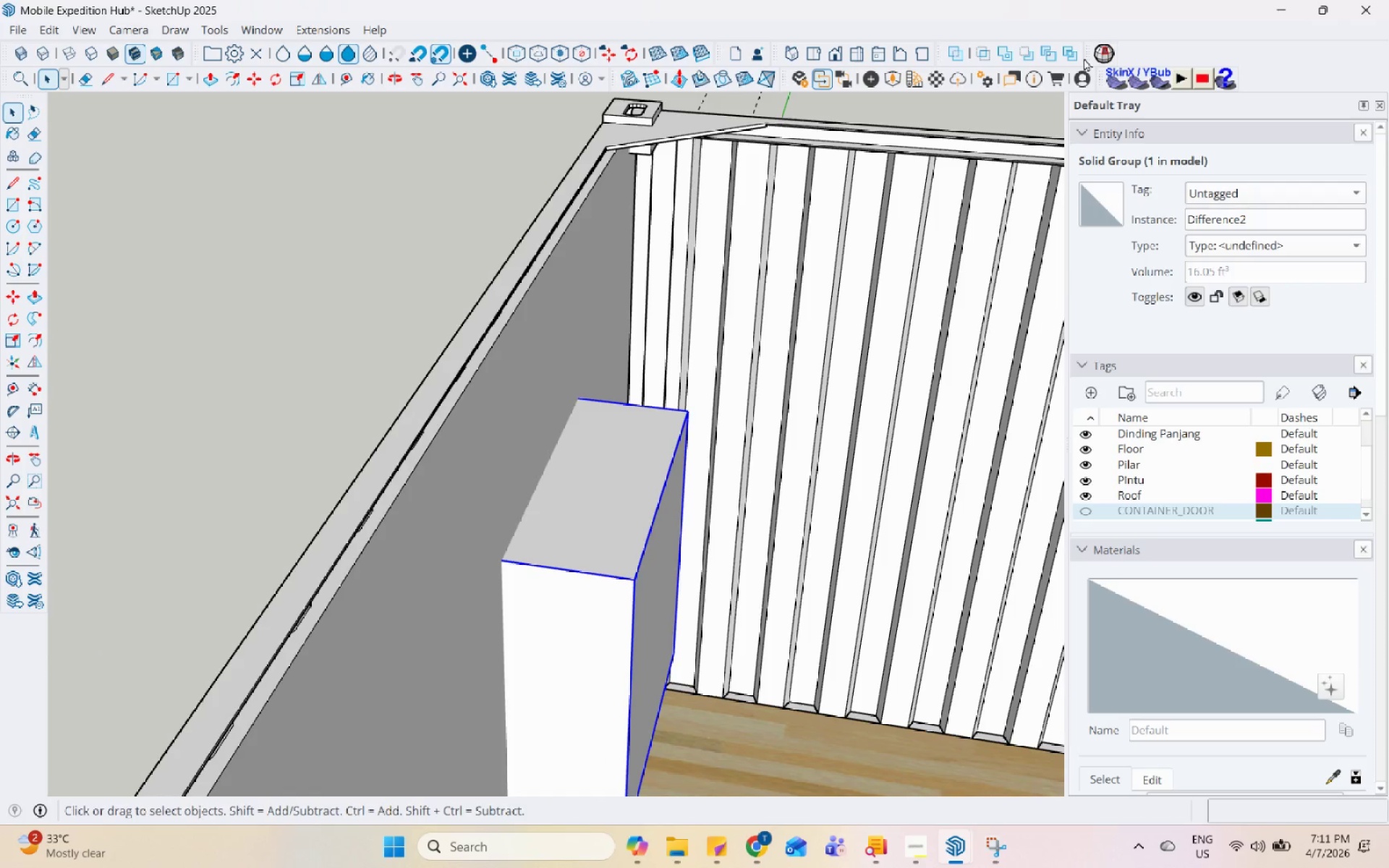 
left_click([1074, 50])
 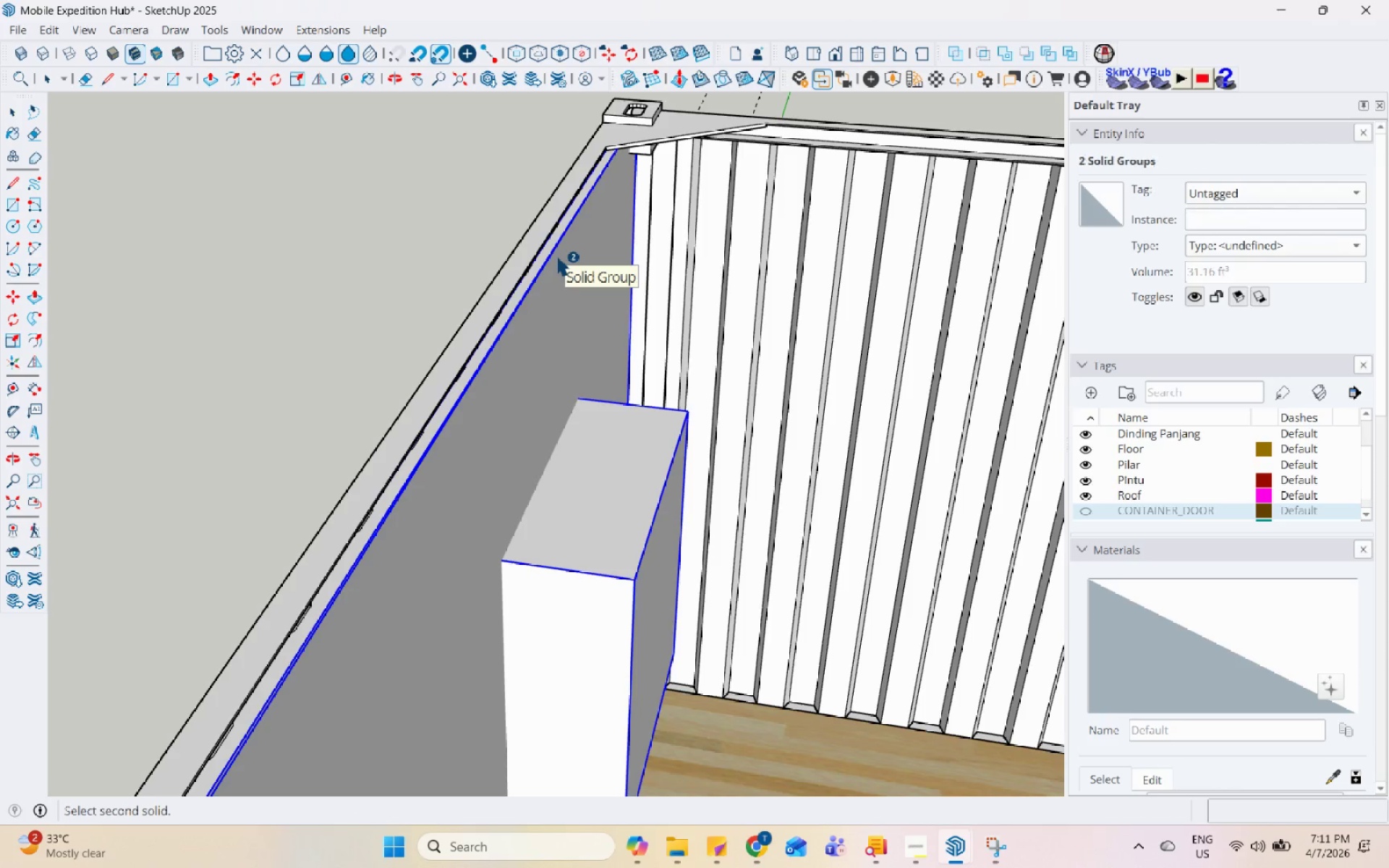 
left_click([556, 256])
 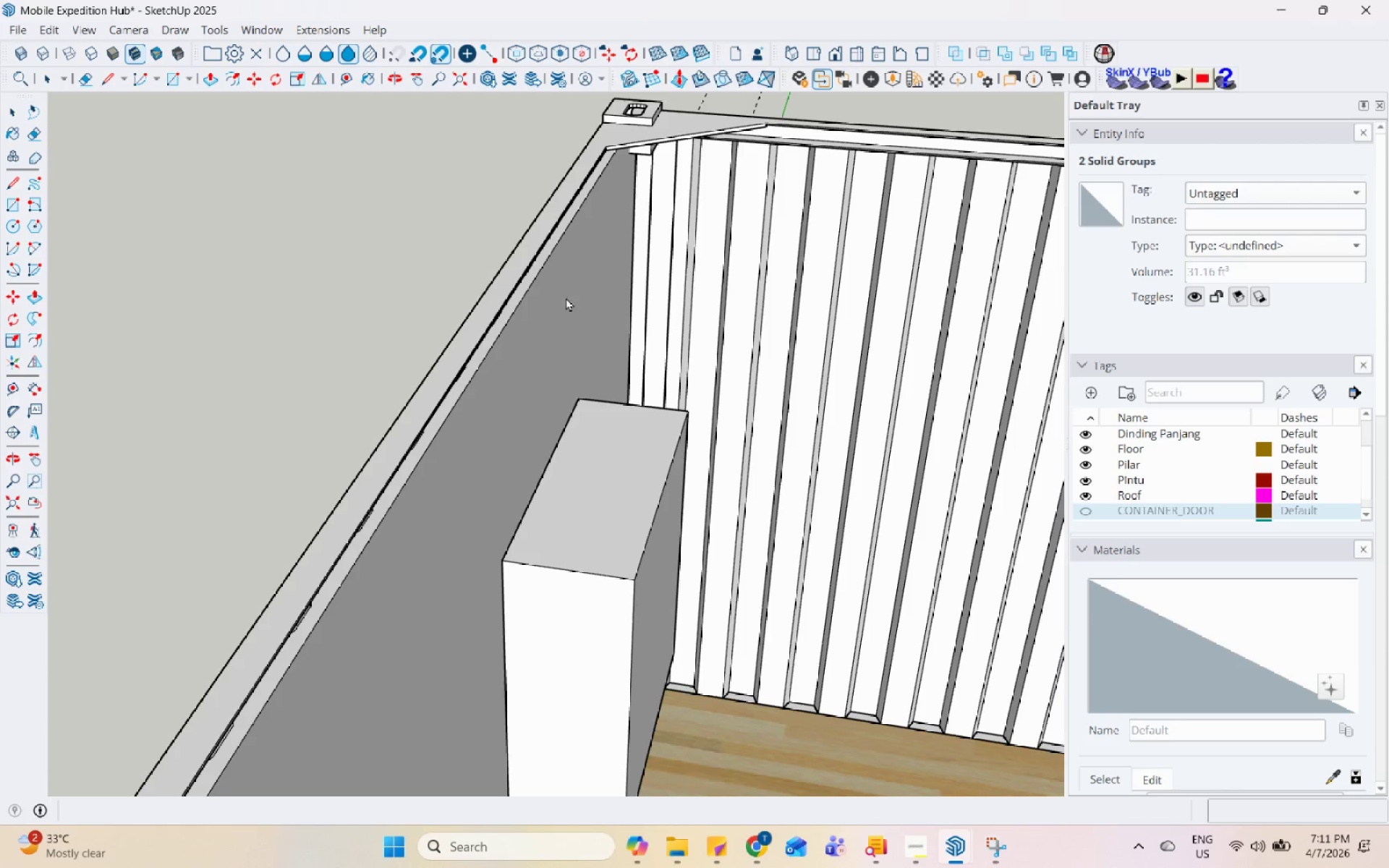 
key(Space)
 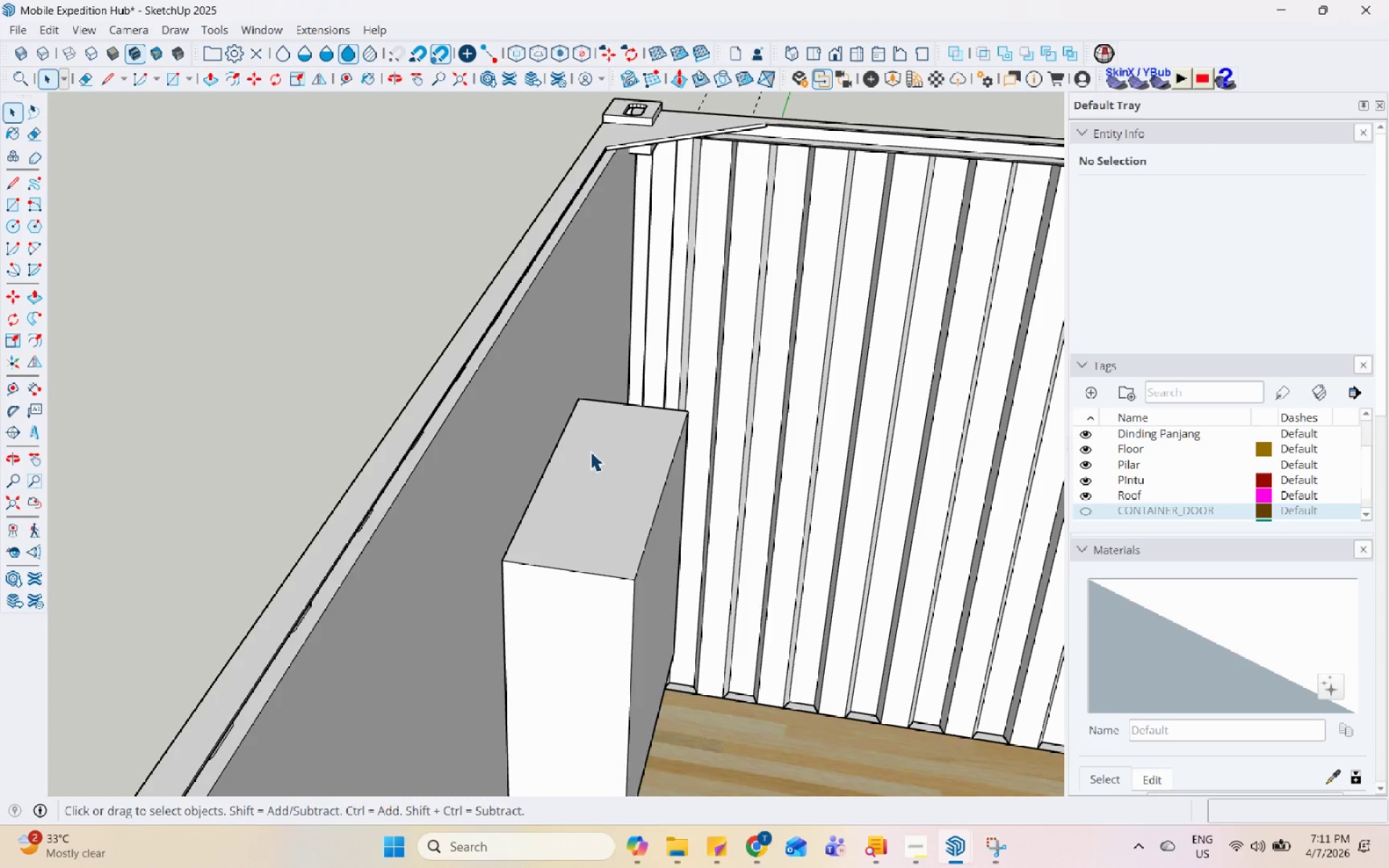 
left_click([590, 451])
 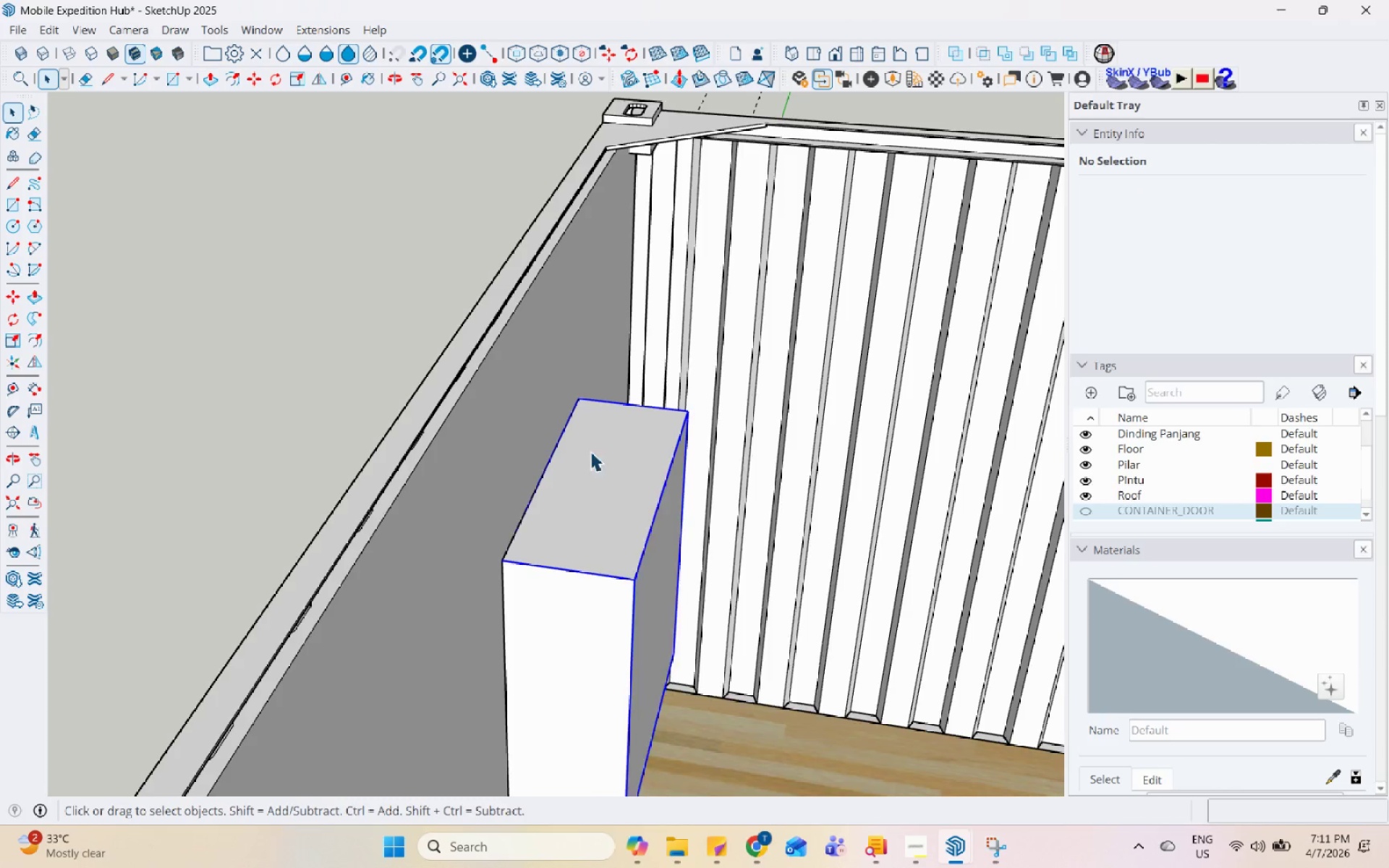 
right_click([590, 451])
 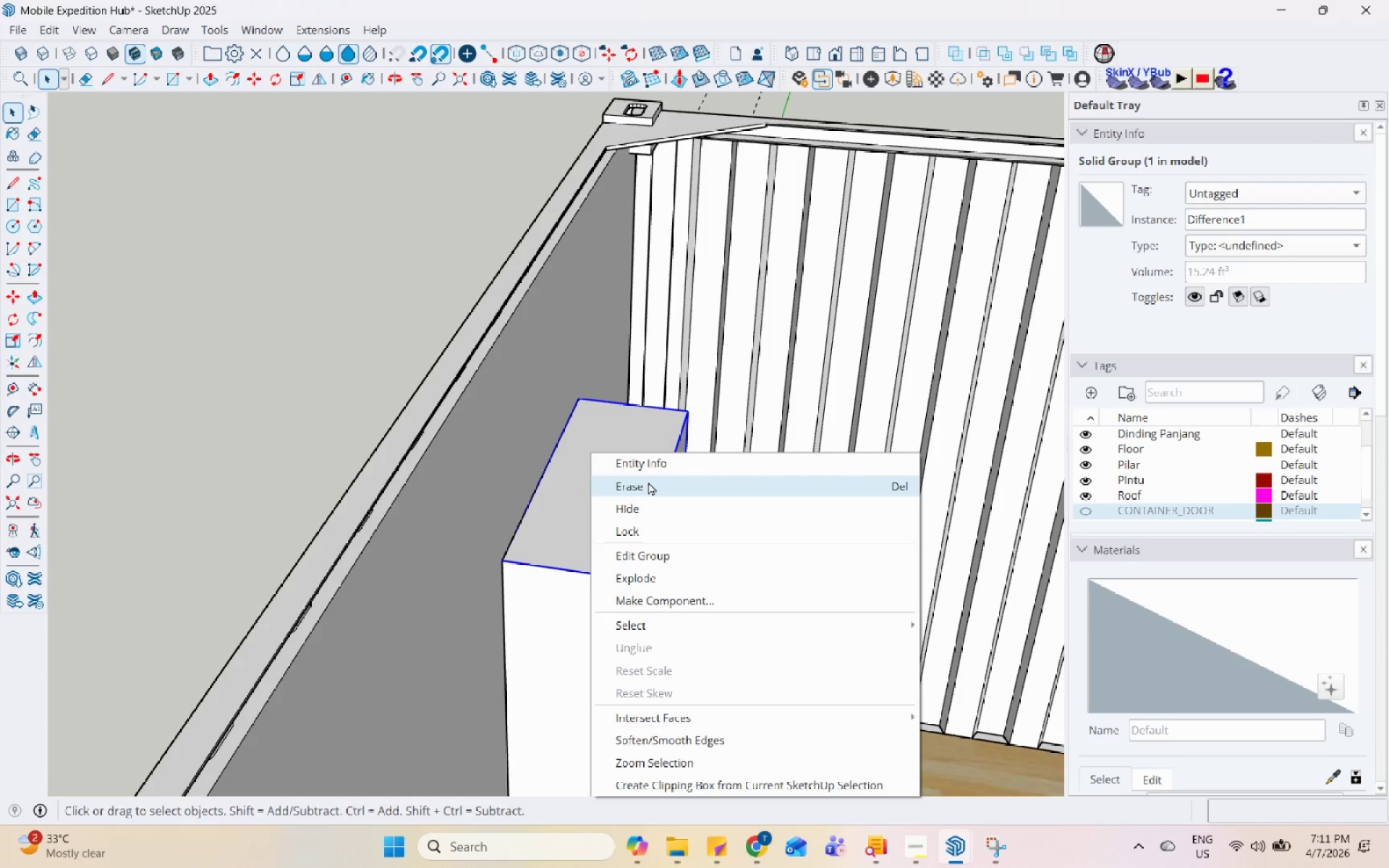 
left_click([649, 482])
 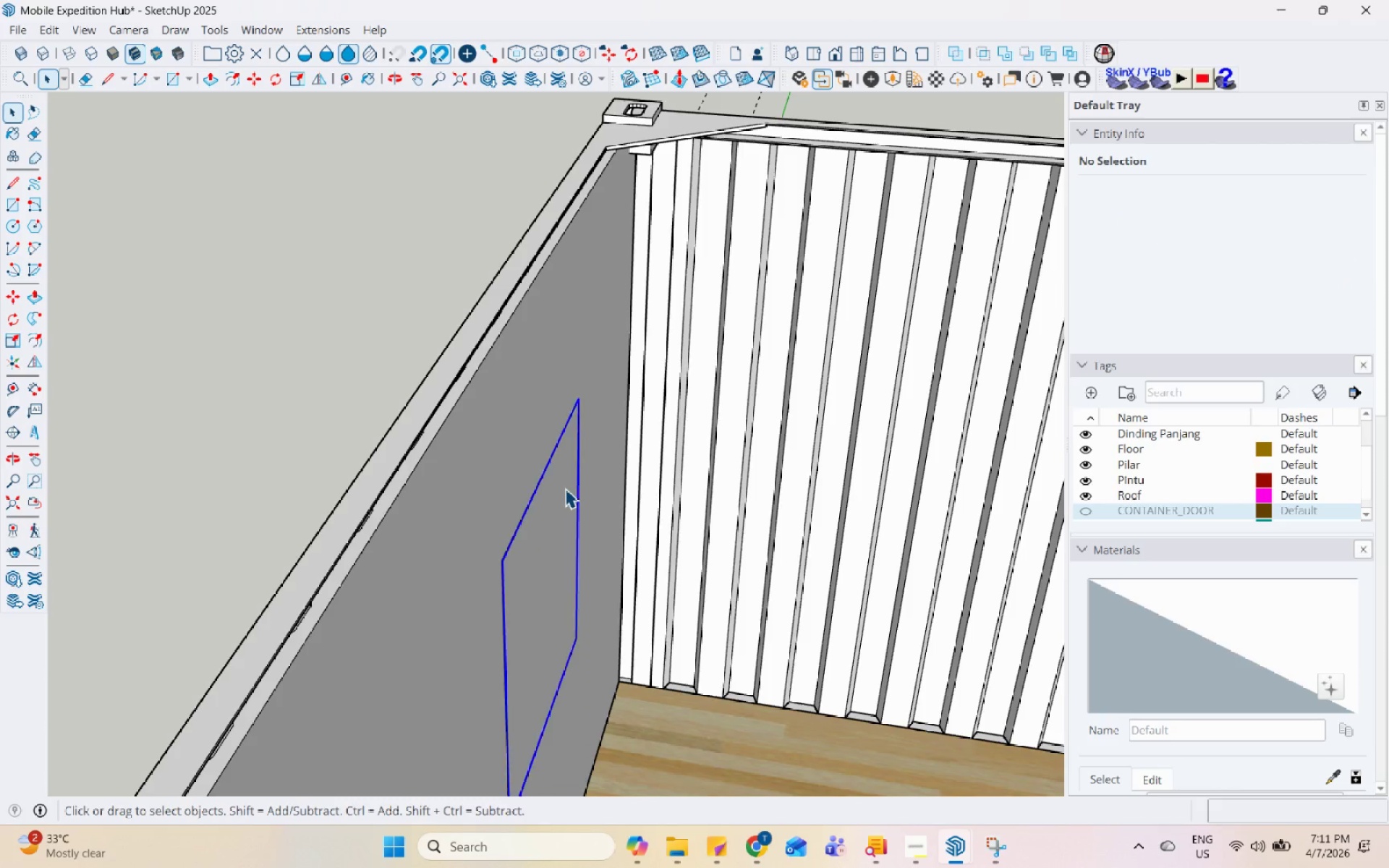 
double_click([565, 488])
 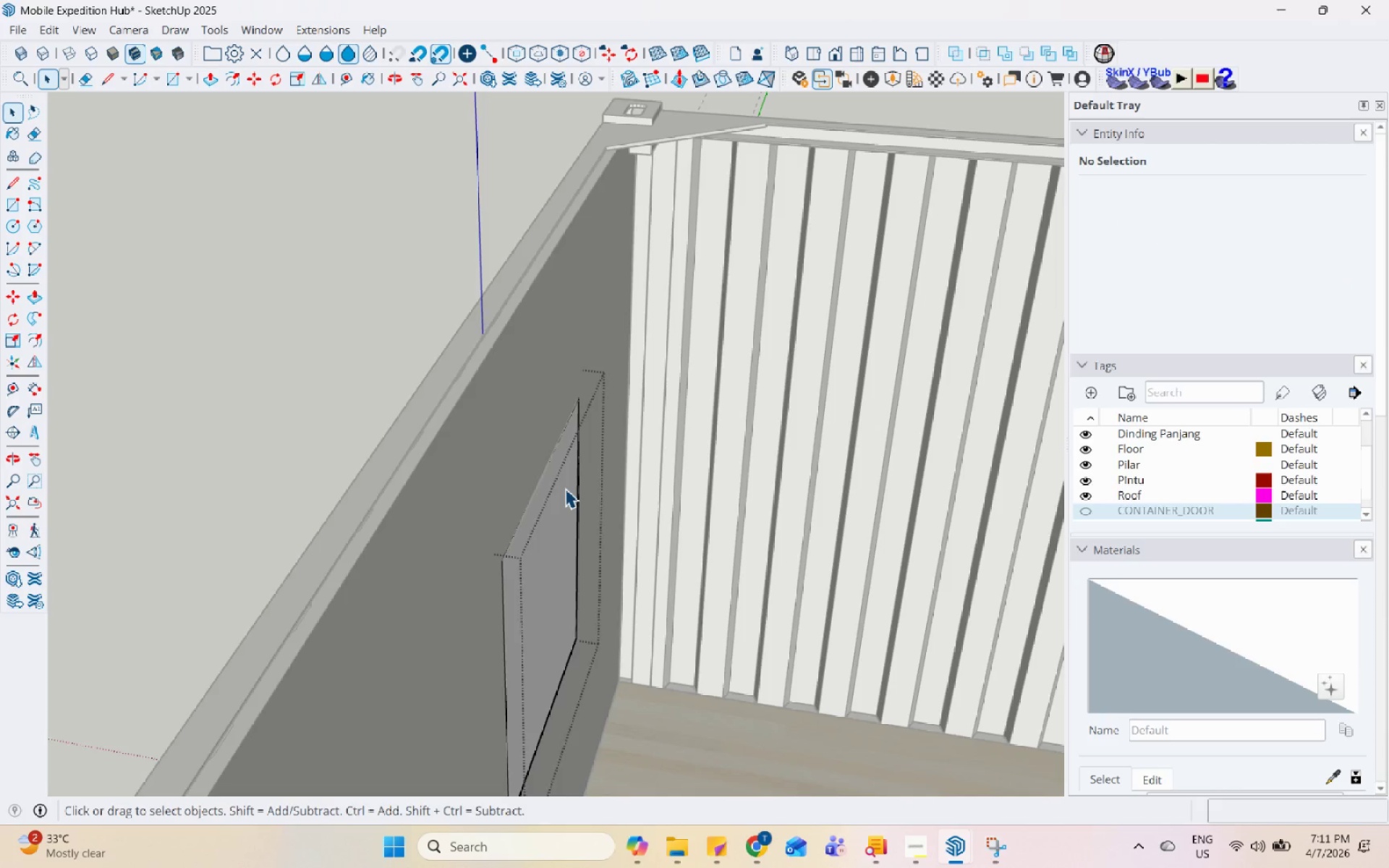 
key(Escape)
 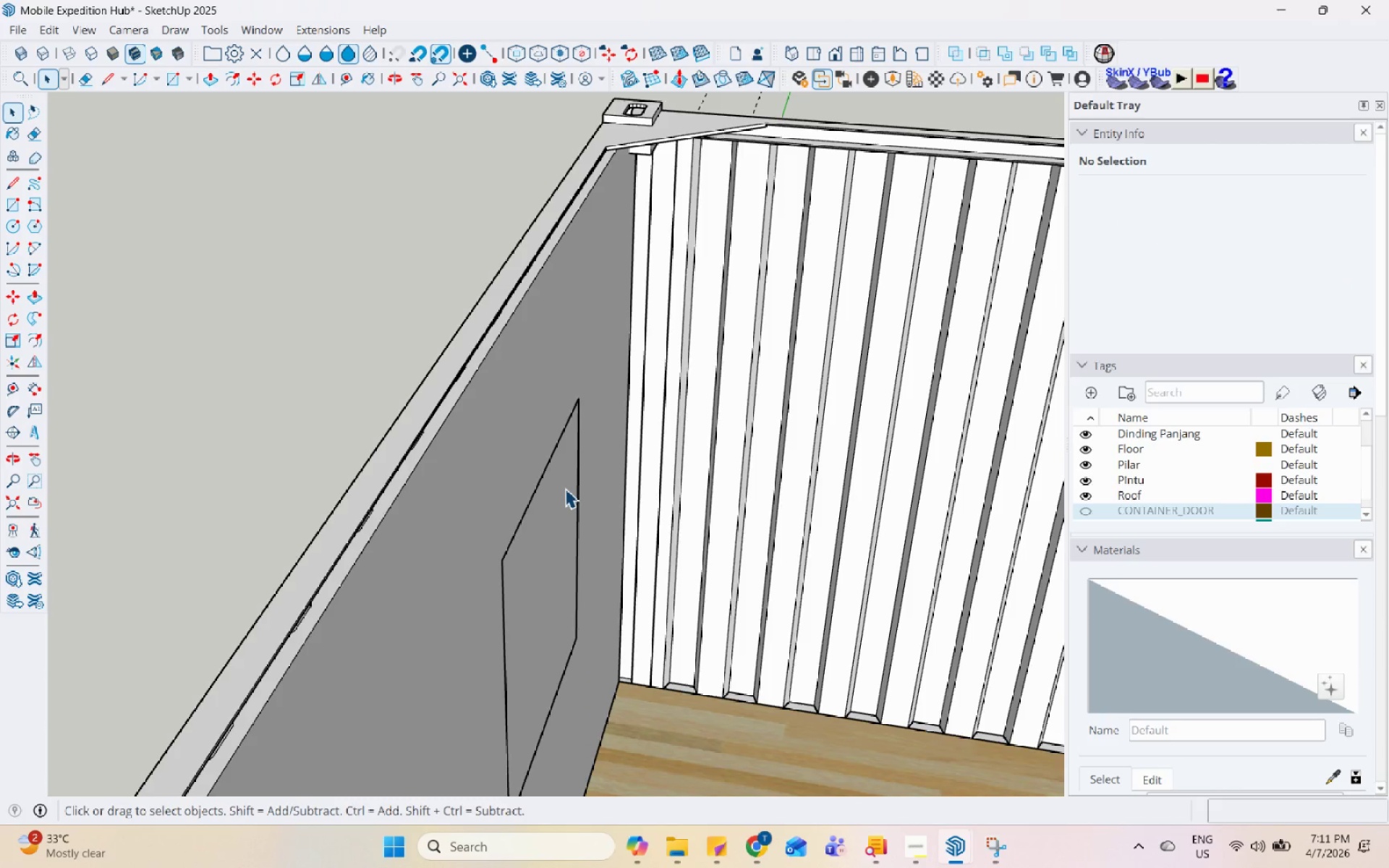 
left_click([565, 488])
 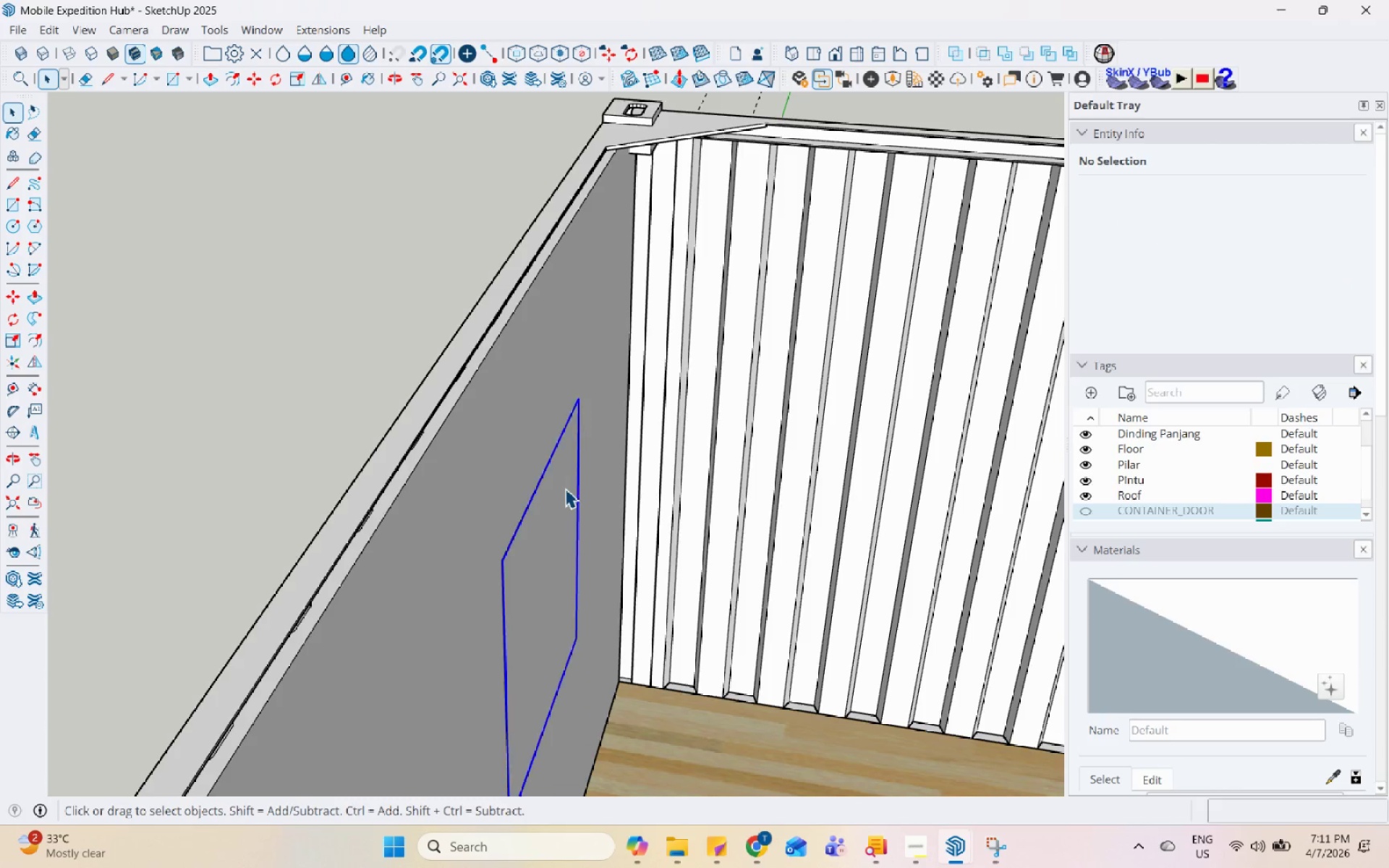 
right_click([565, 488])
 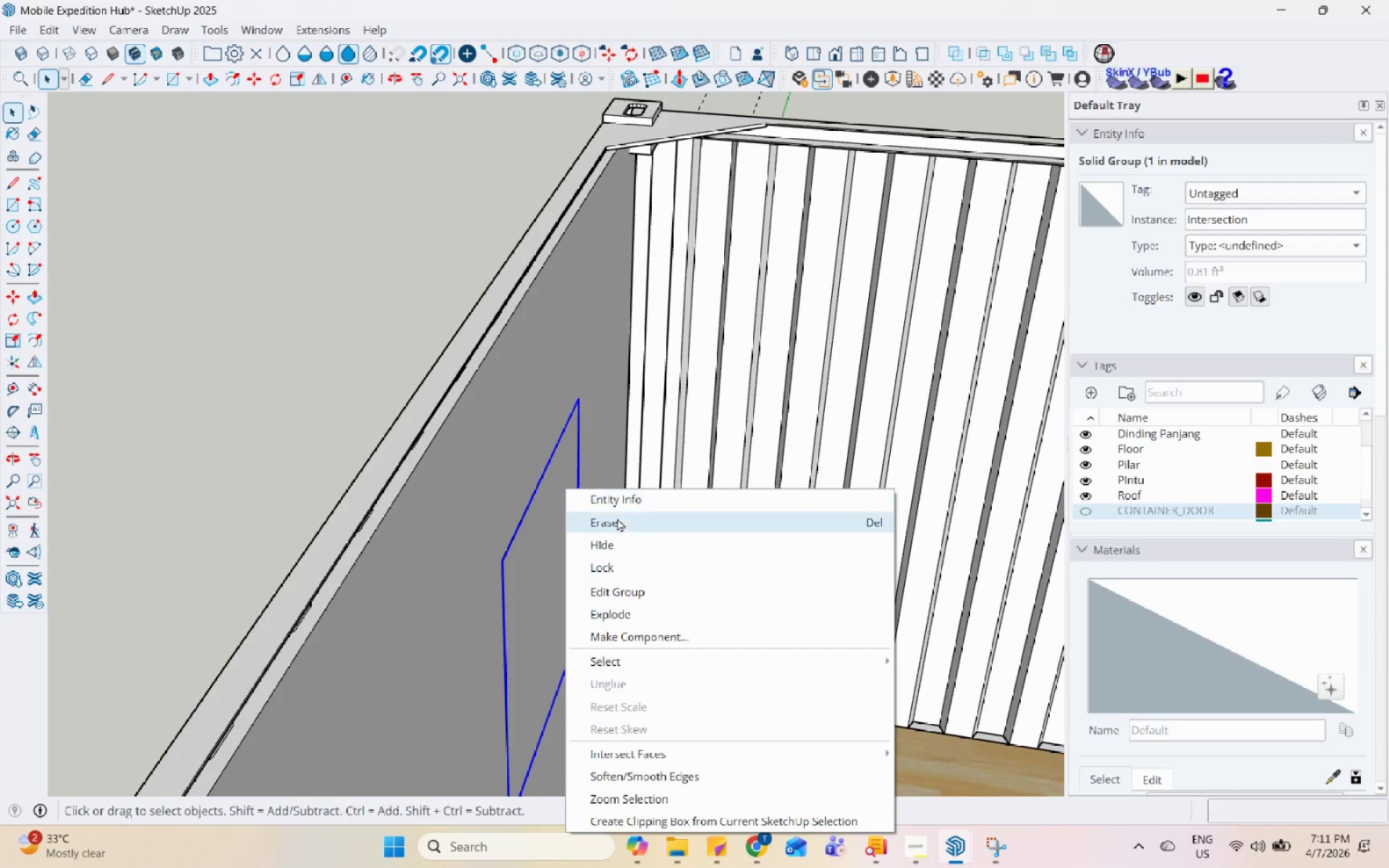 
left_click([617, 524])
 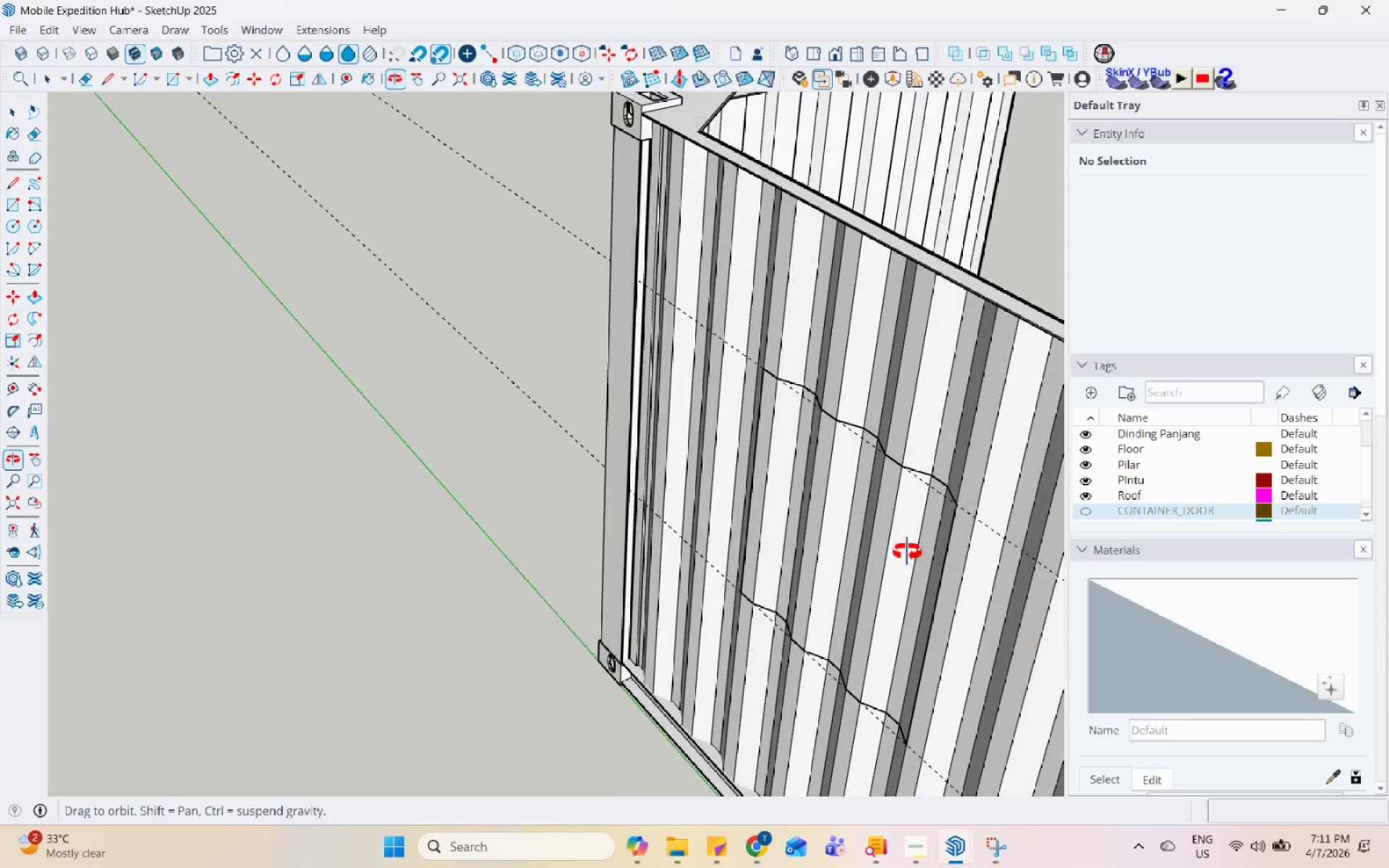 
scroll: coordinate [289, 476], scroll_direction: down, amount: 3.0
 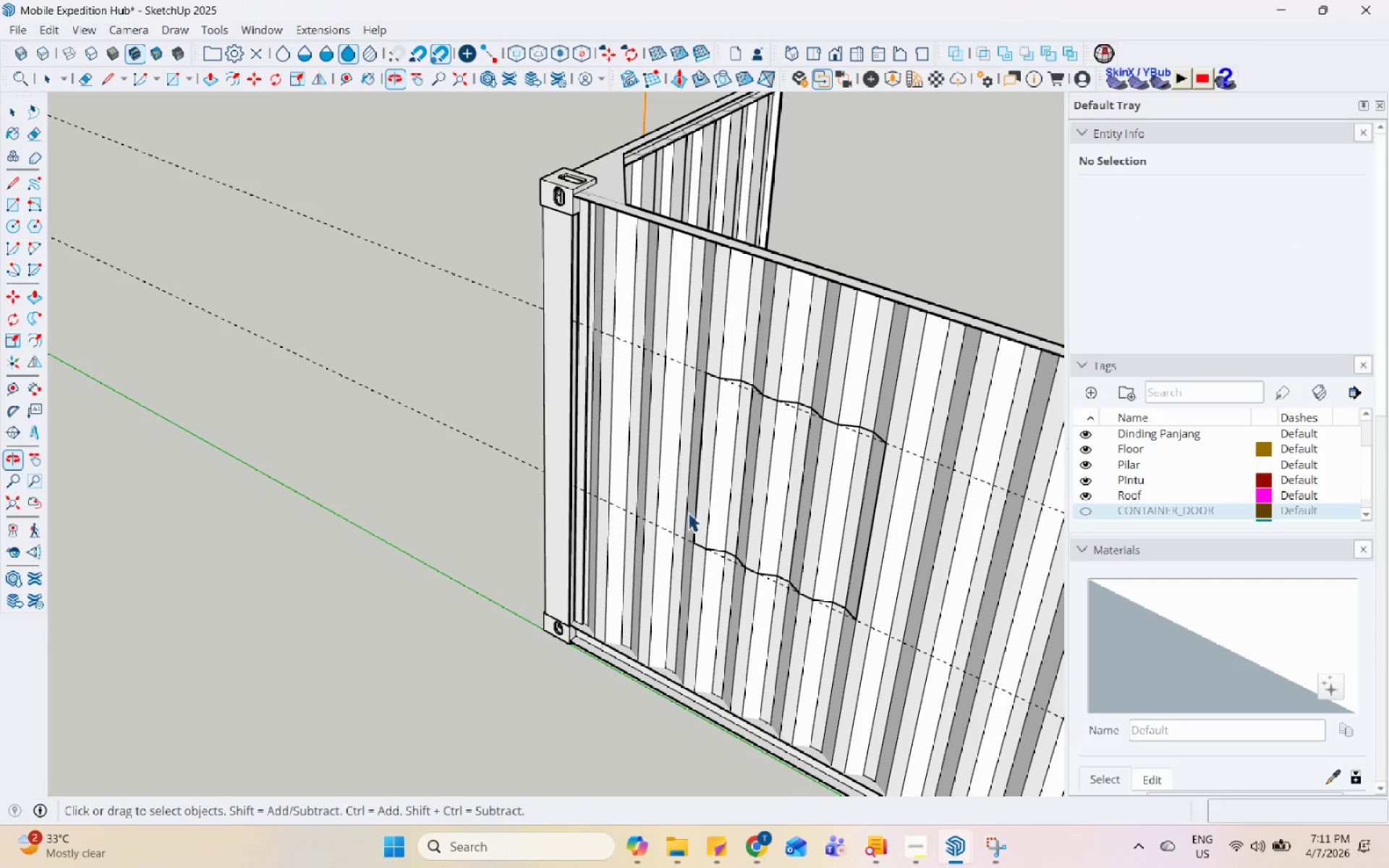 
left_click([763, 492])
 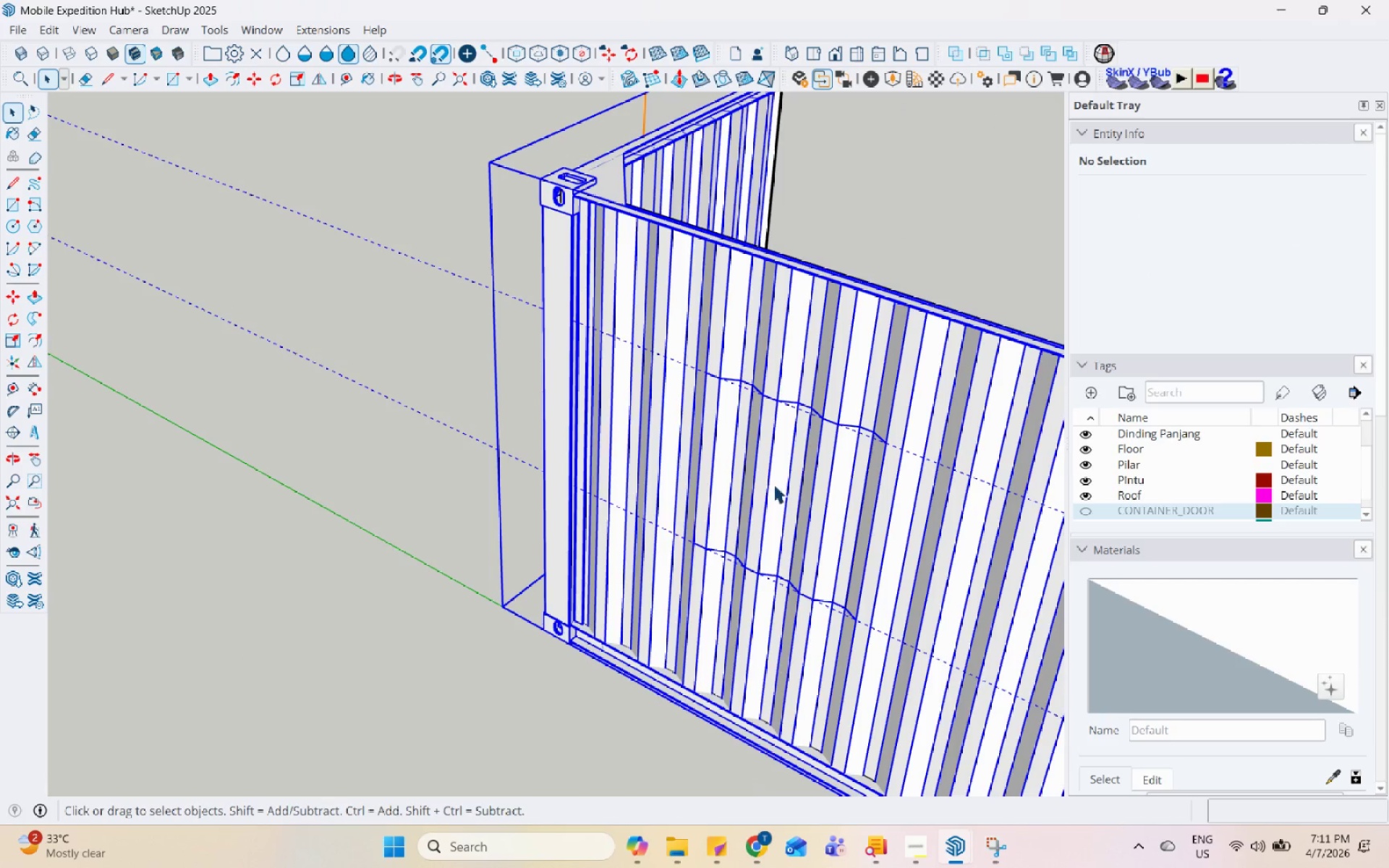 
double_click([774, 483])
 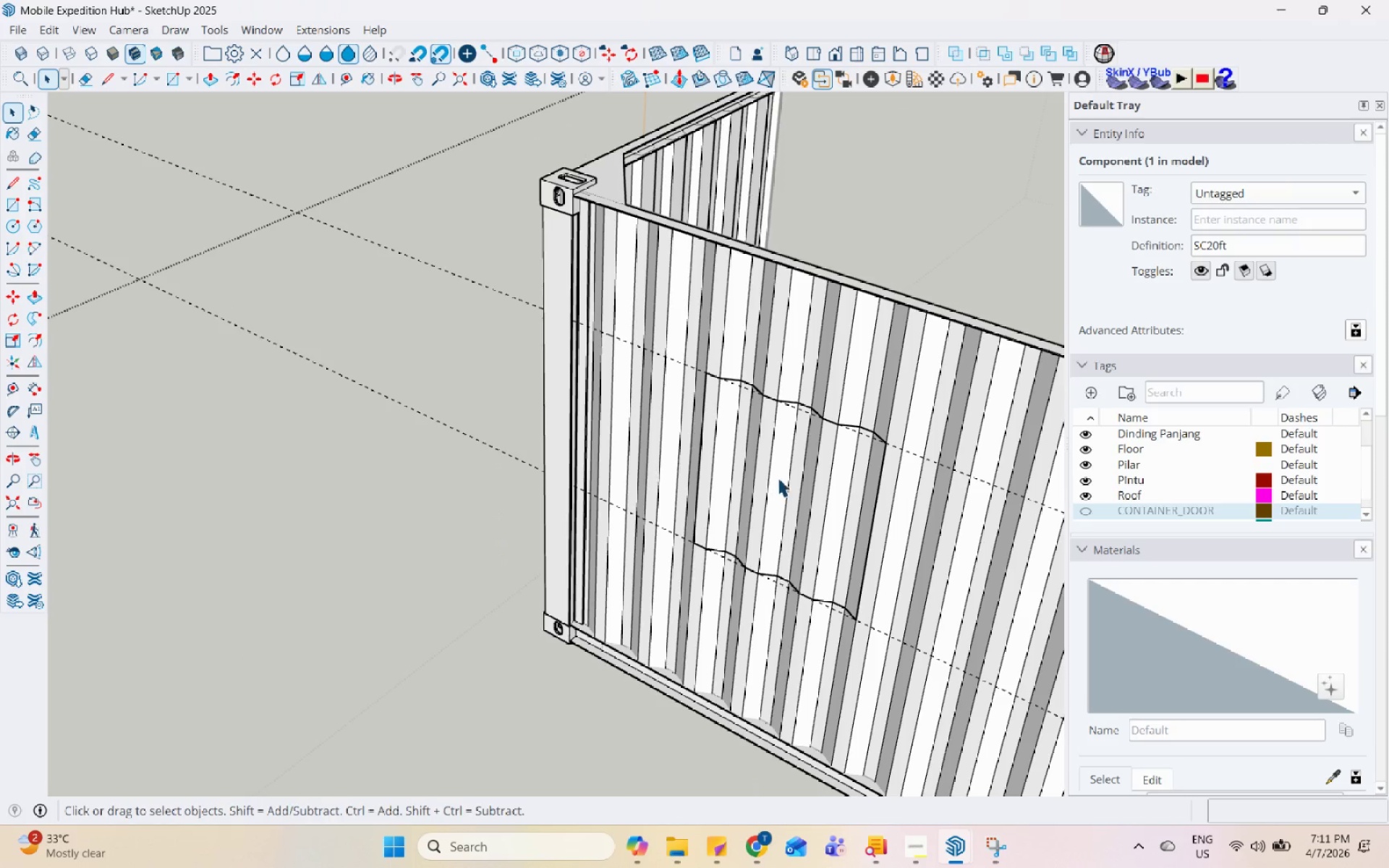 
triple_click([783, 470])
 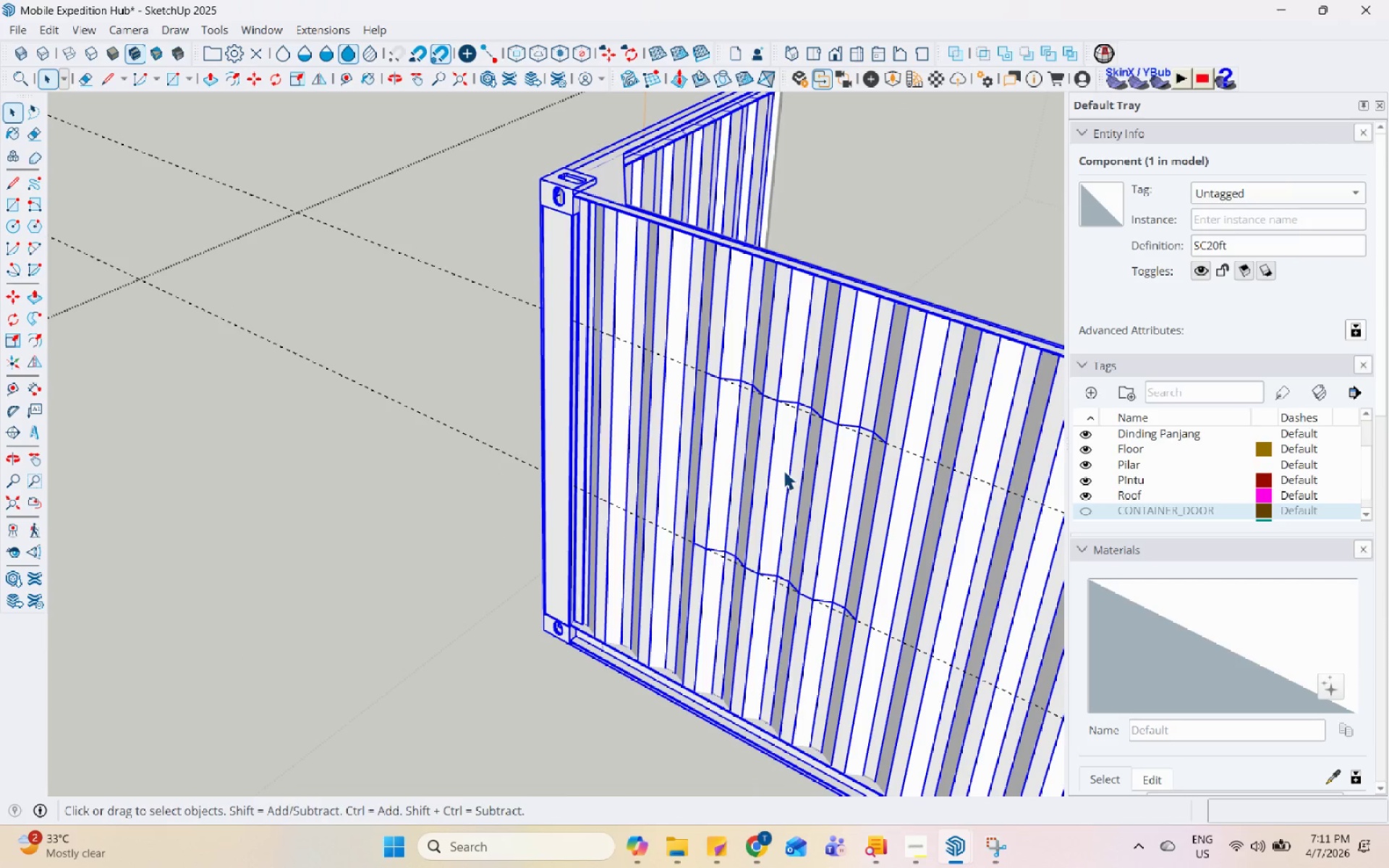 
triple_click([785, 470])
 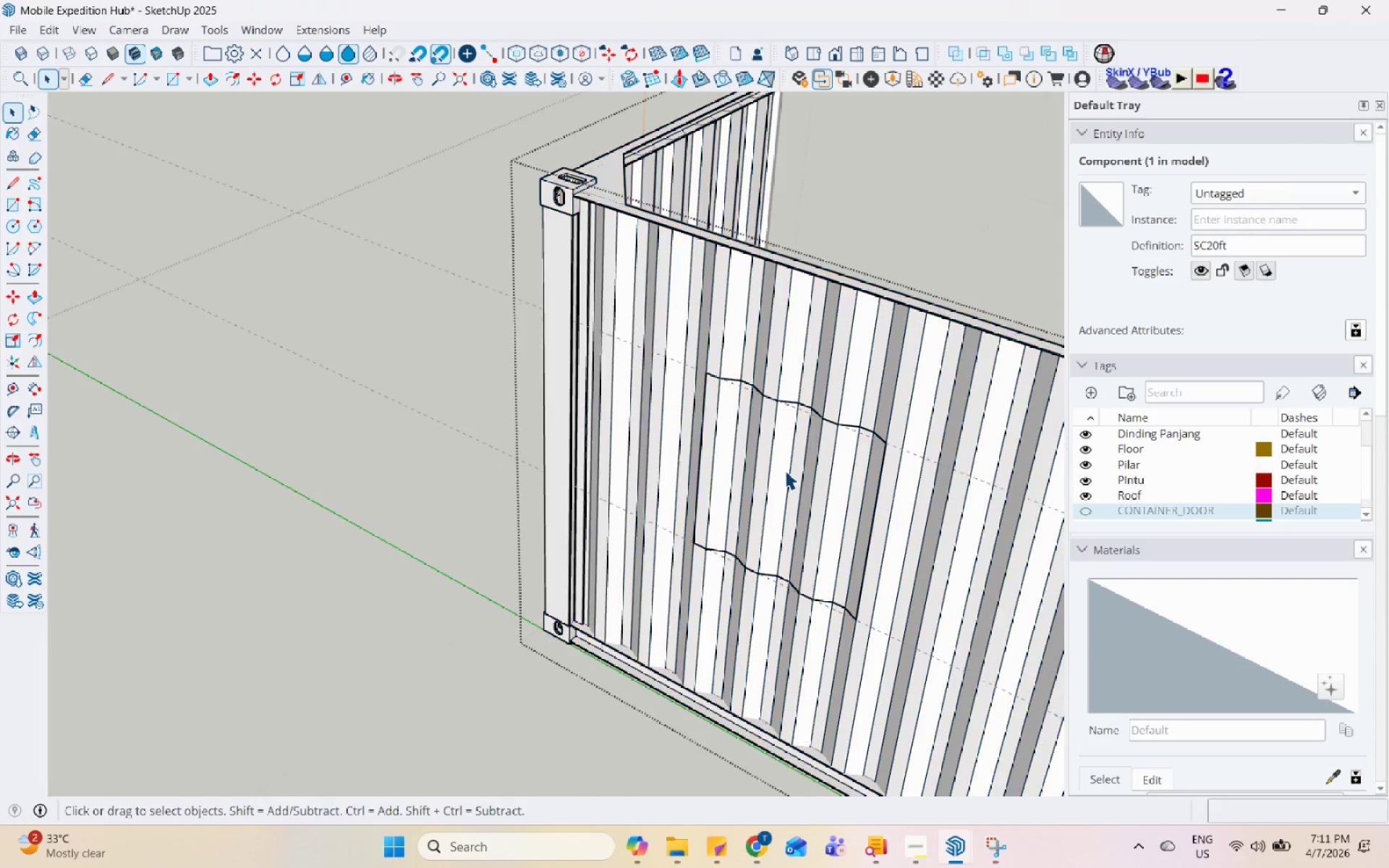 
triple_click([785, 470])
 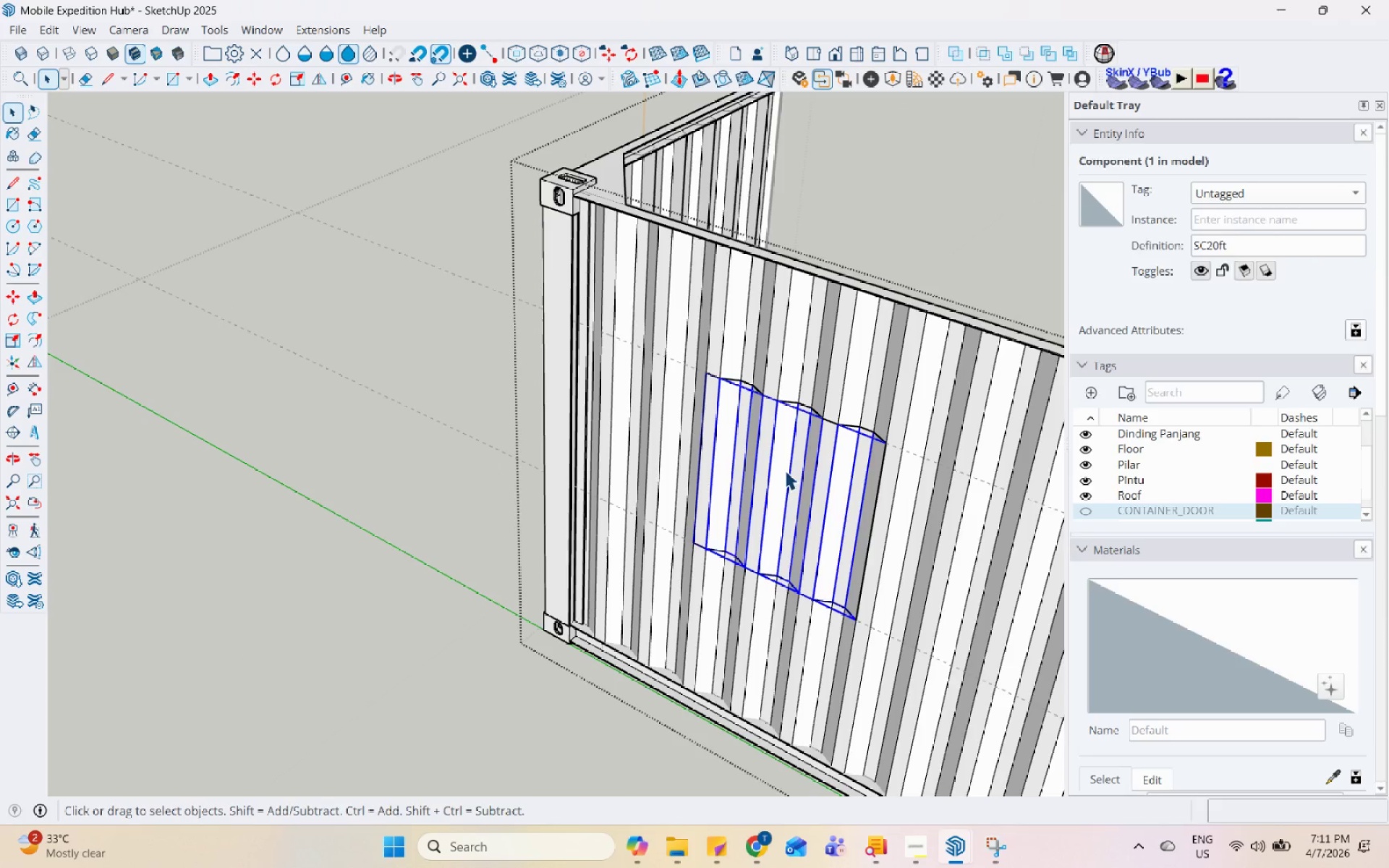 
right_click([785, 470])
 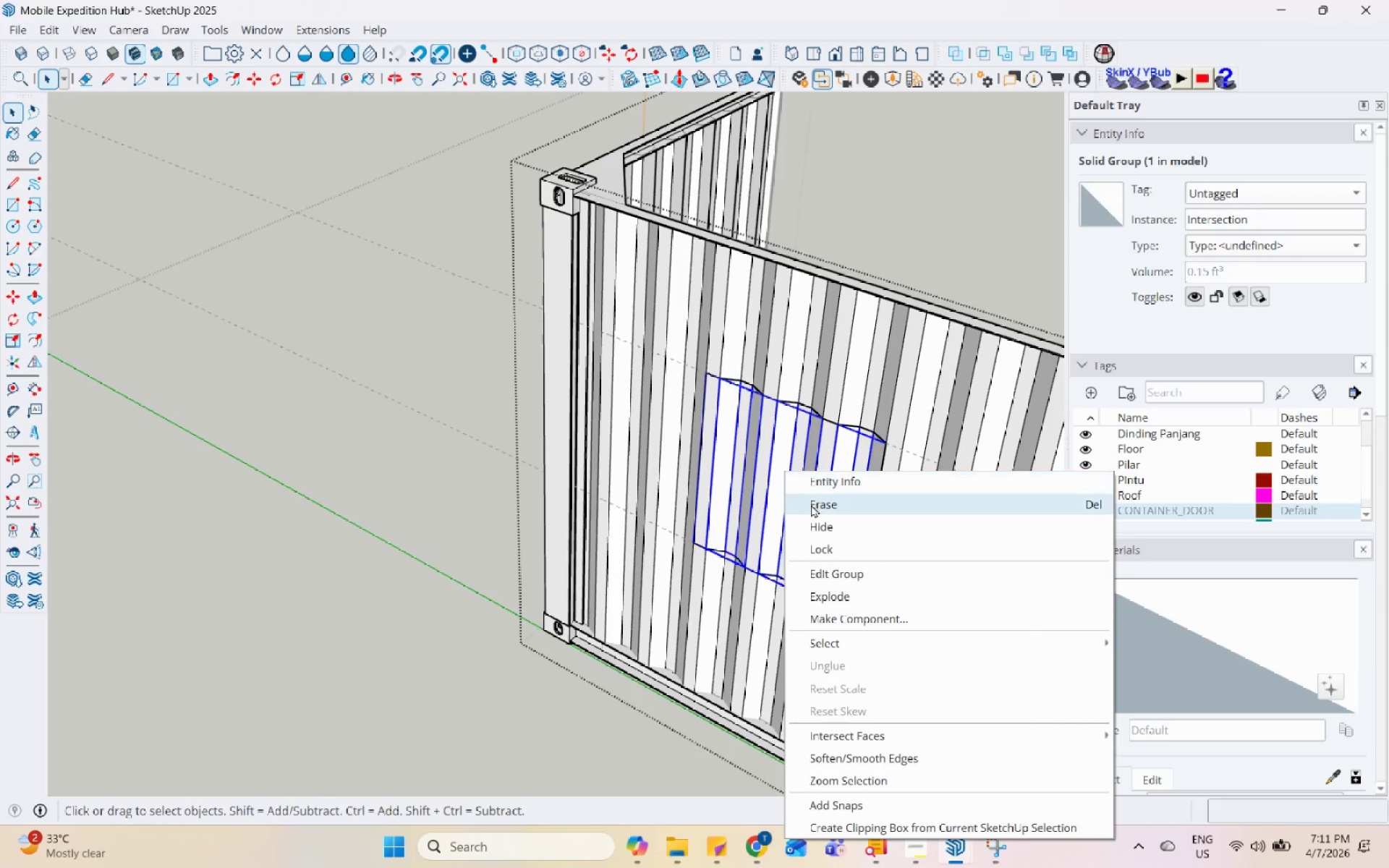 
left_click([811, 504])
 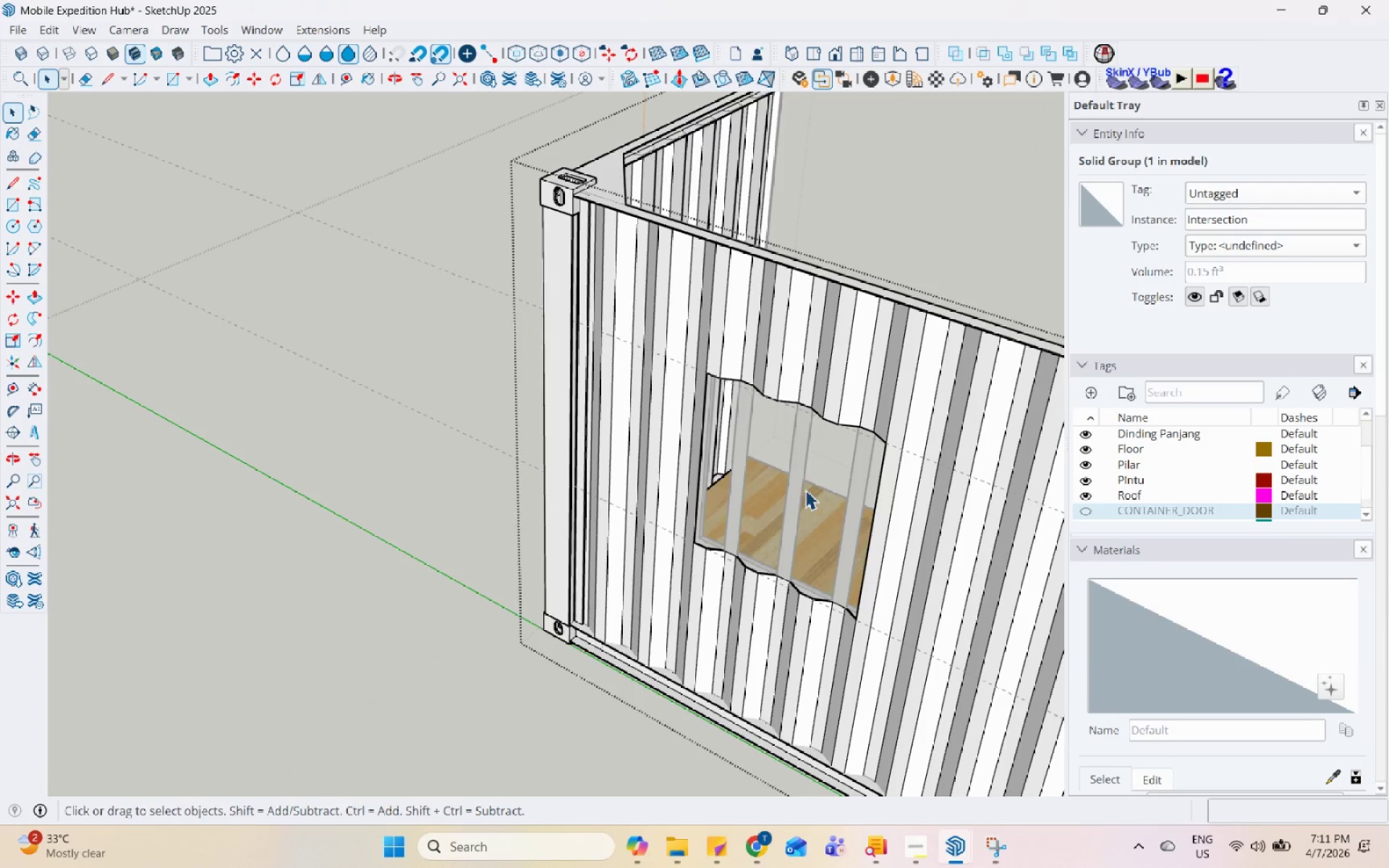 
scroll: coordinate [805, 488], scroll_direction: up, amount: 4.0
 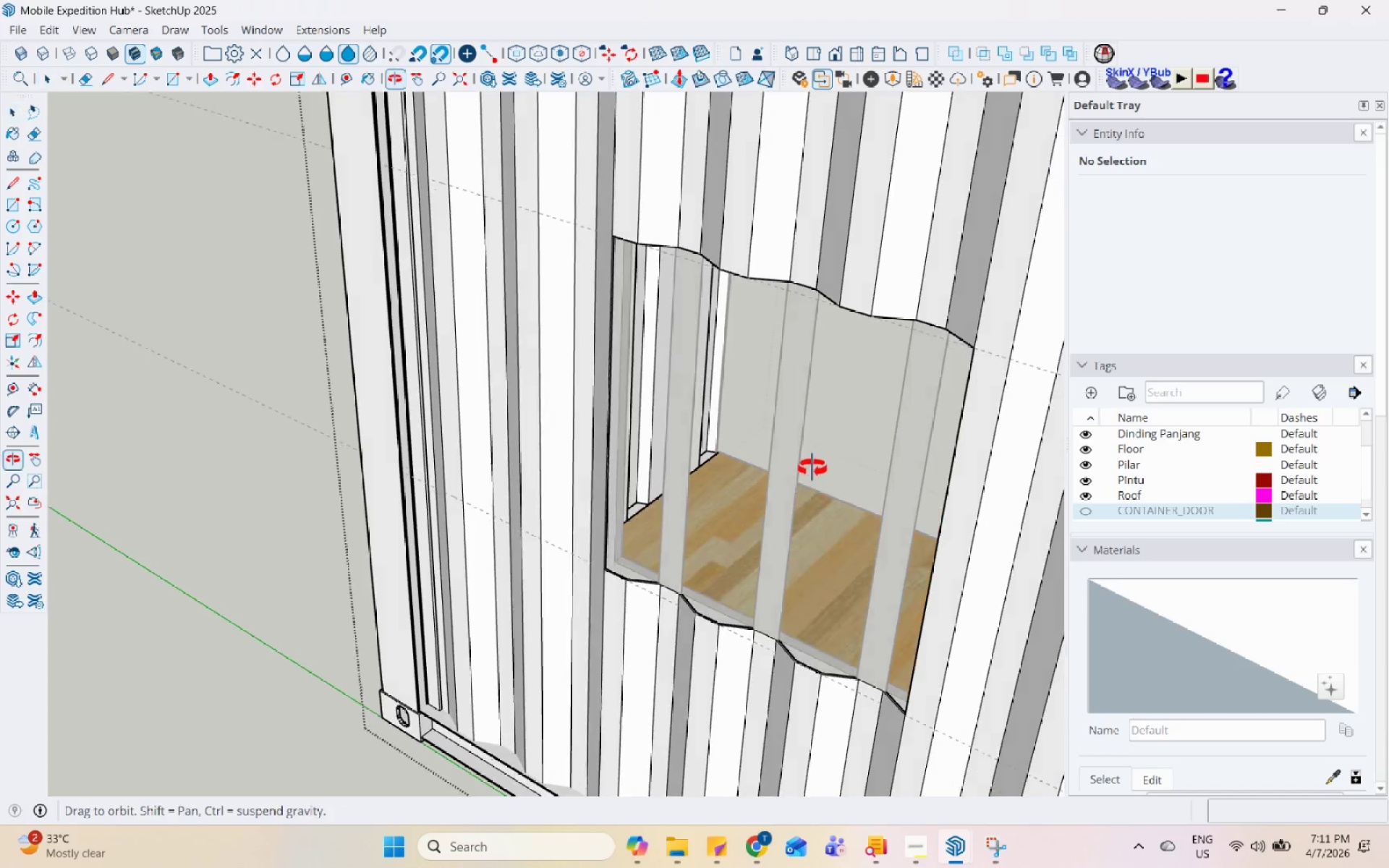 
left_click([678, 574])
 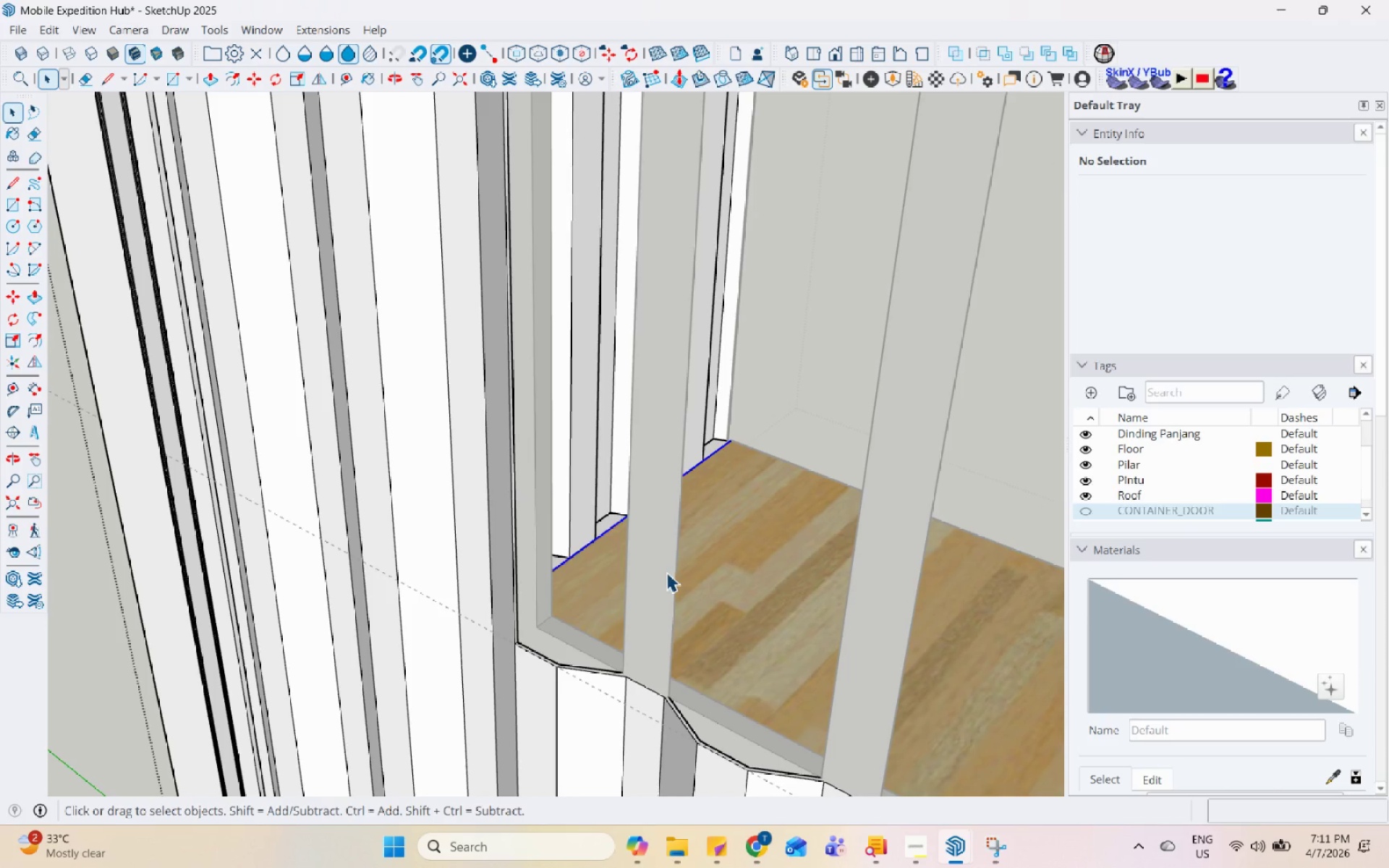 
scroll: coordinate [678, 574], scroll_direction: up, amount: 6.0
 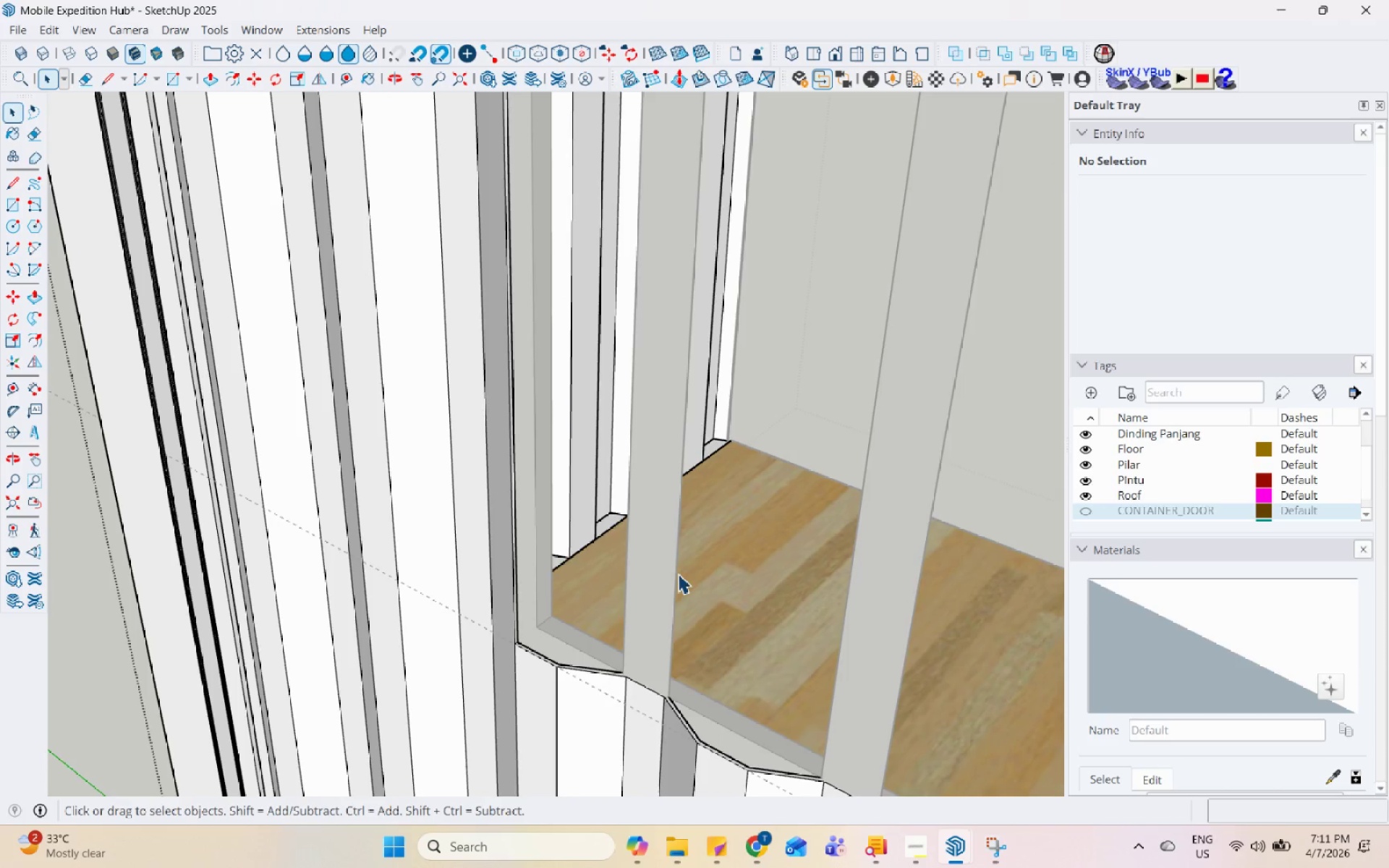 
triple_click([666, 571])
 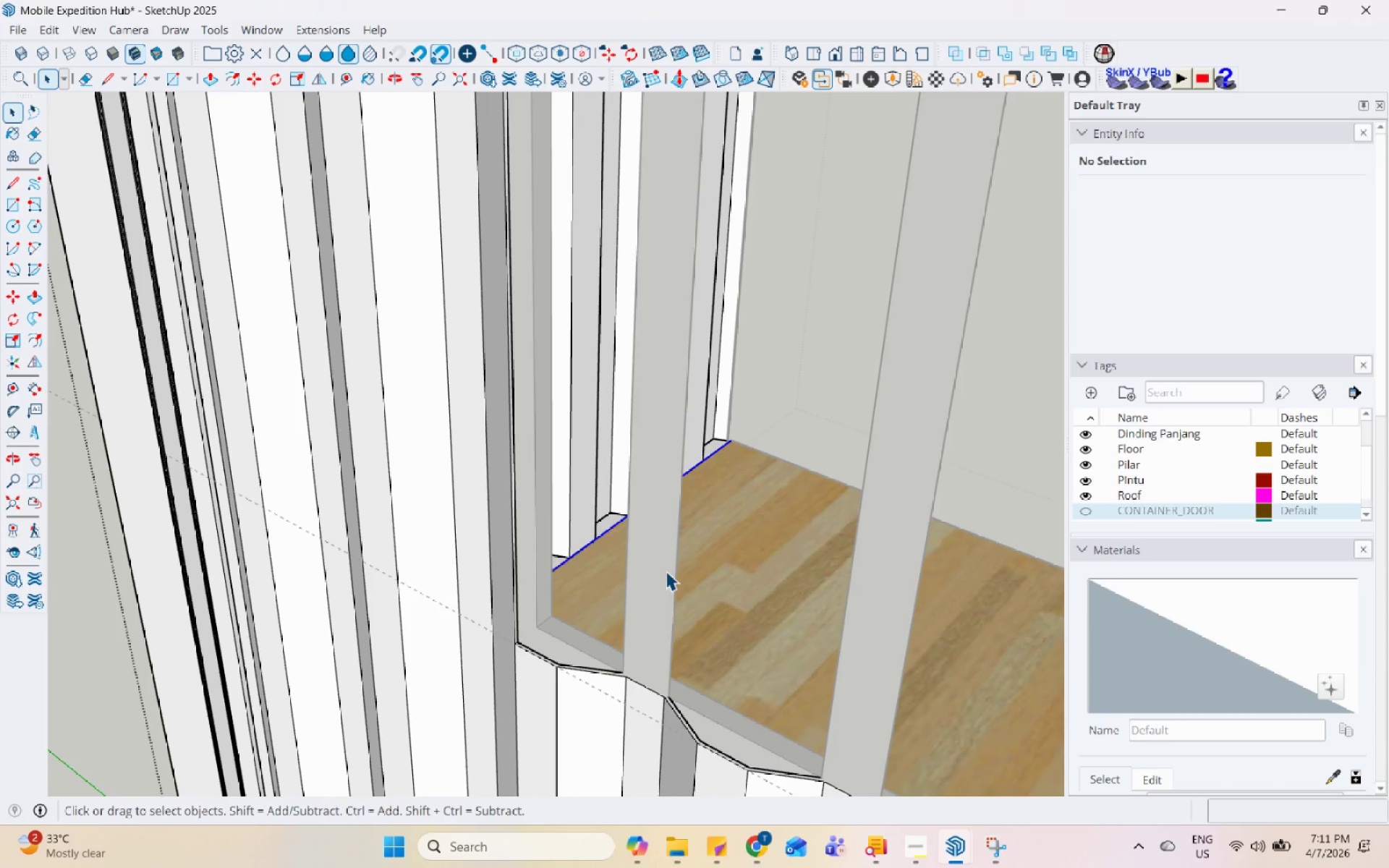 
triple_click([666, 571])
 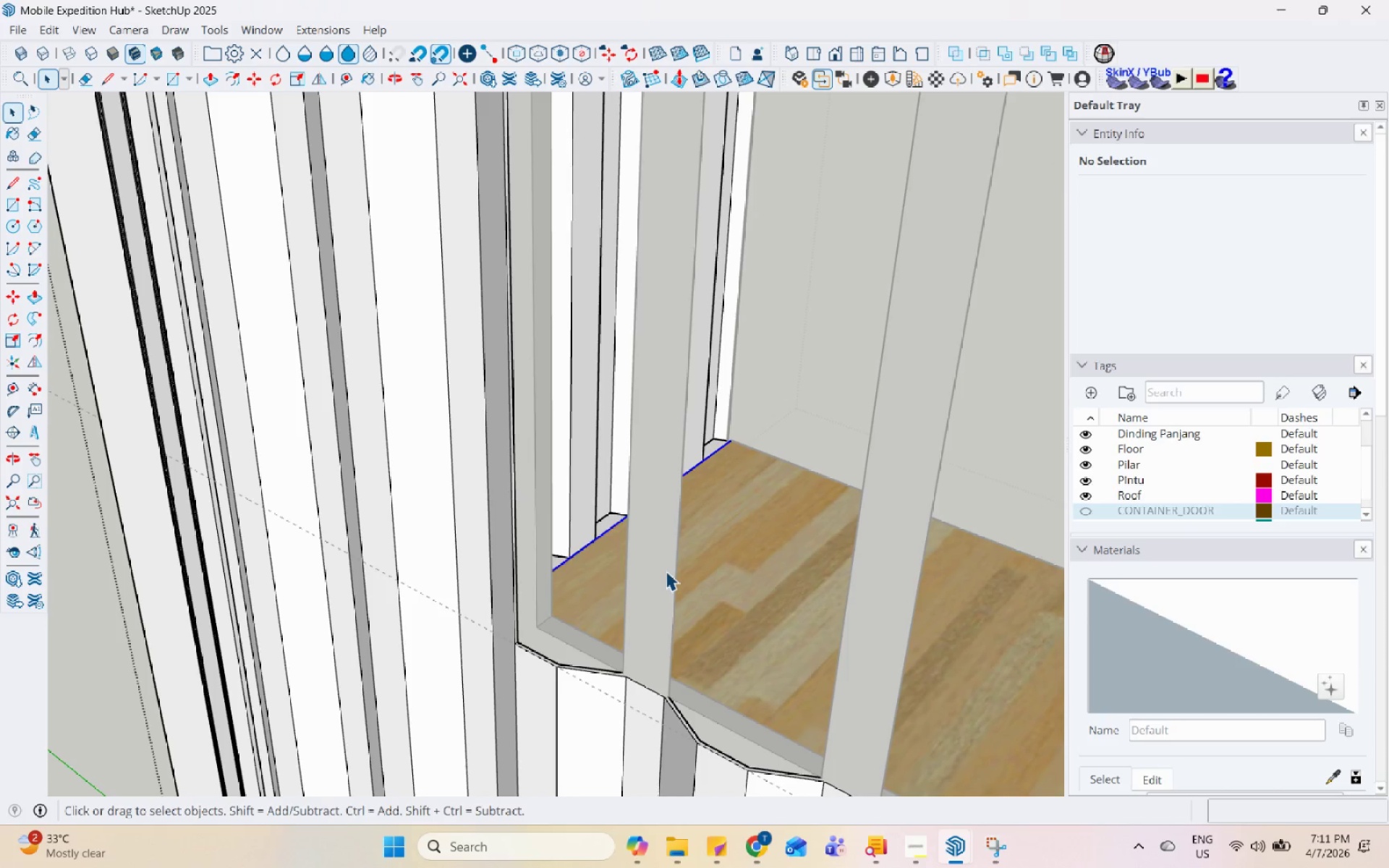 
key(Escape)
 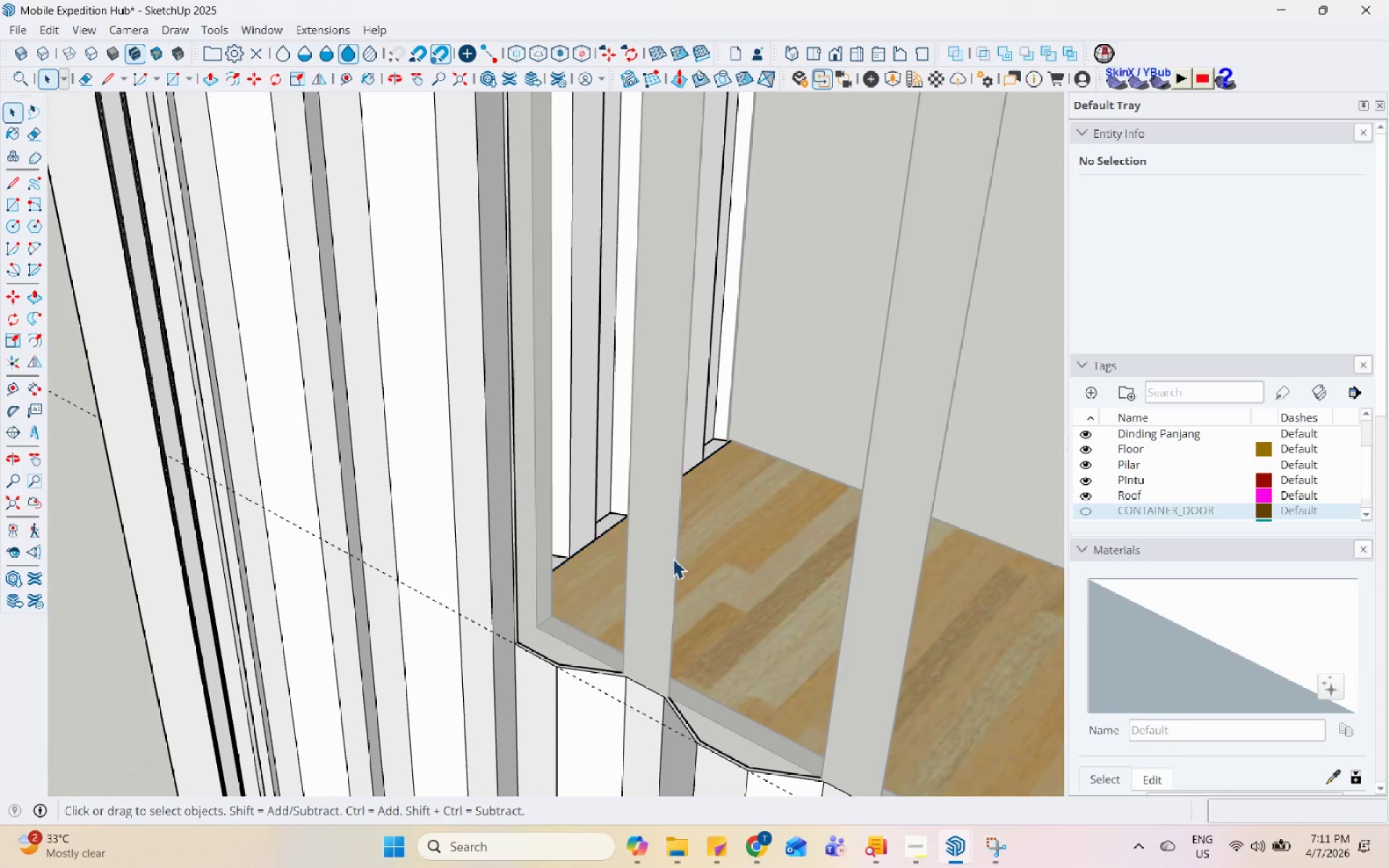 
triple_click([676, 556])
 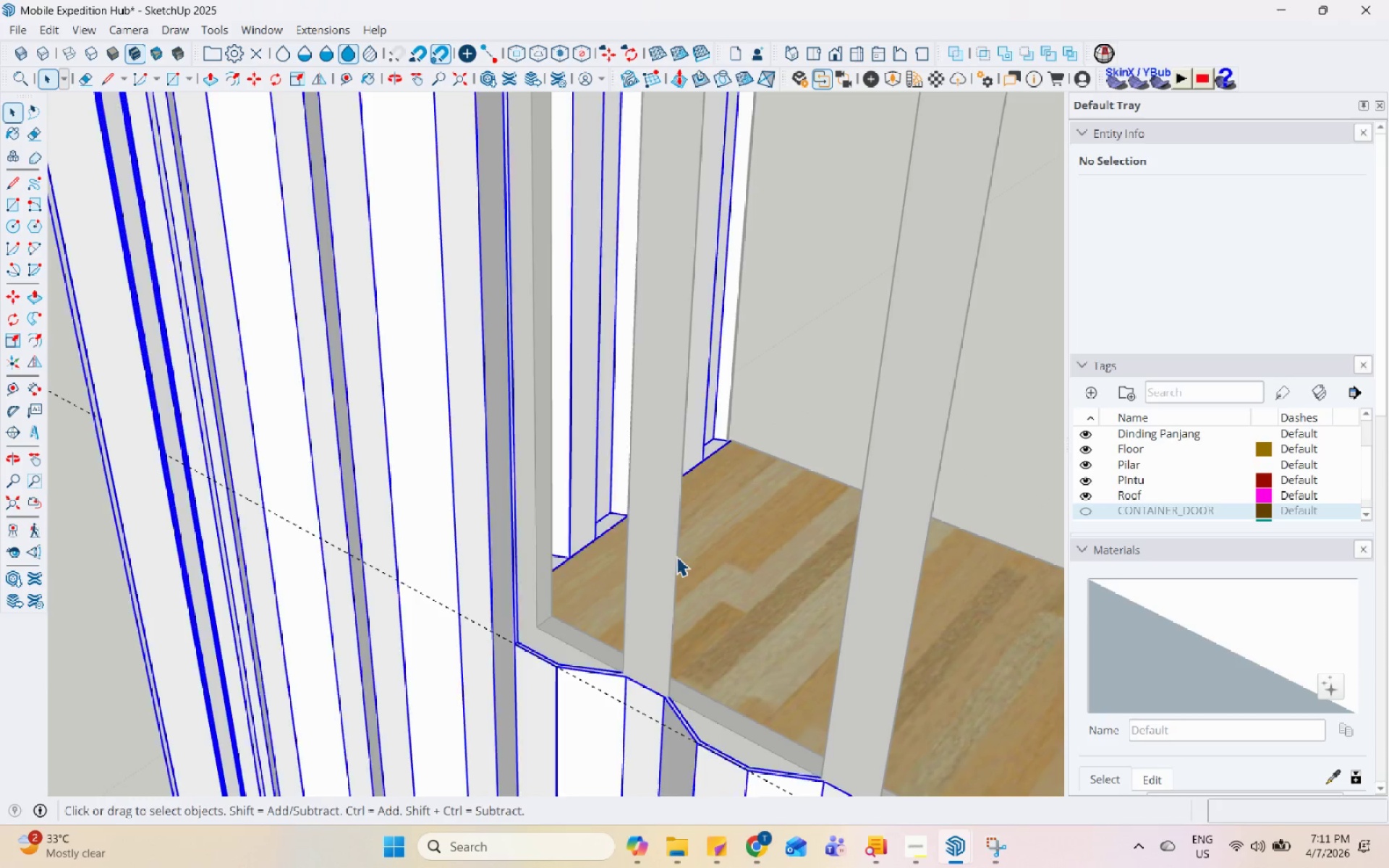 
triple_click([676, 556])
 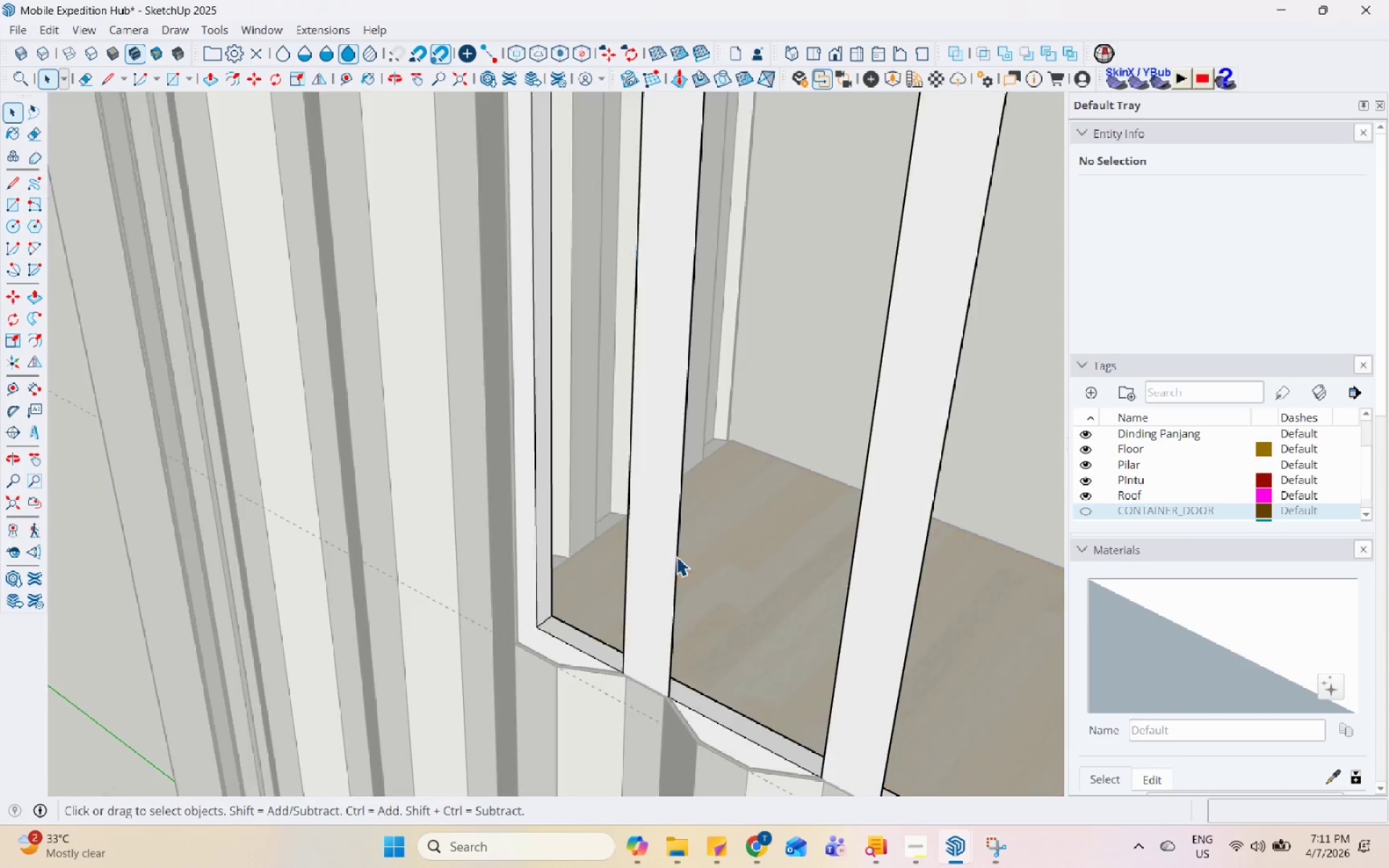 
triple_click([676, 556])
 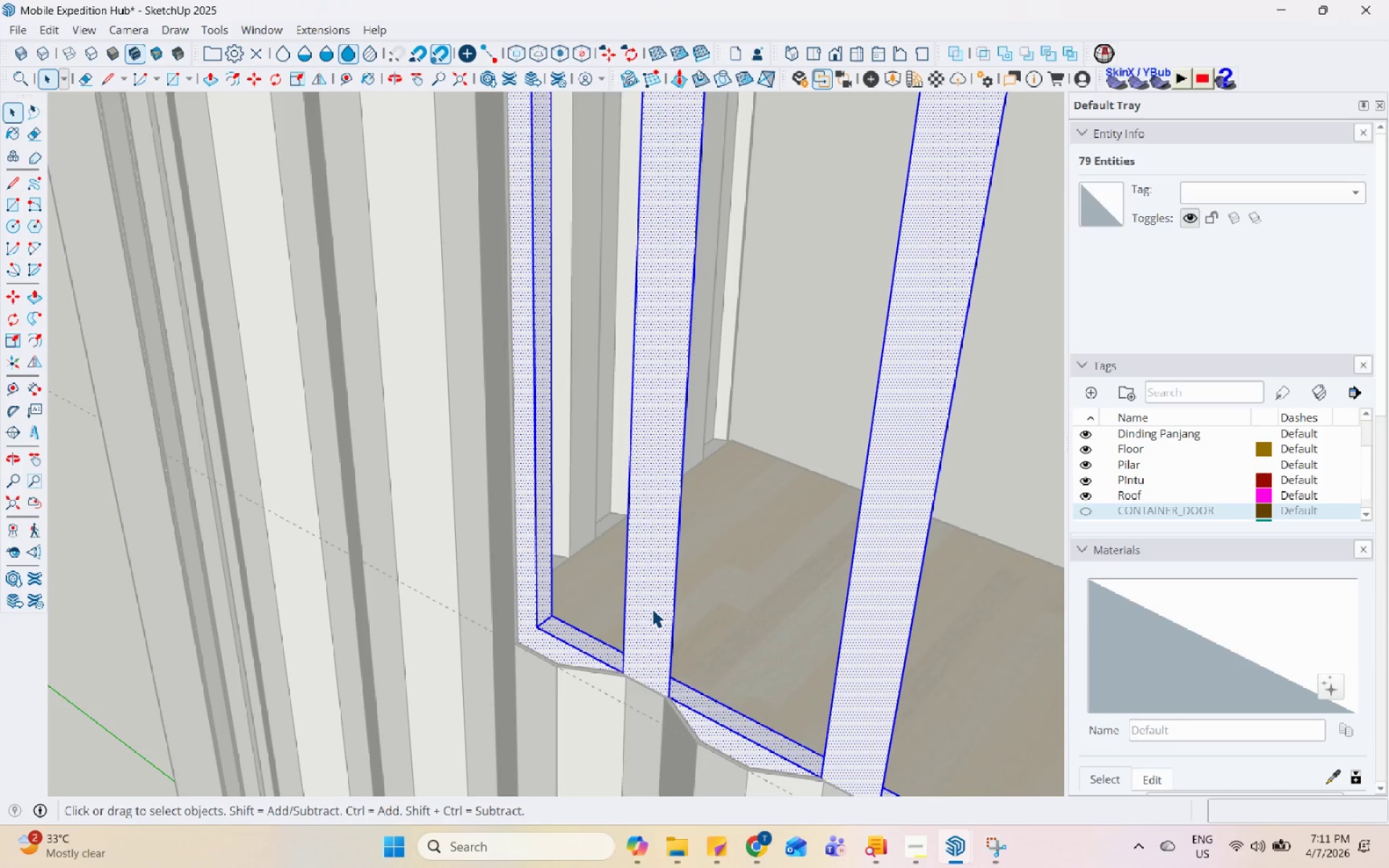 
key(Escape)
 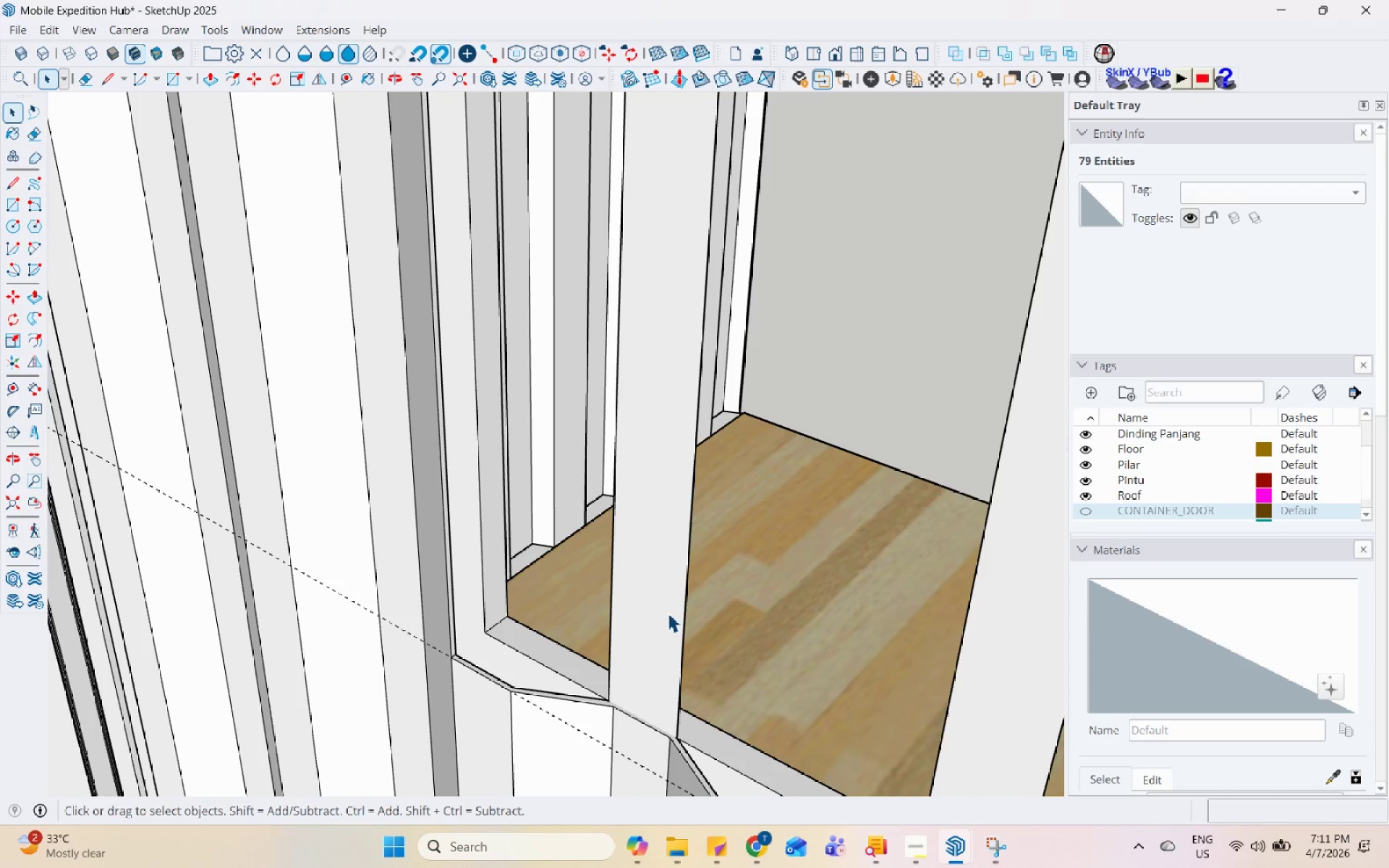 
scroll: coordinate [653, 614], scroll_direction: up, amount: 4.0
 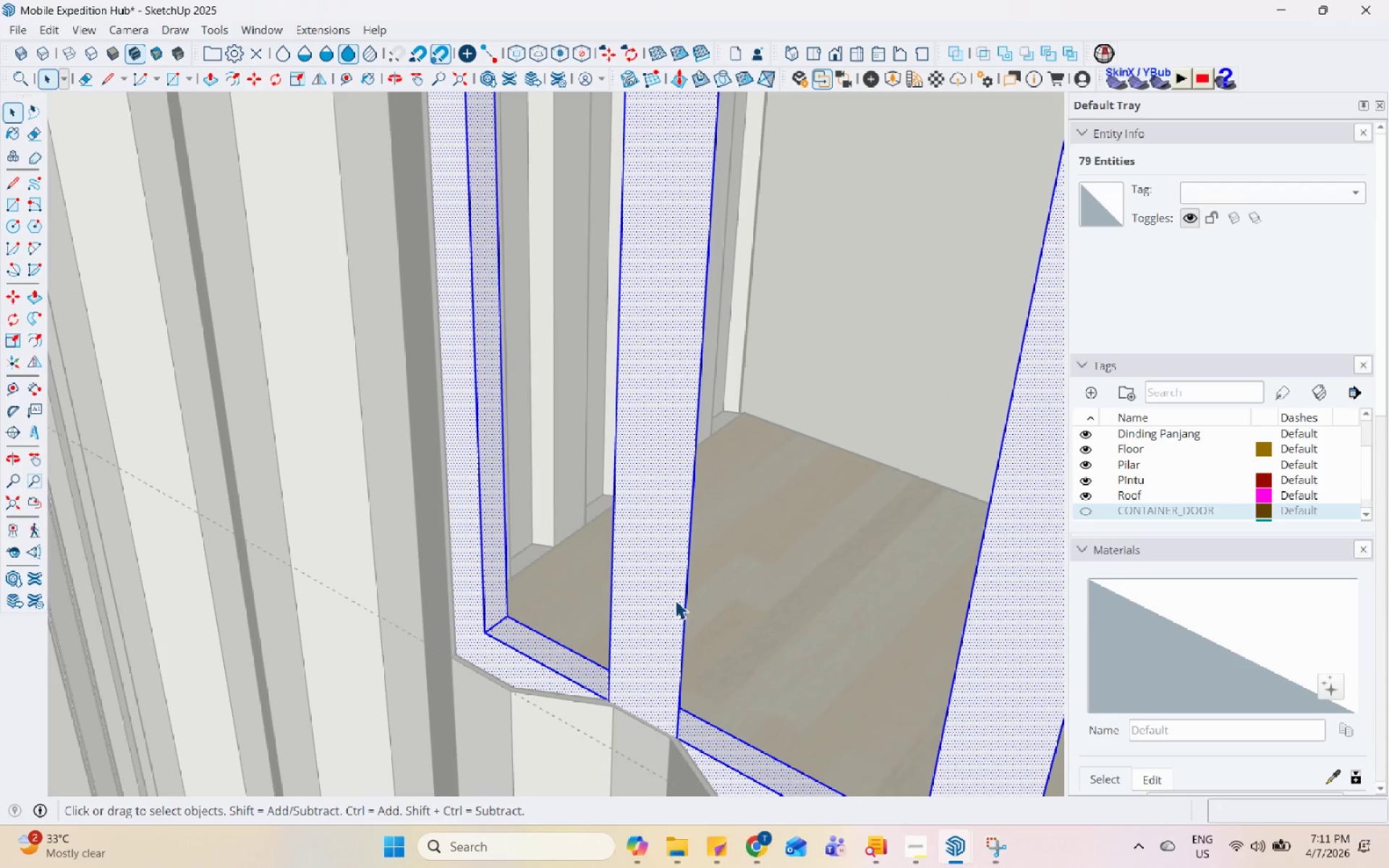 
left_click([668, 613])
 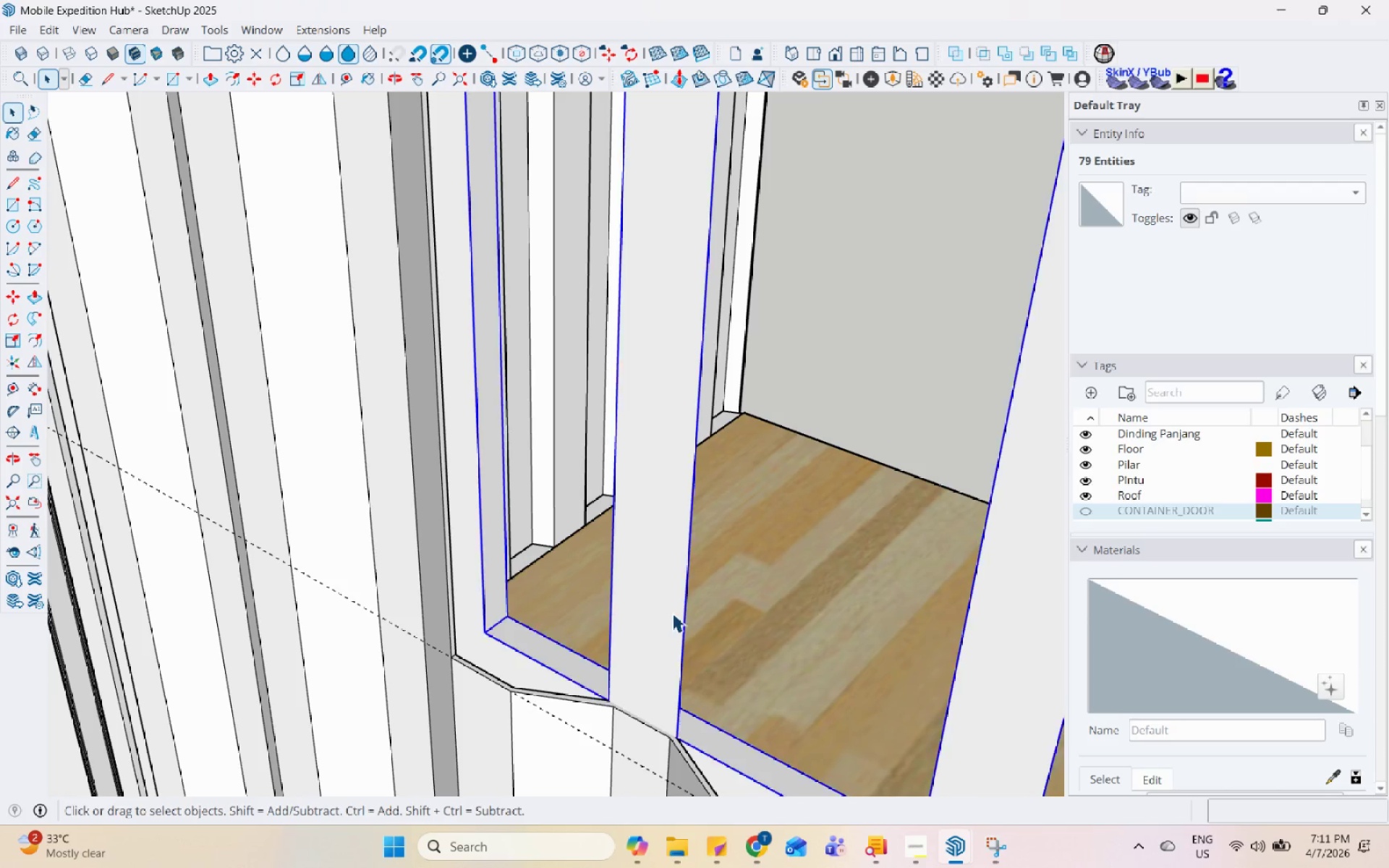 
scroll: coordinate [736, 591], scroll_direction: down, amount: 17.0
 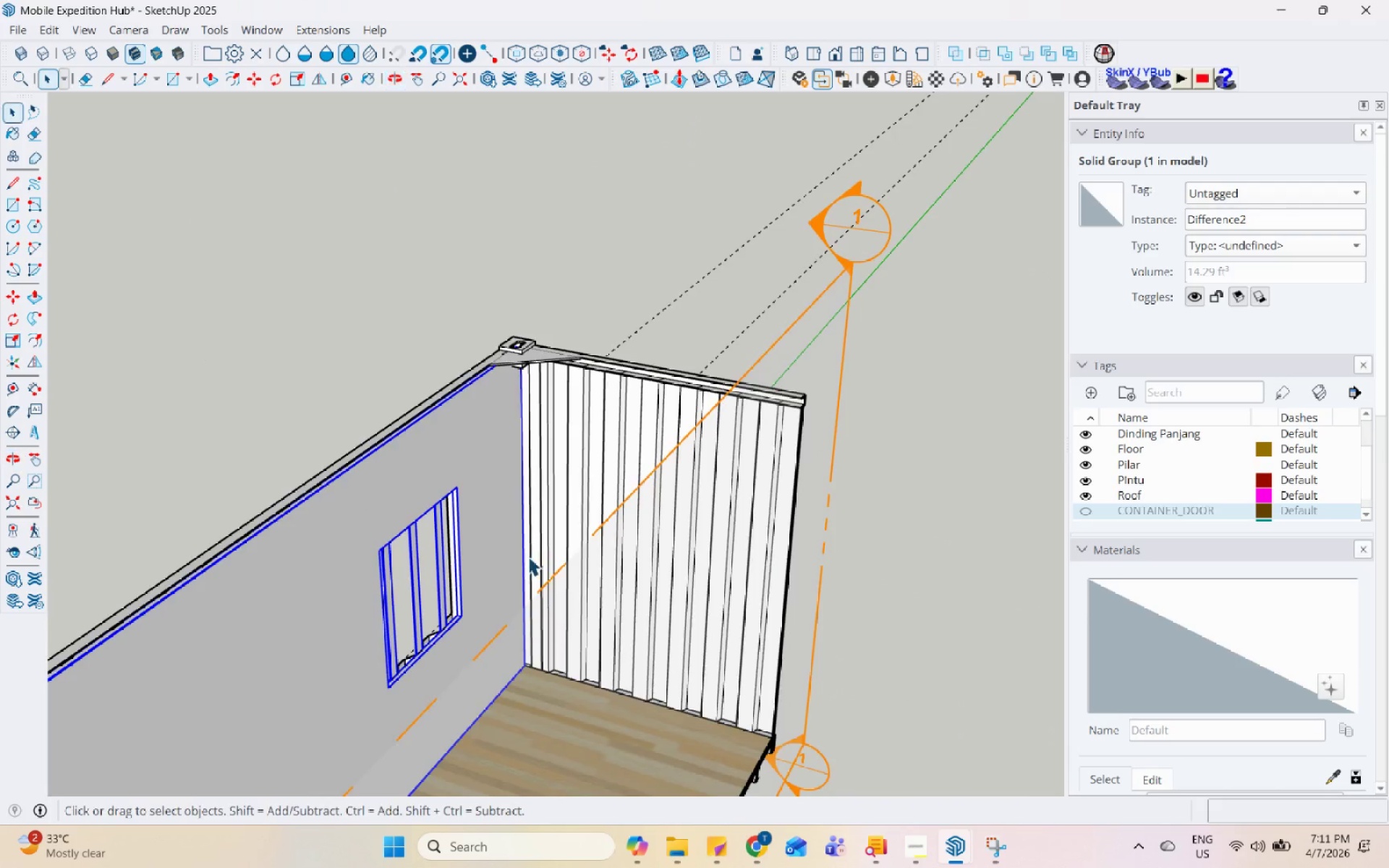 
double_click([422, 610])
 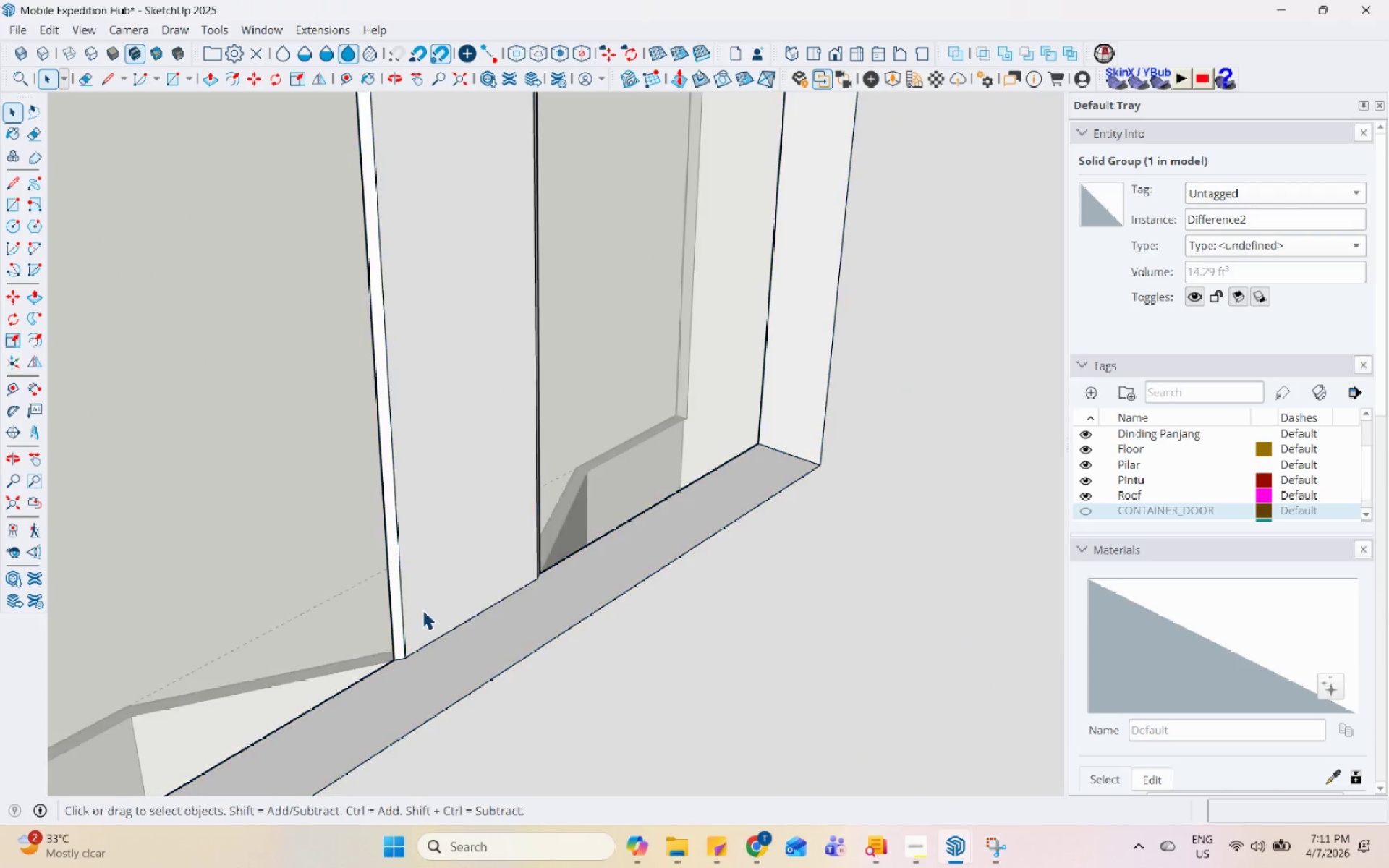 
scroll: coordinate [402, 610], scroll_direction: up, amount: 27.0
 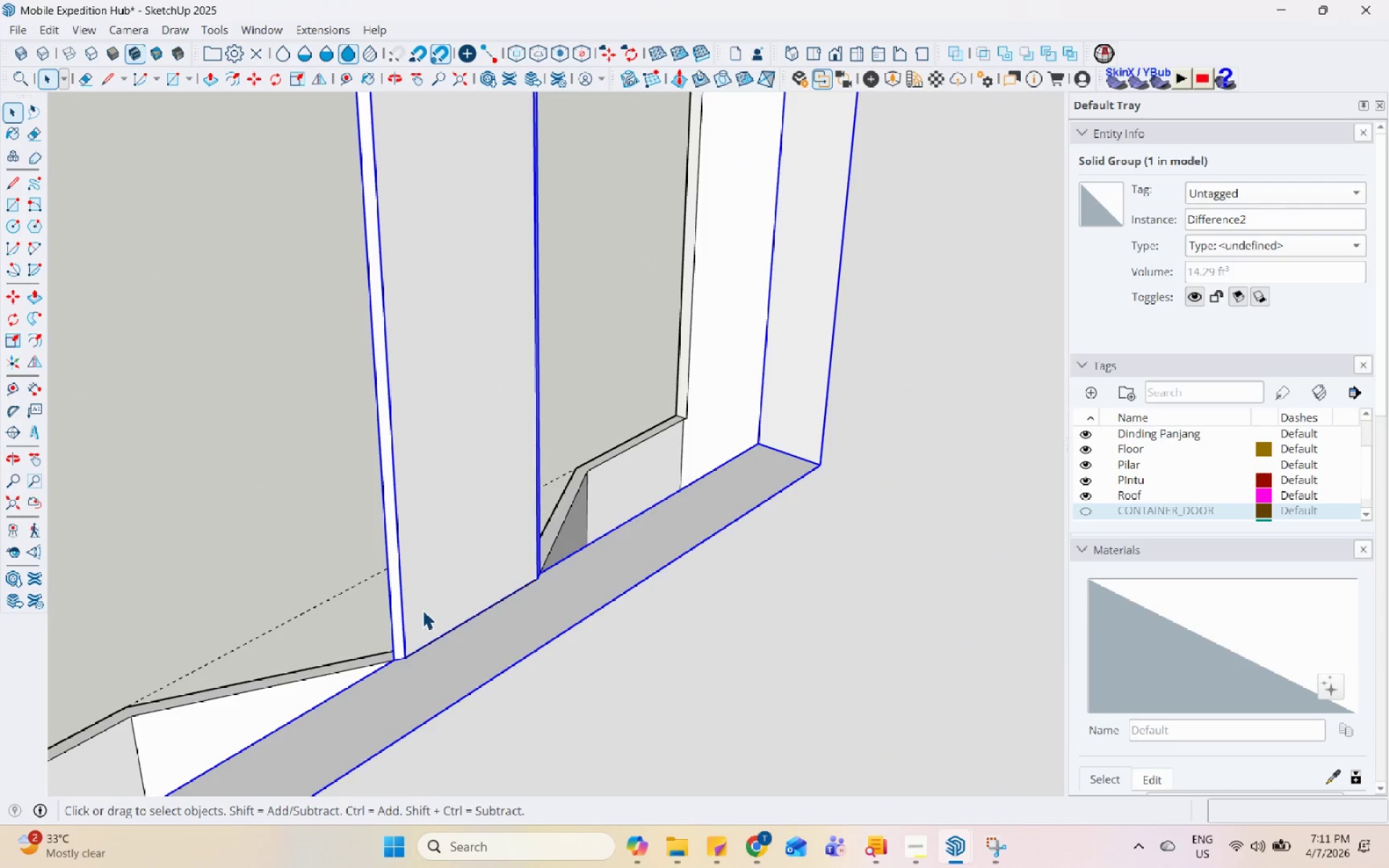 
triple_click([422, 610])
 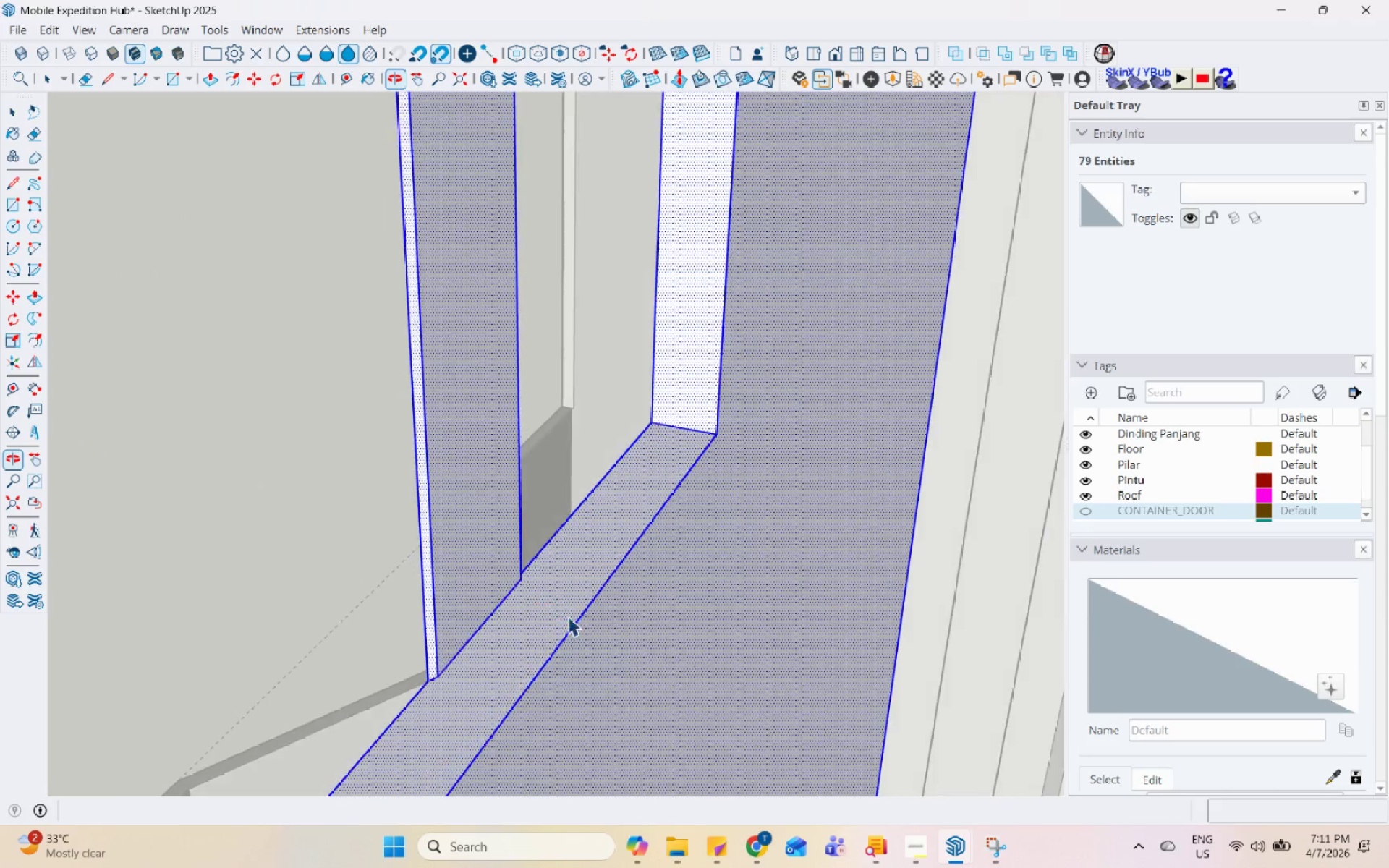 
left_click([569, 677])
 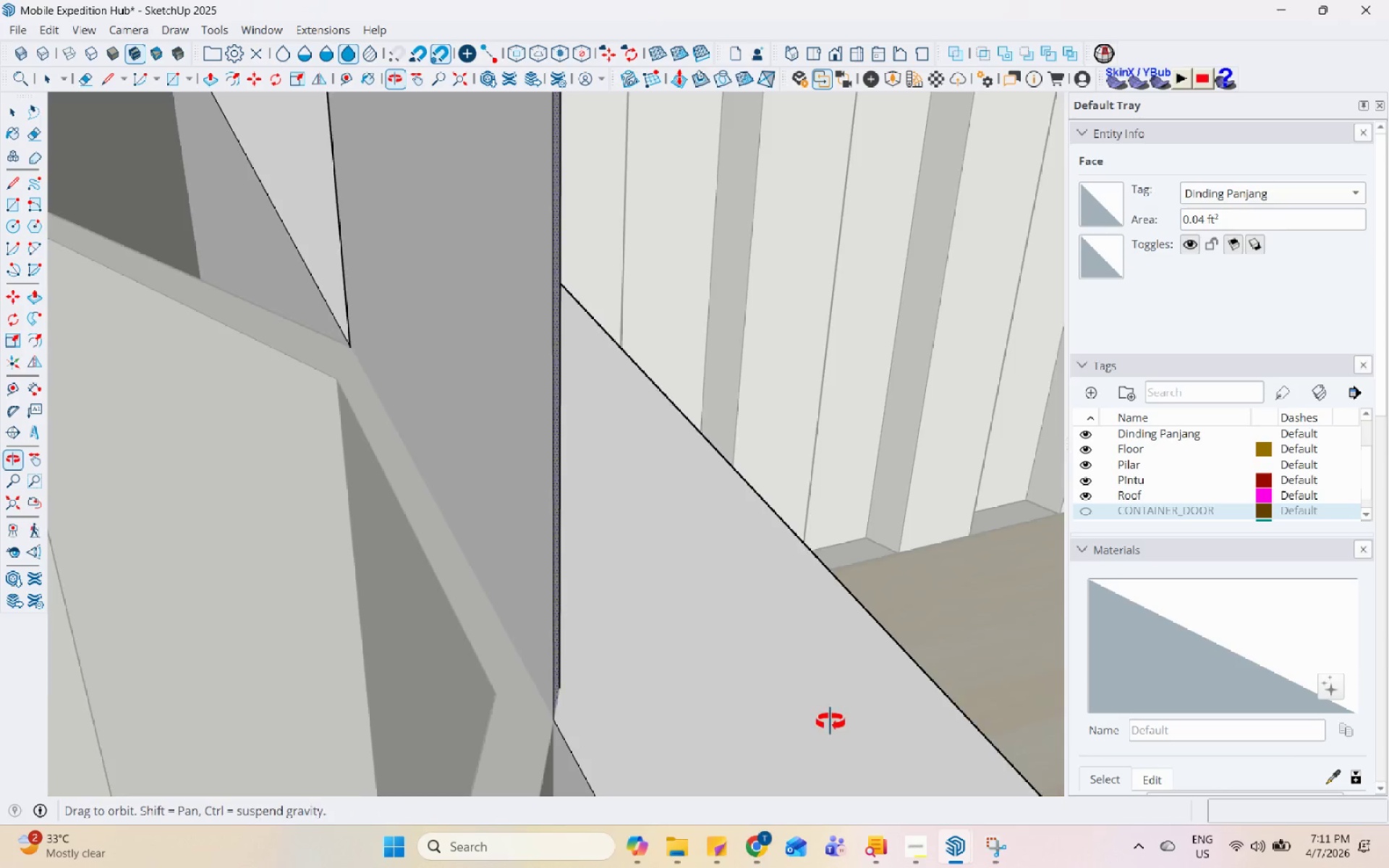 
scroll: coordinate [391, 665], scroll_direction: up, amount: 4.0
 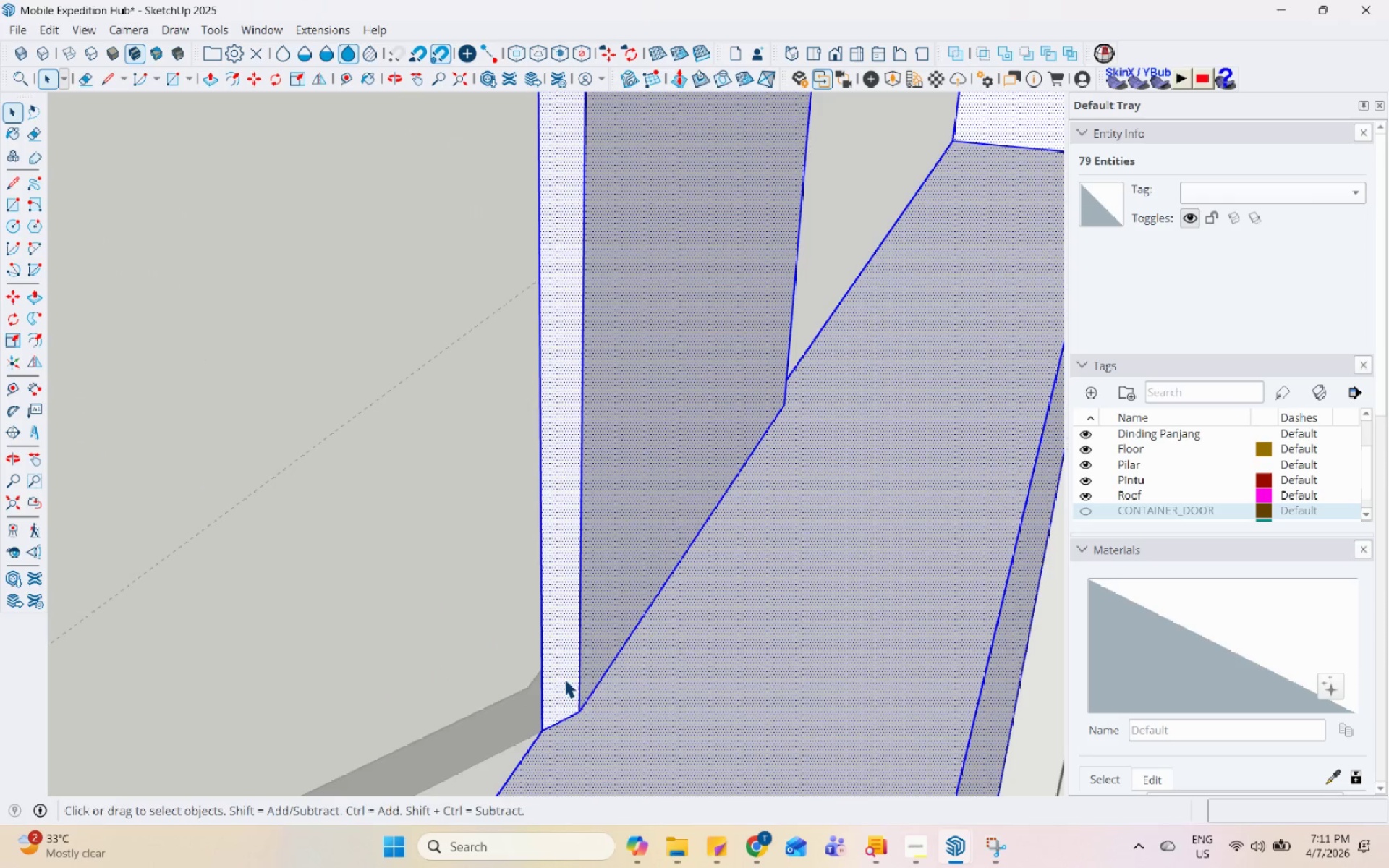 
scroll: coordinate [373, 524], scroll_direction: down, amount: 39.0
 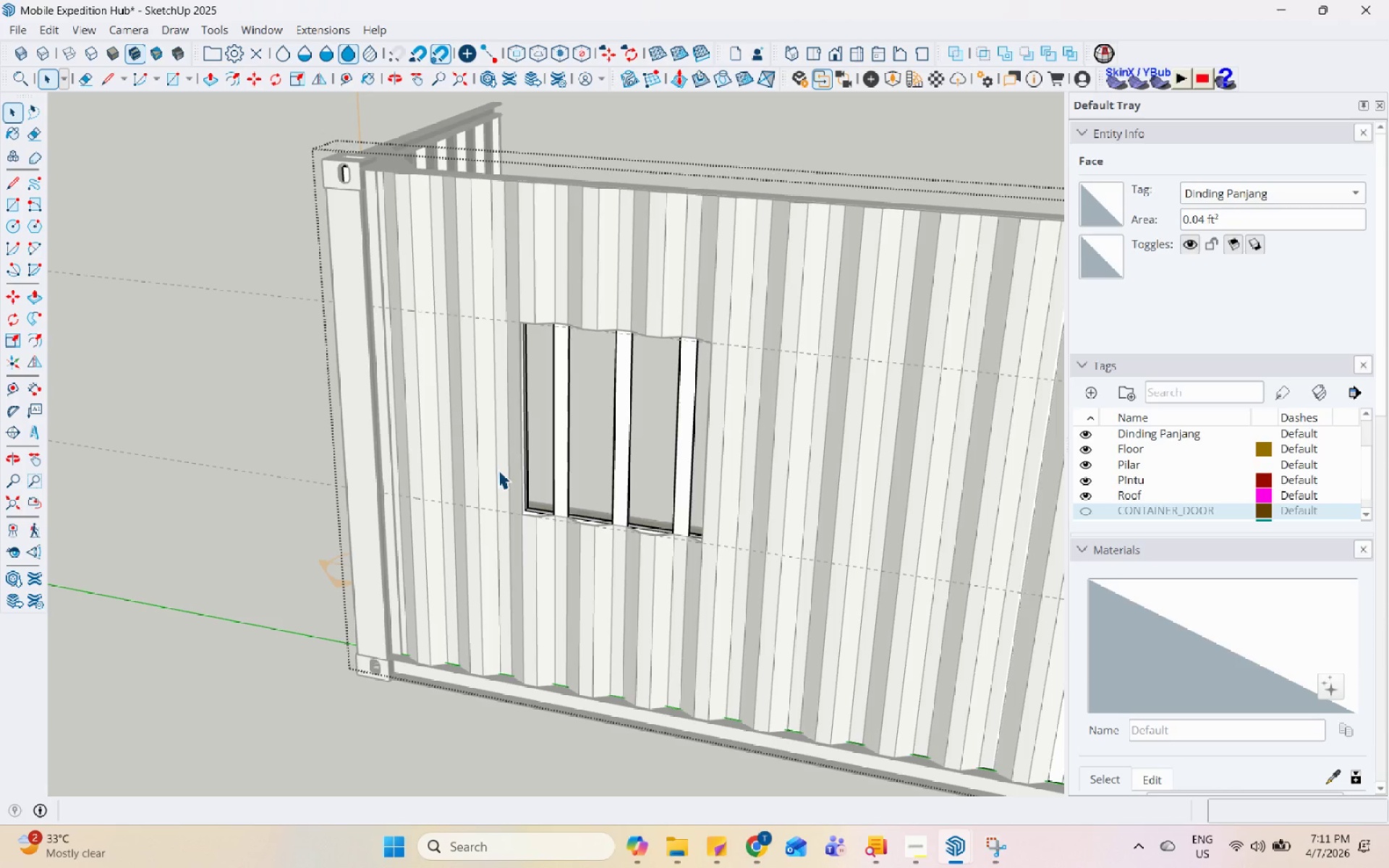 
wait(13.86)
 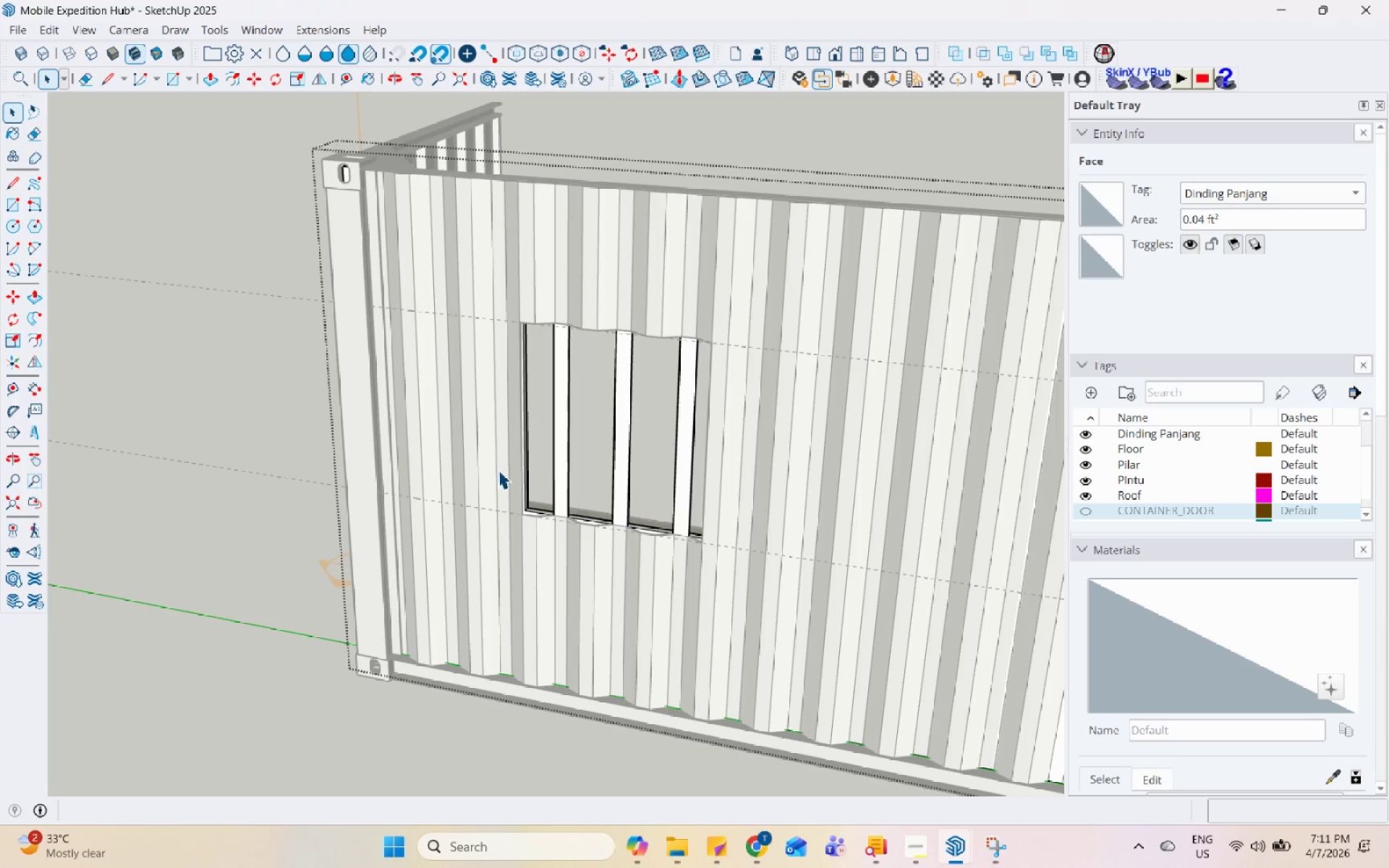 
scroll: coordinate [555, 332], scroll_direction: up, amount: 12.0
 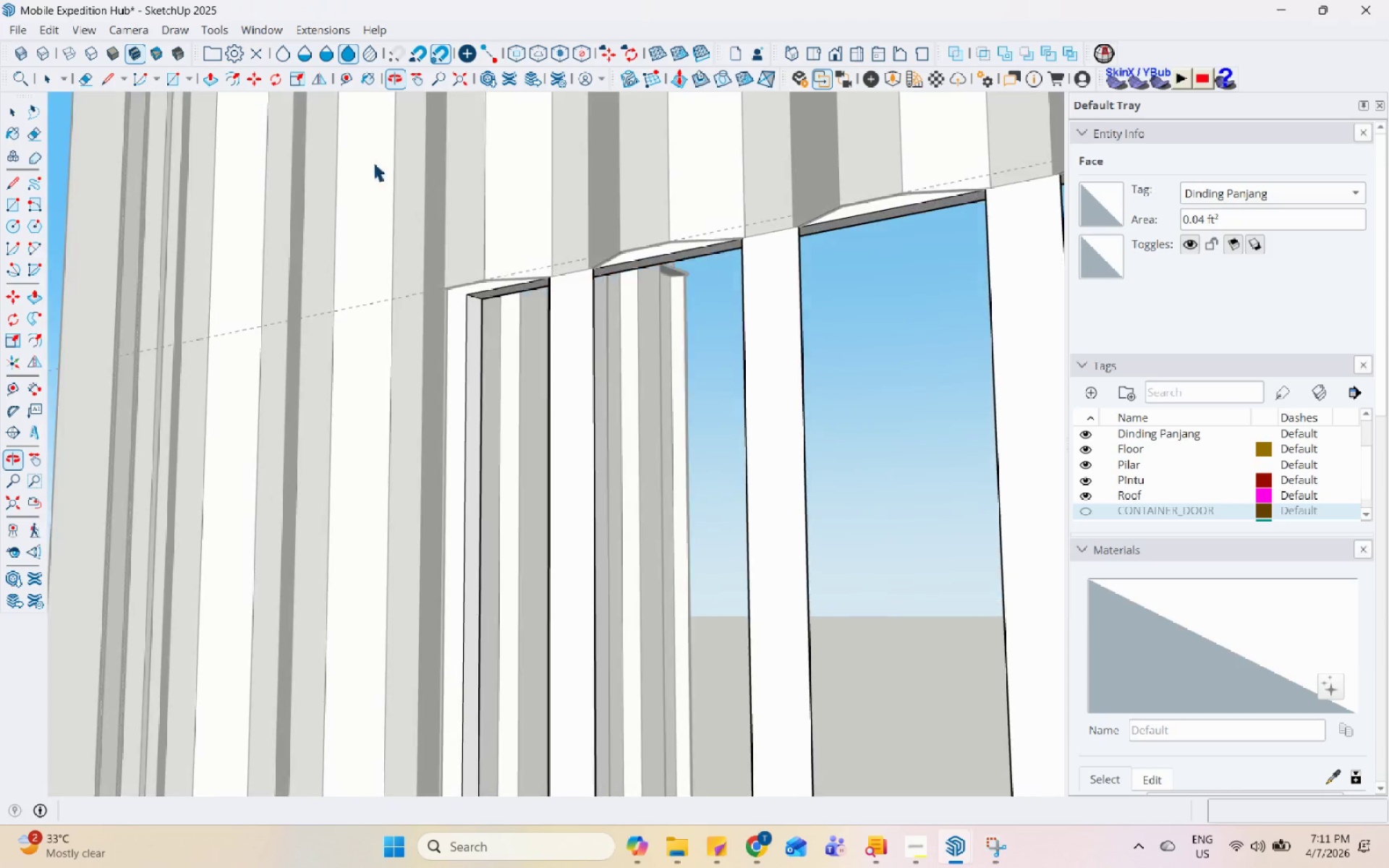 
double_click([564, 292])
 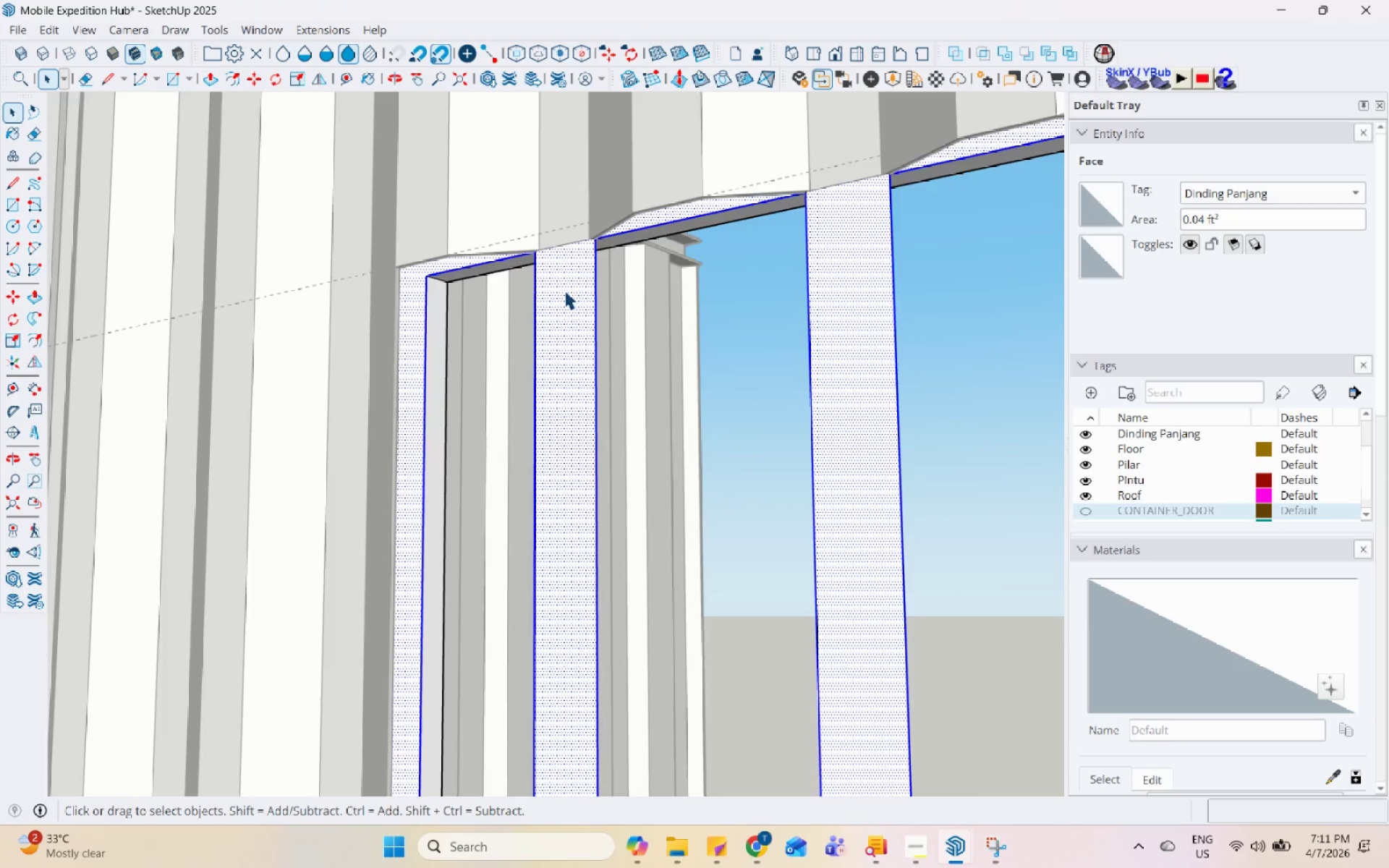 
scroll: coordinate [566, 259], scroll_direction: up, amount: 10.0
 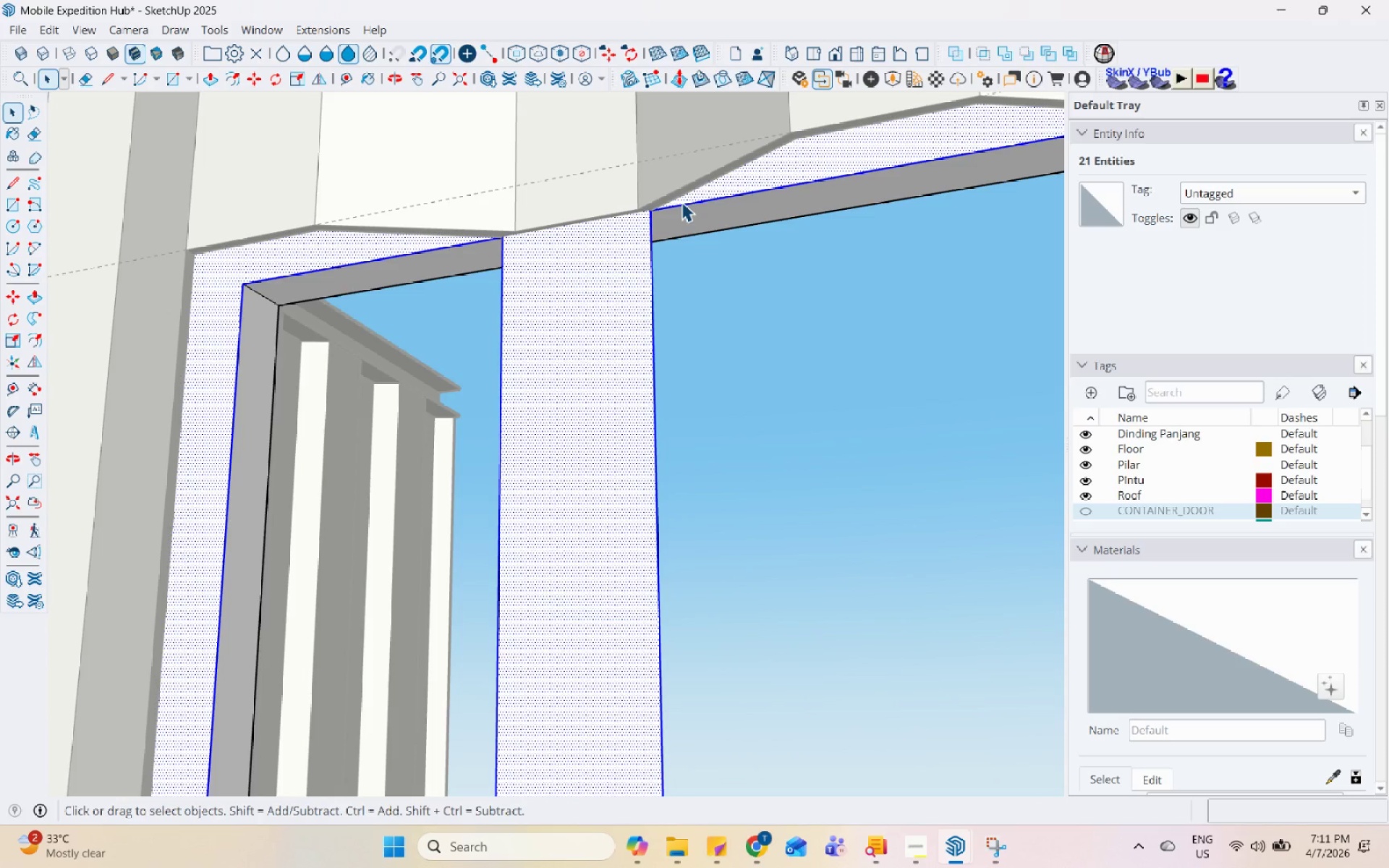 
key(L)
 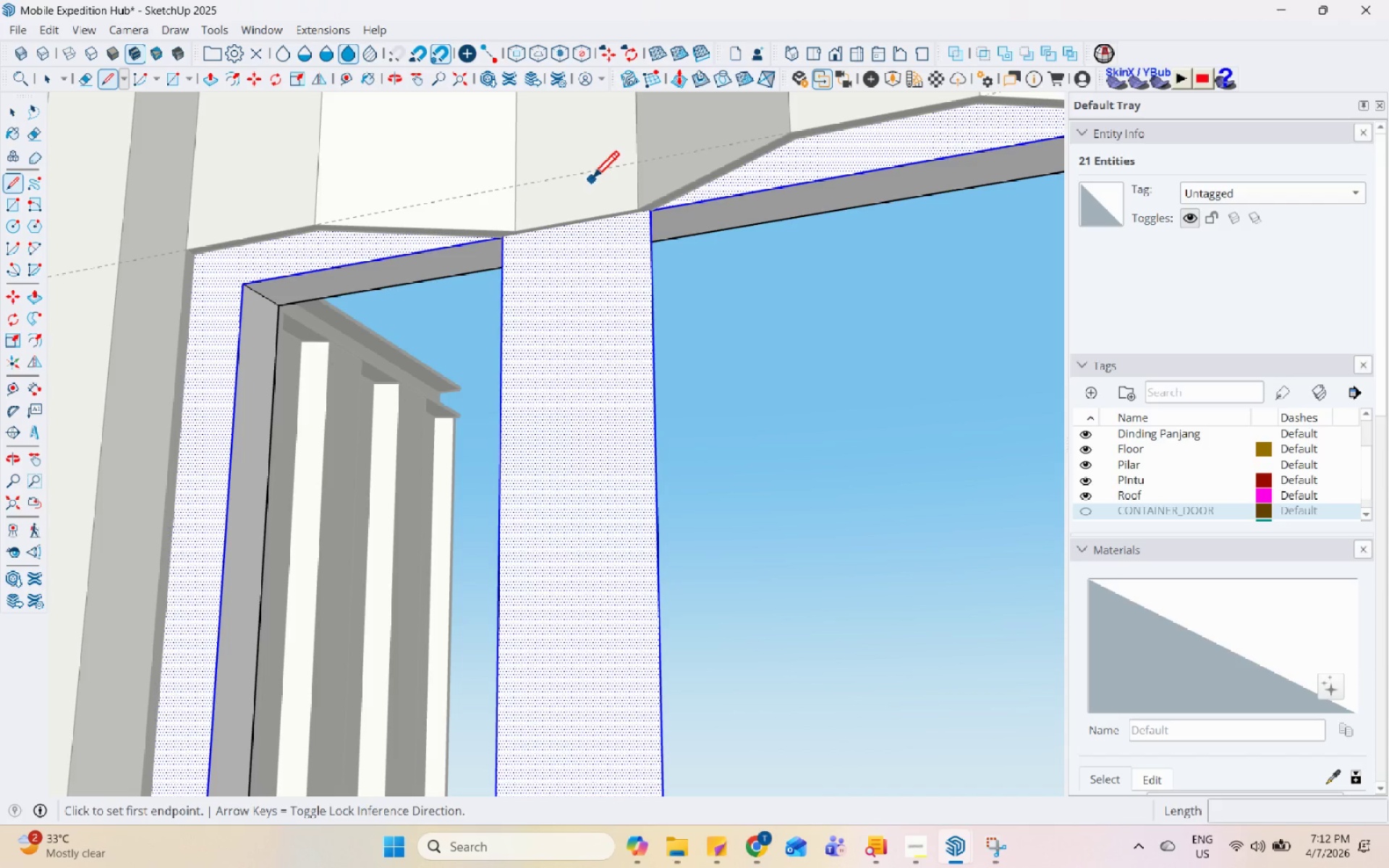 
scroll: coordinate [507, 264], scroll_direction: up, amount: 7.0
 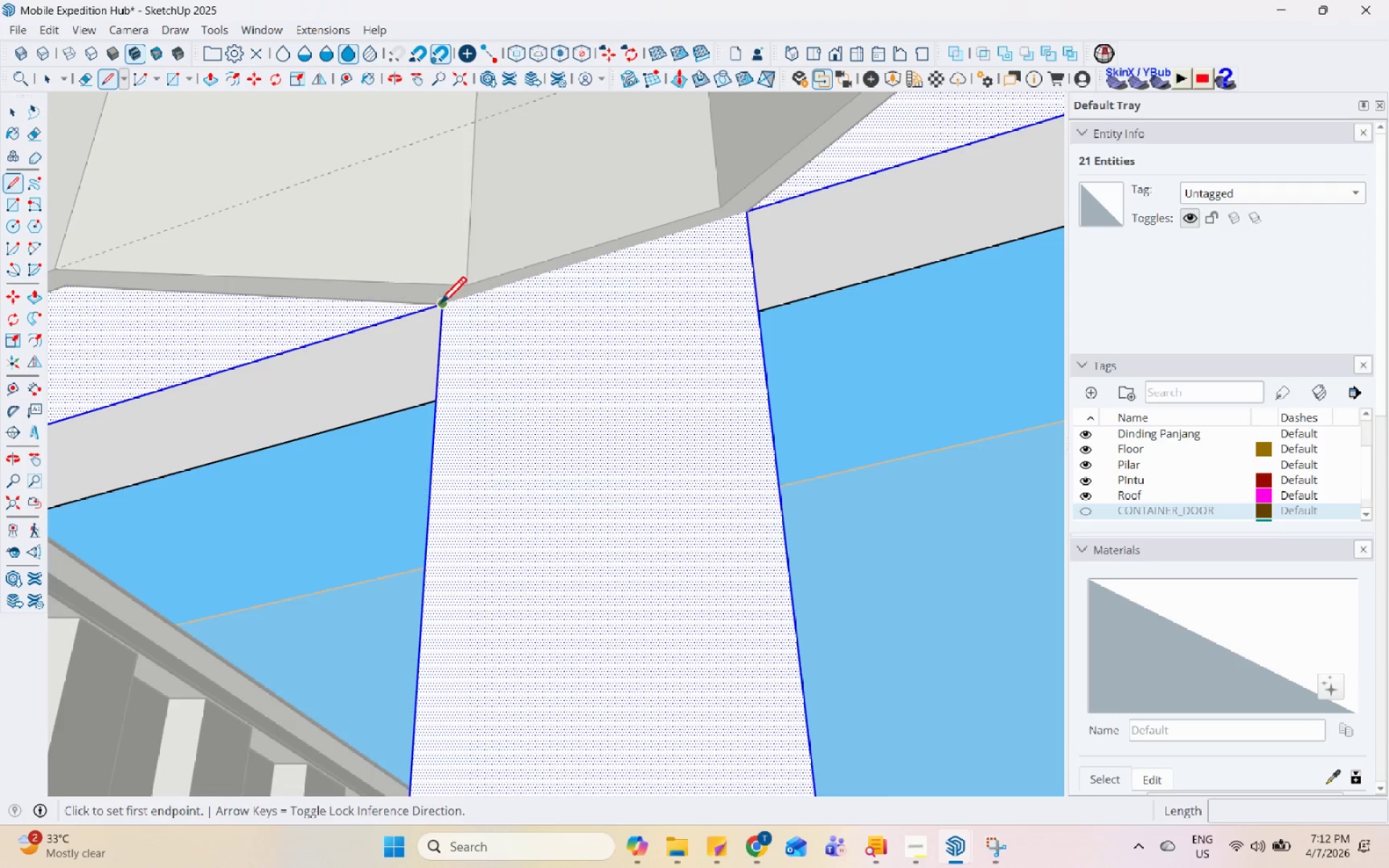 
left_click([446, 309])
 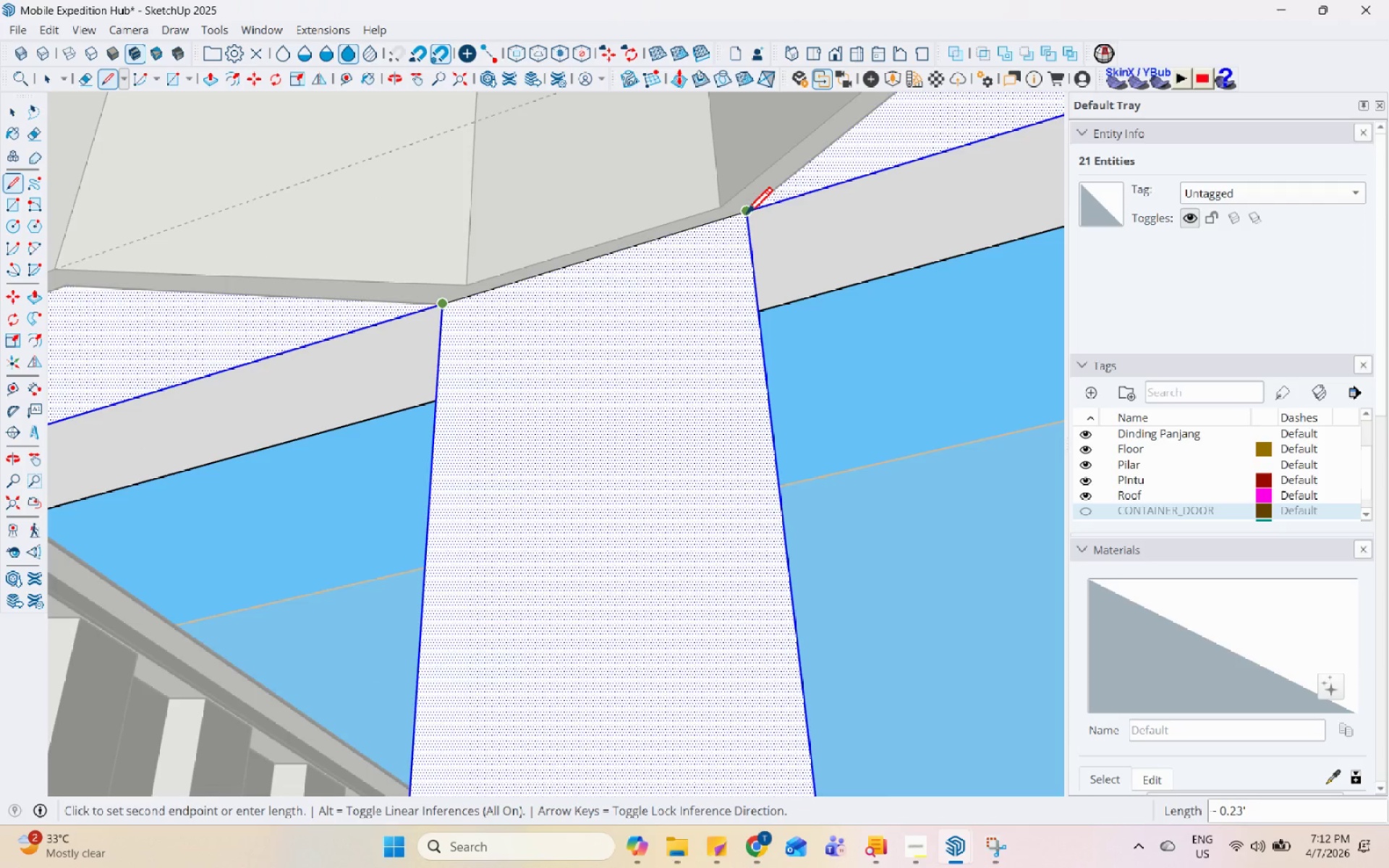 
left_click([745, 216])
 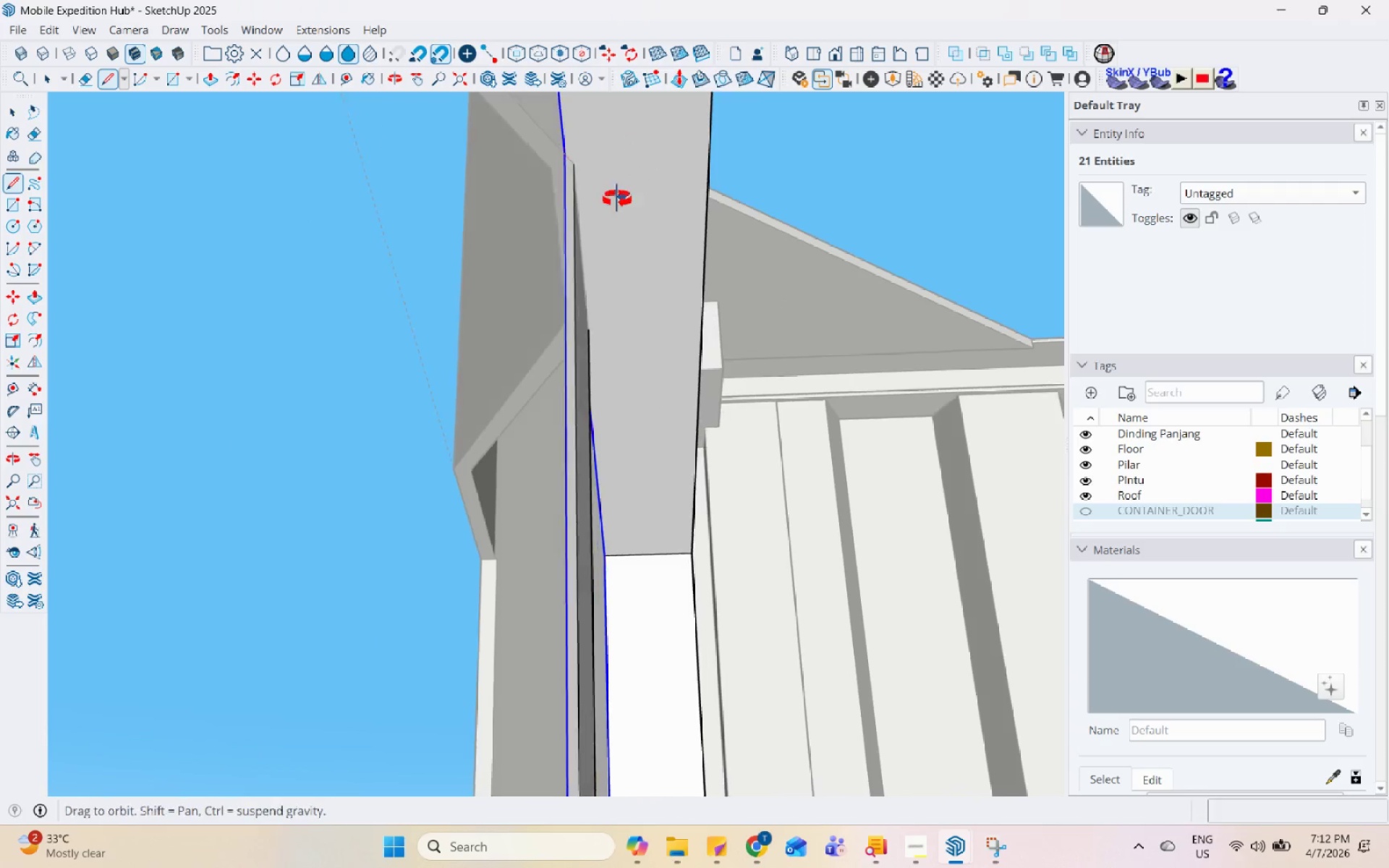 
scroll: coordinate [495, 151], scroll_direction: up, amount: 3.0
 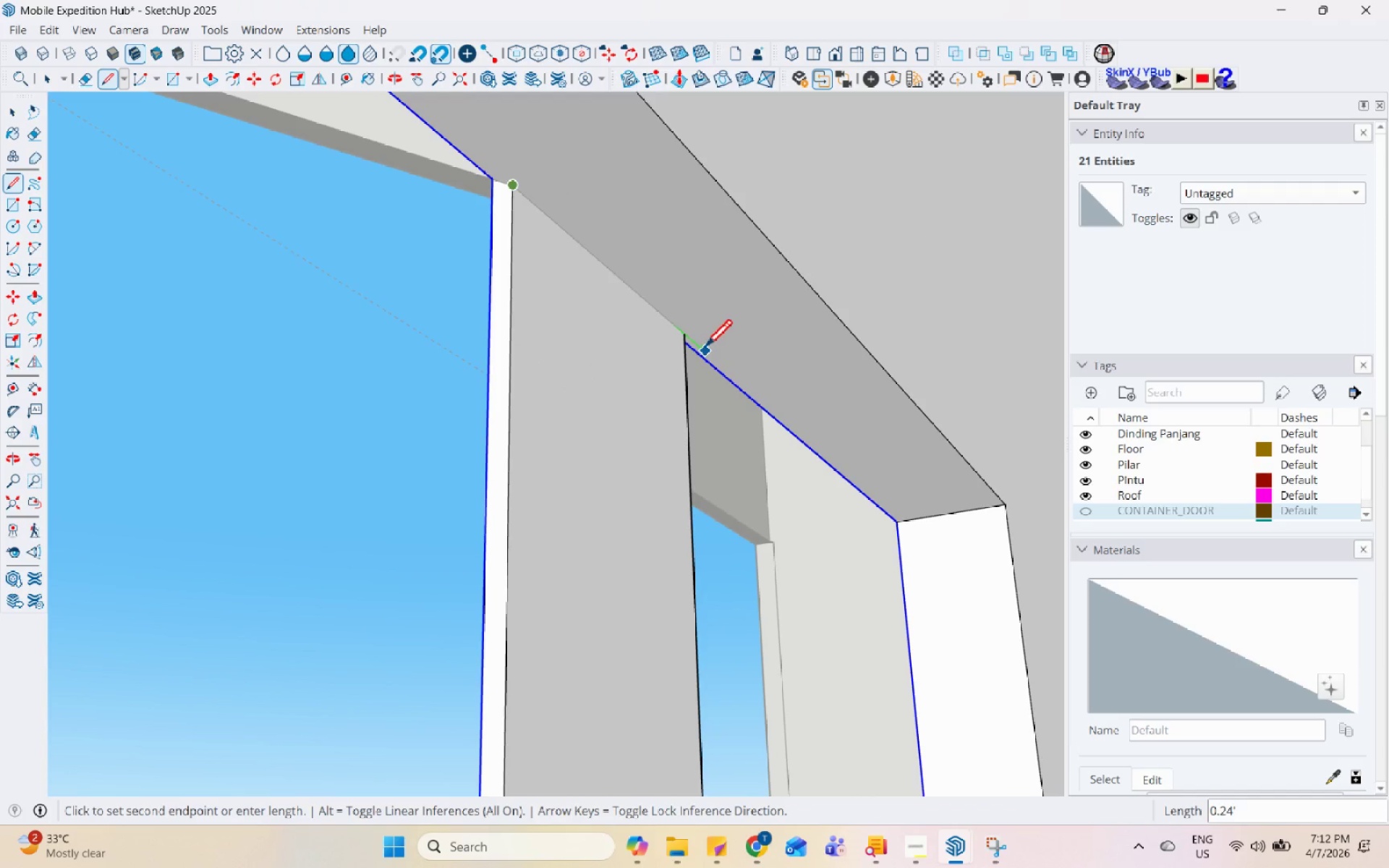 
left_click([684, 336])
 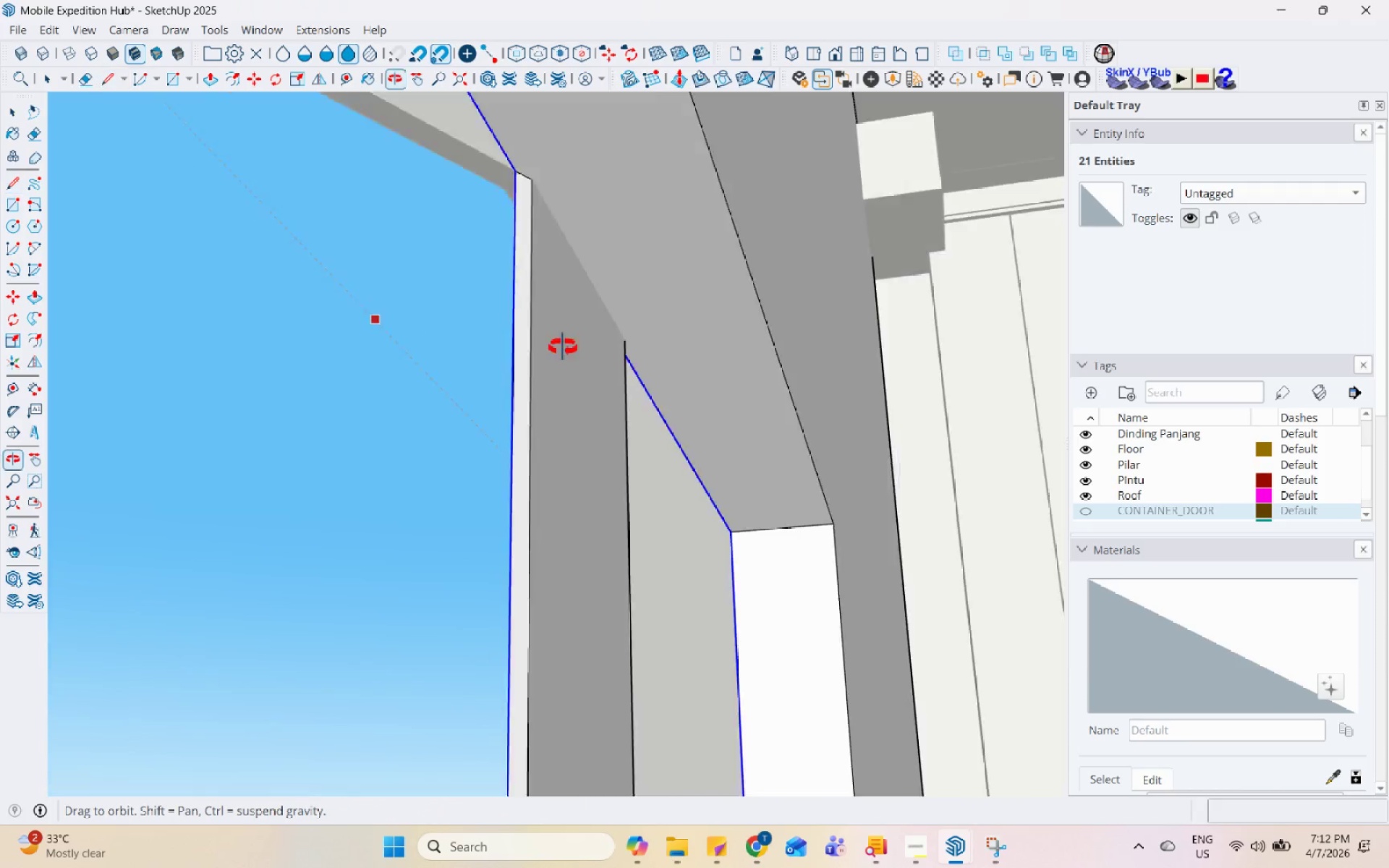 
scroll: coordinate [693, 360], scroll_direction: down, amount: 10.0
 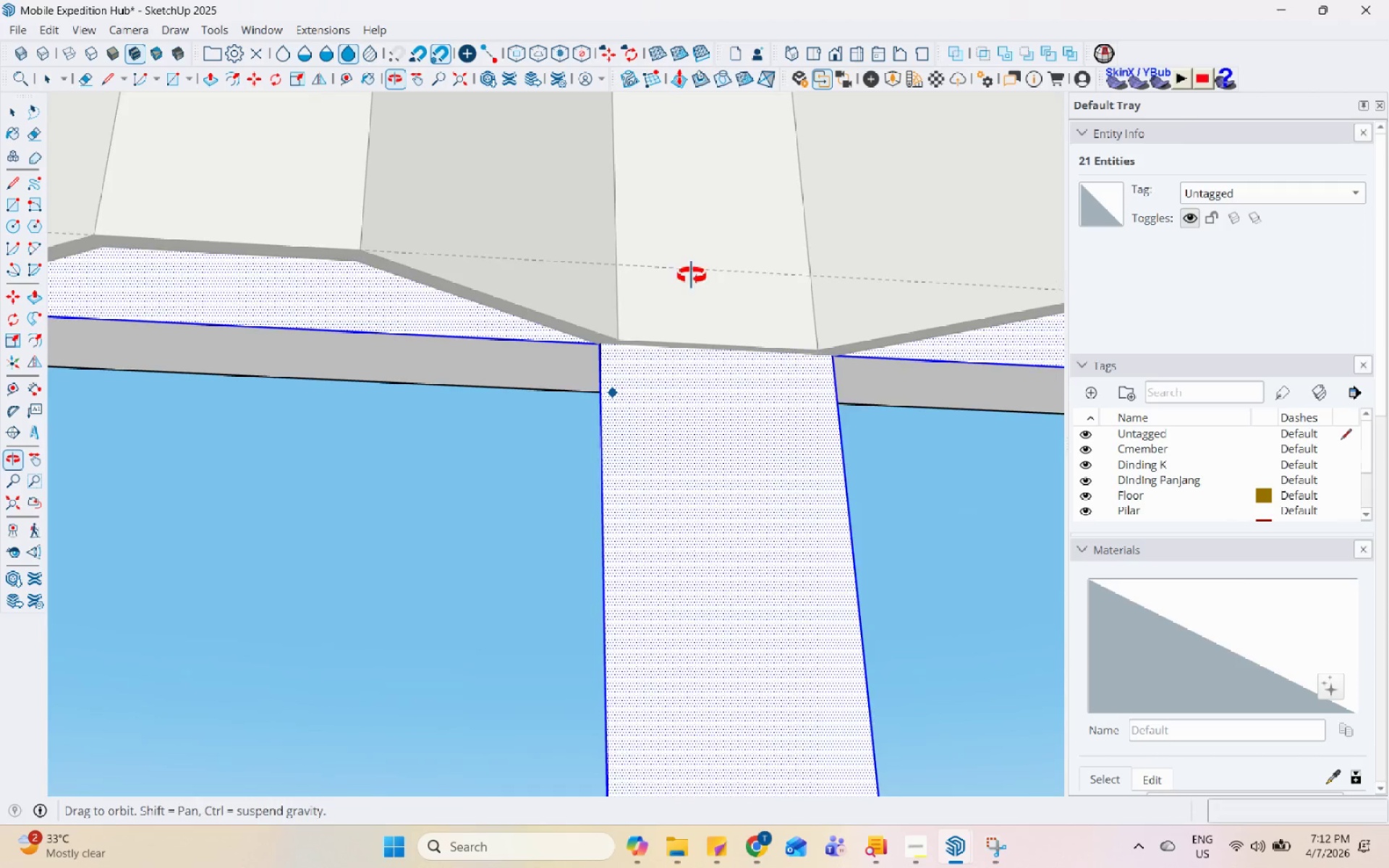 
scroll: coordinate [616, 342], scroll_direction: up, amount: 7.0
 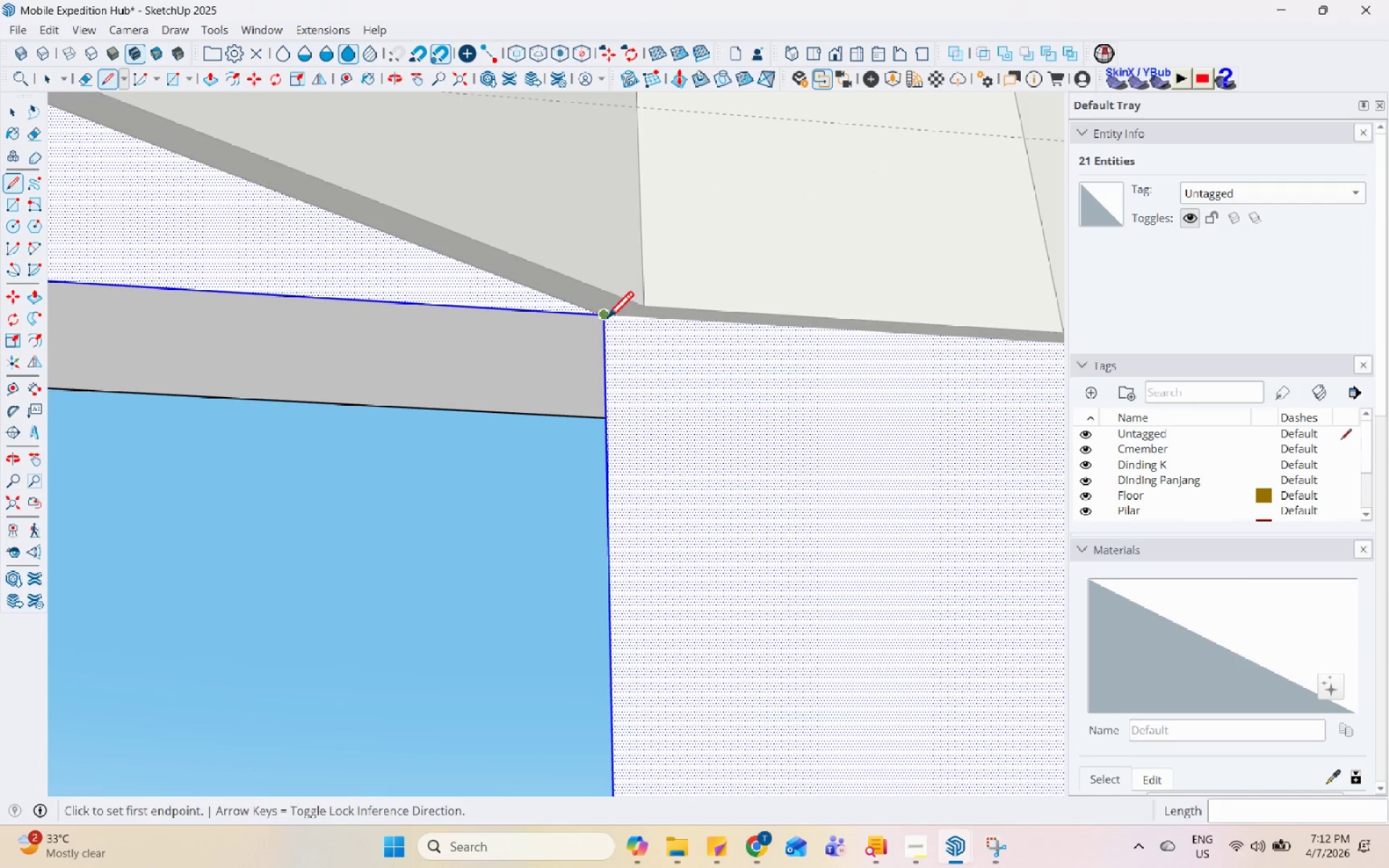 
left_click([606, 319])
 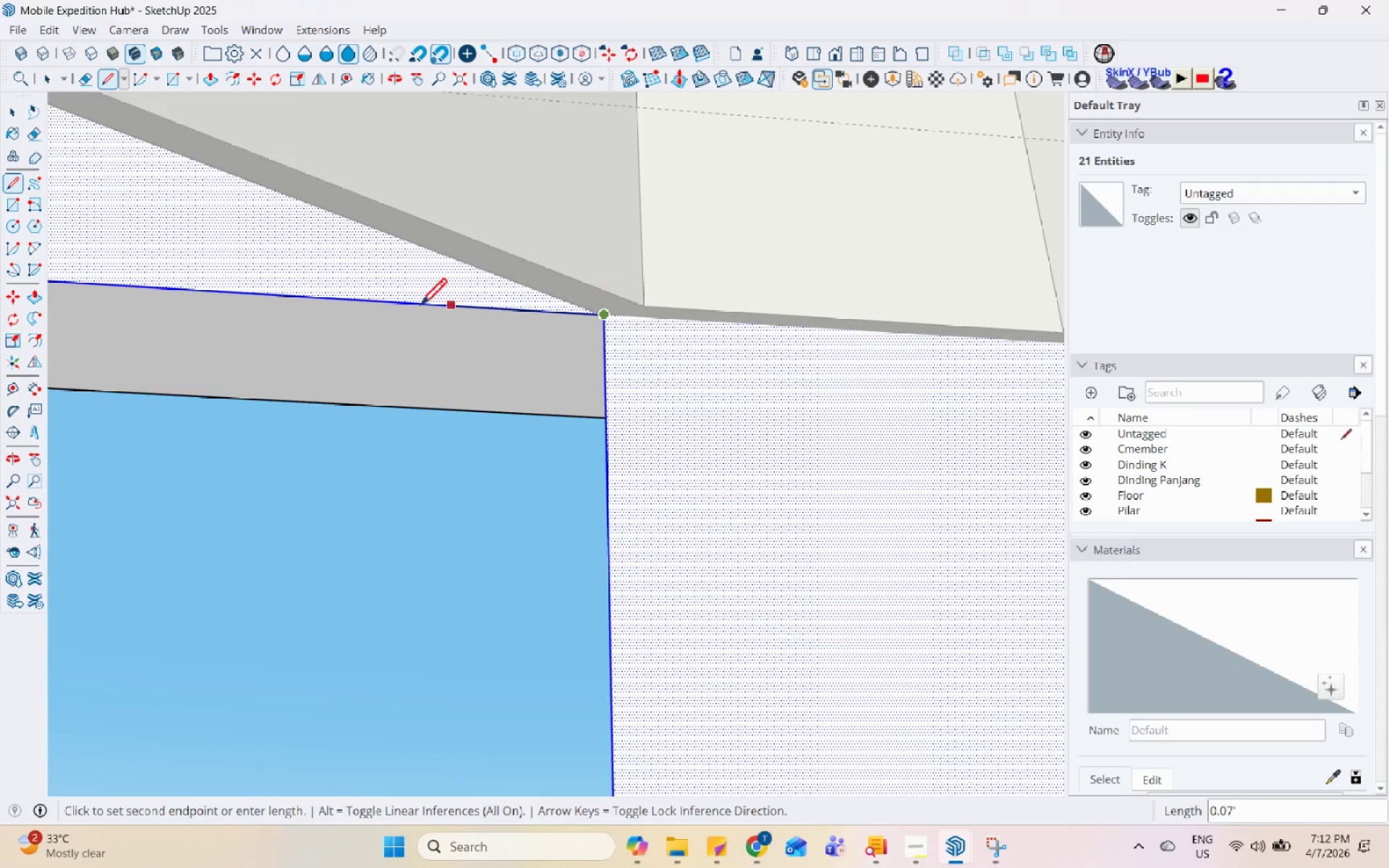 
scroll: coordinate [773, 346], scroll_direction: up, amount: 1.0
 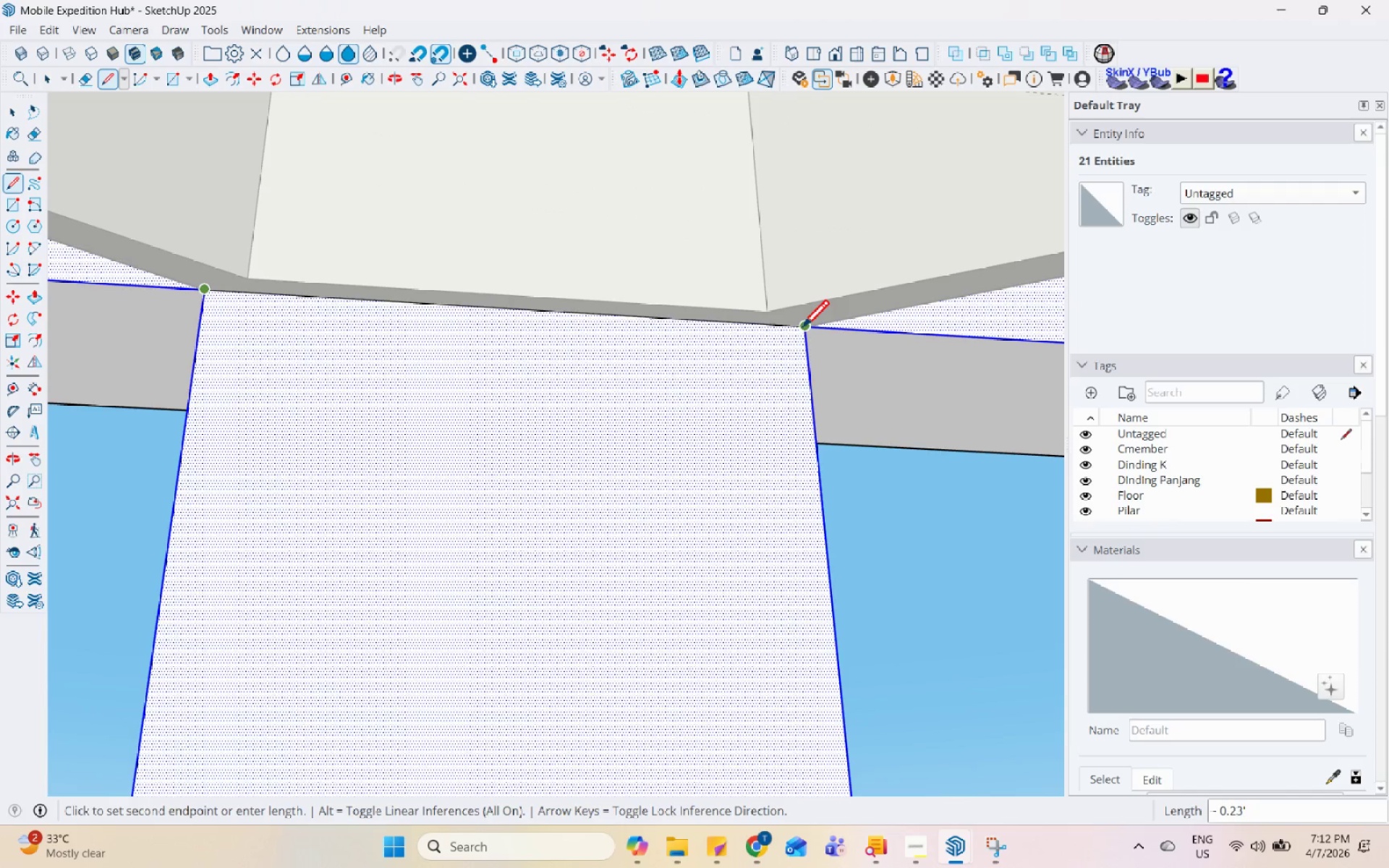 
left_click([805, 326])
 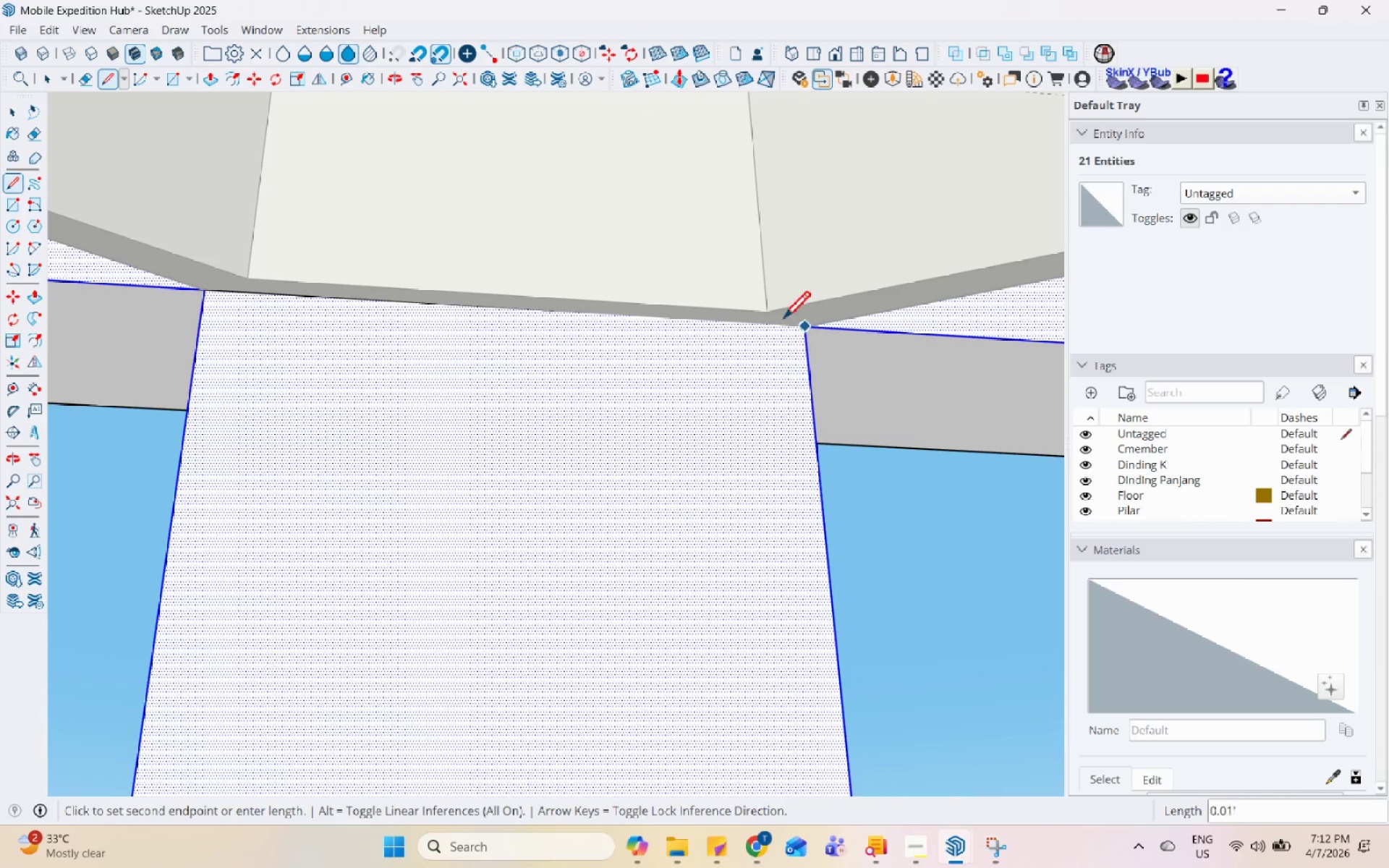 
key(Escape)
 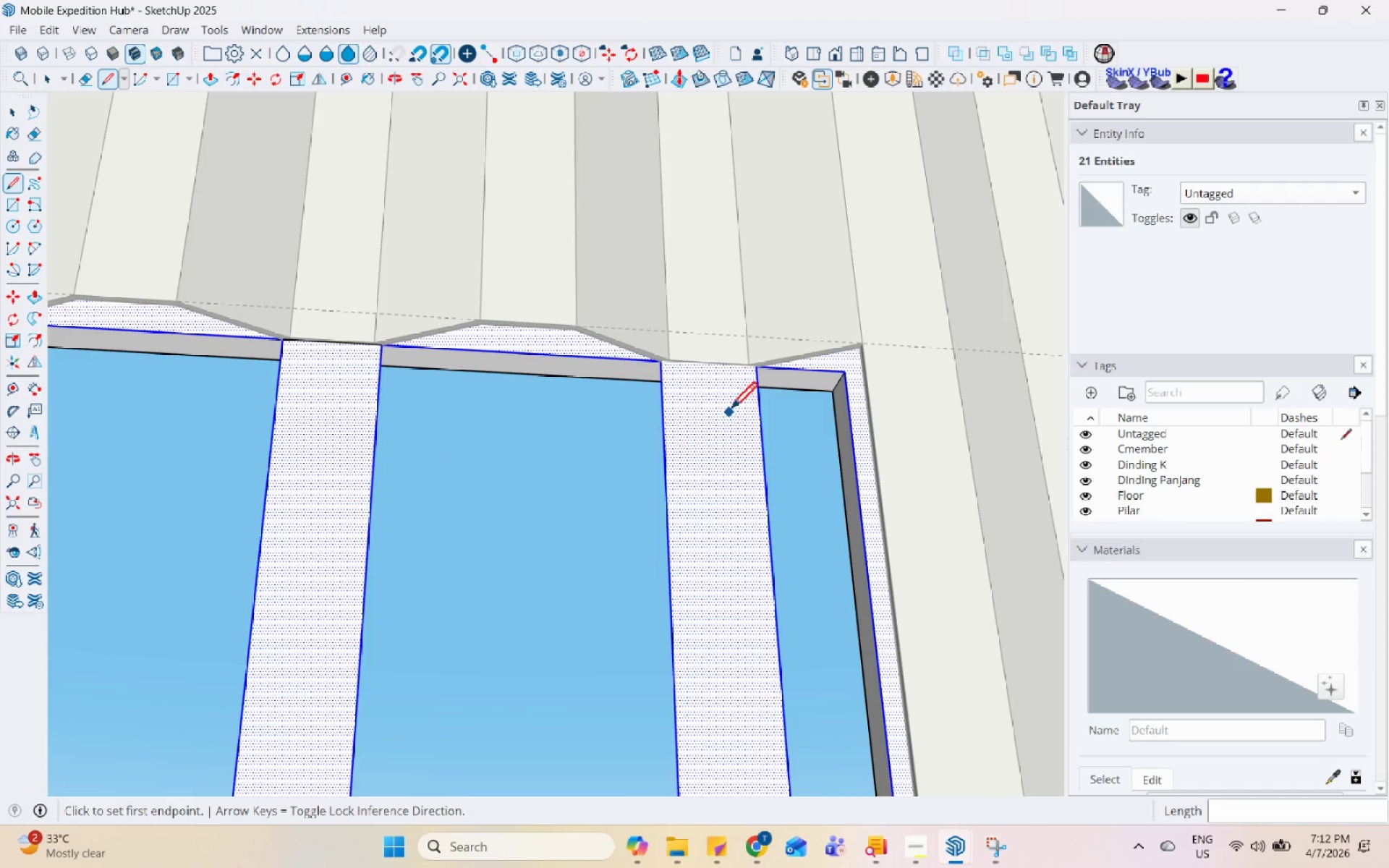 
scroll: coordinate [255, 373], scroll_direction: down, amount: 20.0
 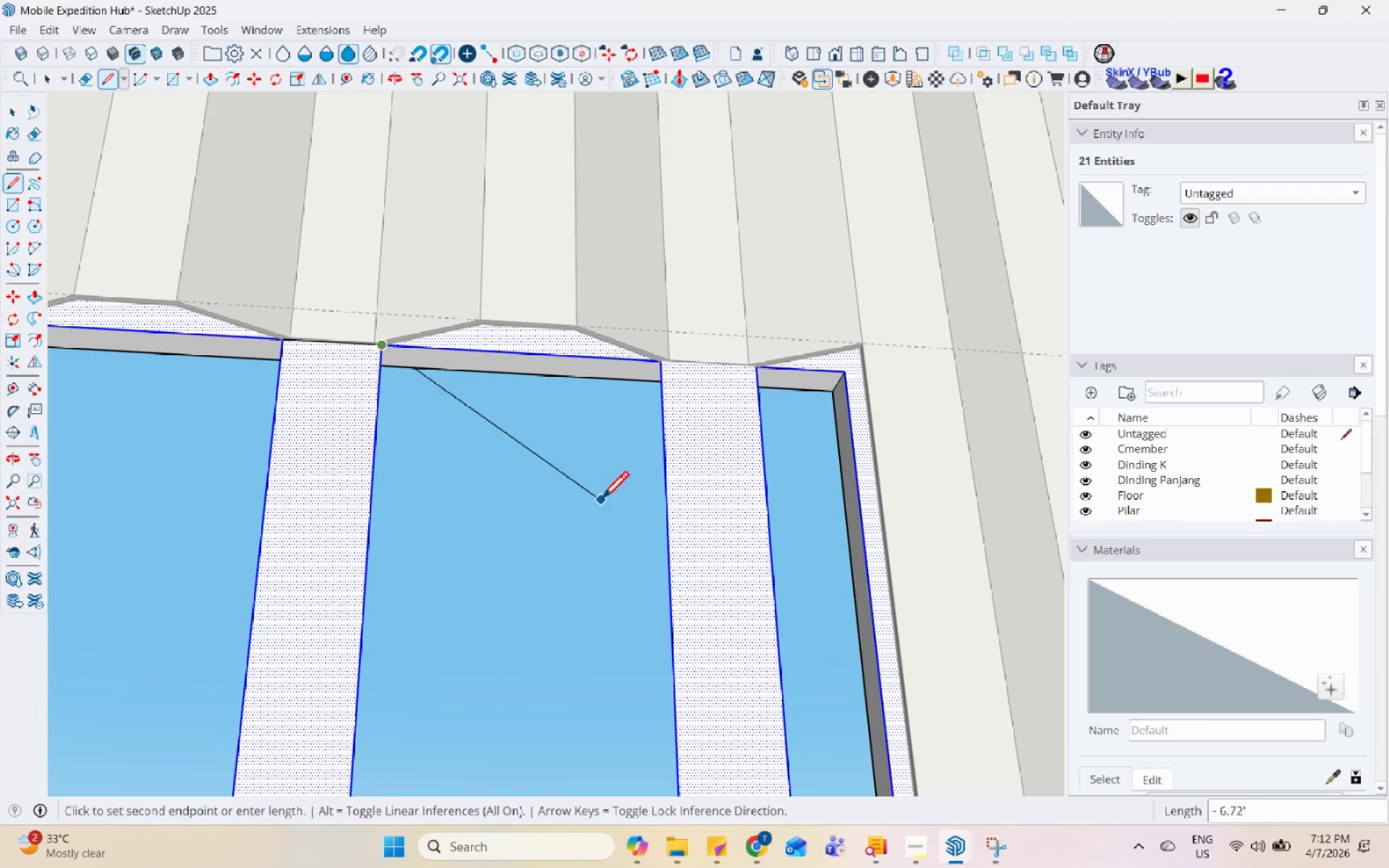 
scroll: coordinate [669, 377], scroll_direction: up, amount: 16.0
 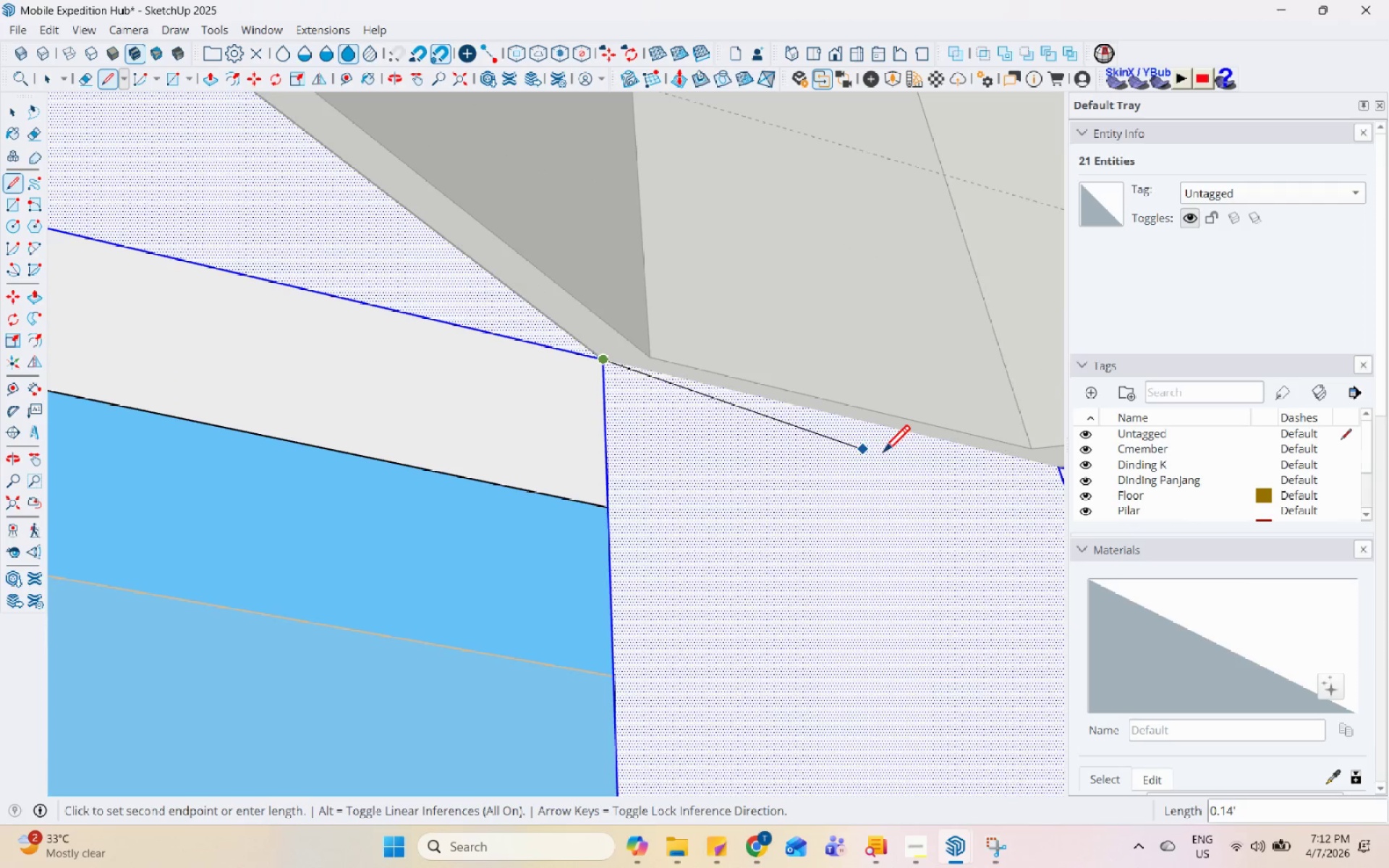 
scroll: coordinate [987, 475], scroll_direction: down, amount: 1.0
 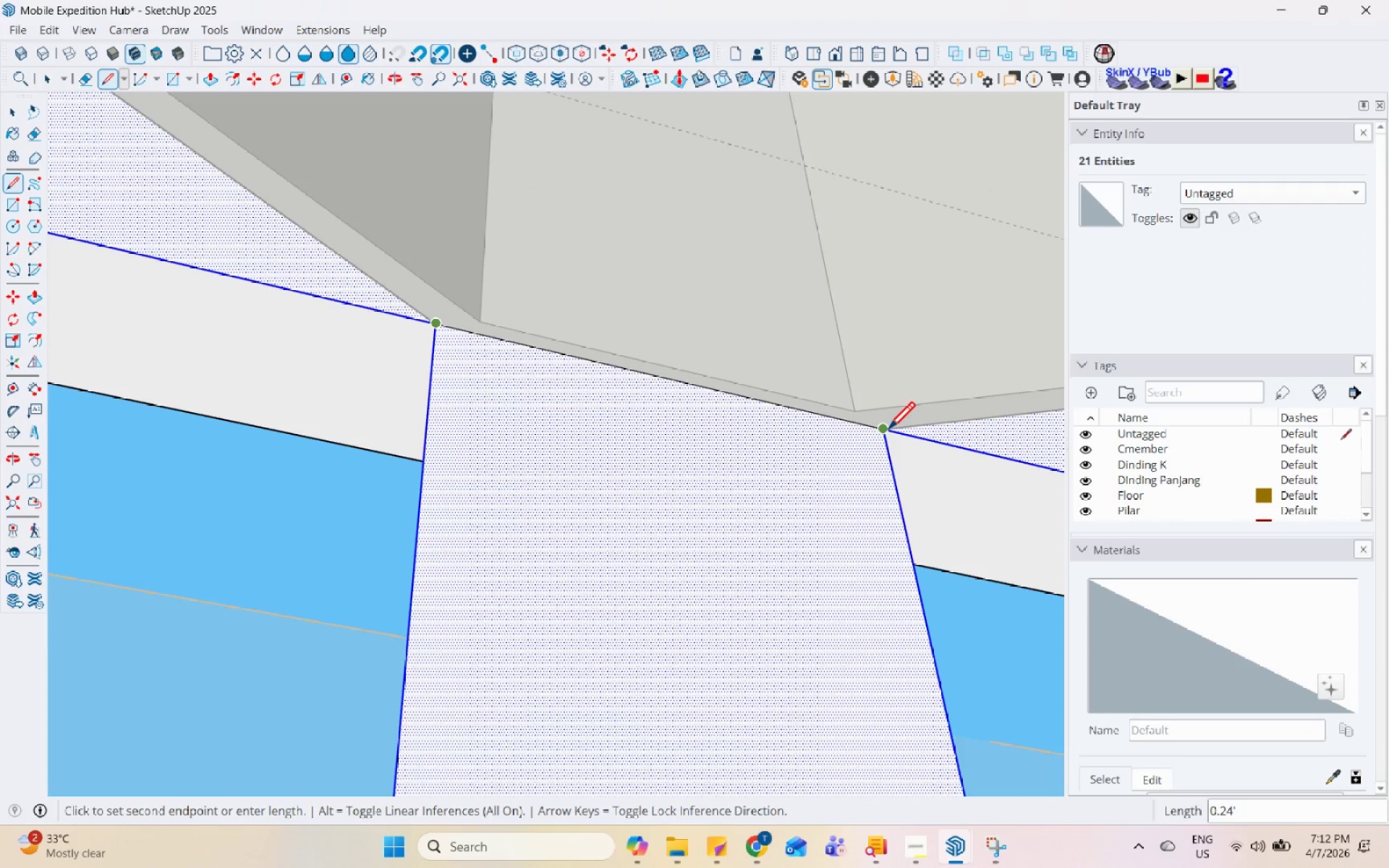 
left_click([886, 433])
 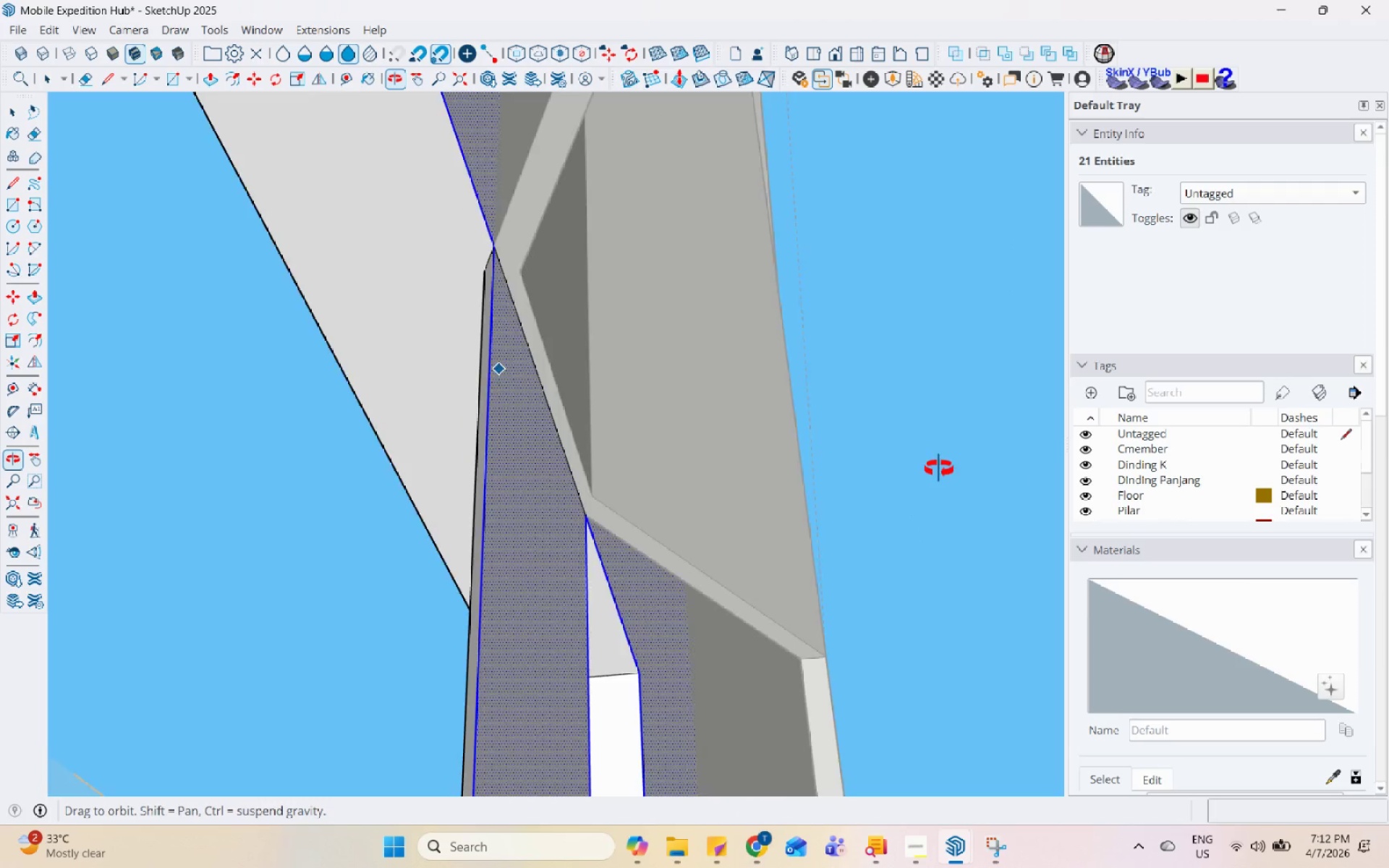 
scroll: coordinate [602, 288], scroll_direction: up, amount: 4.0
 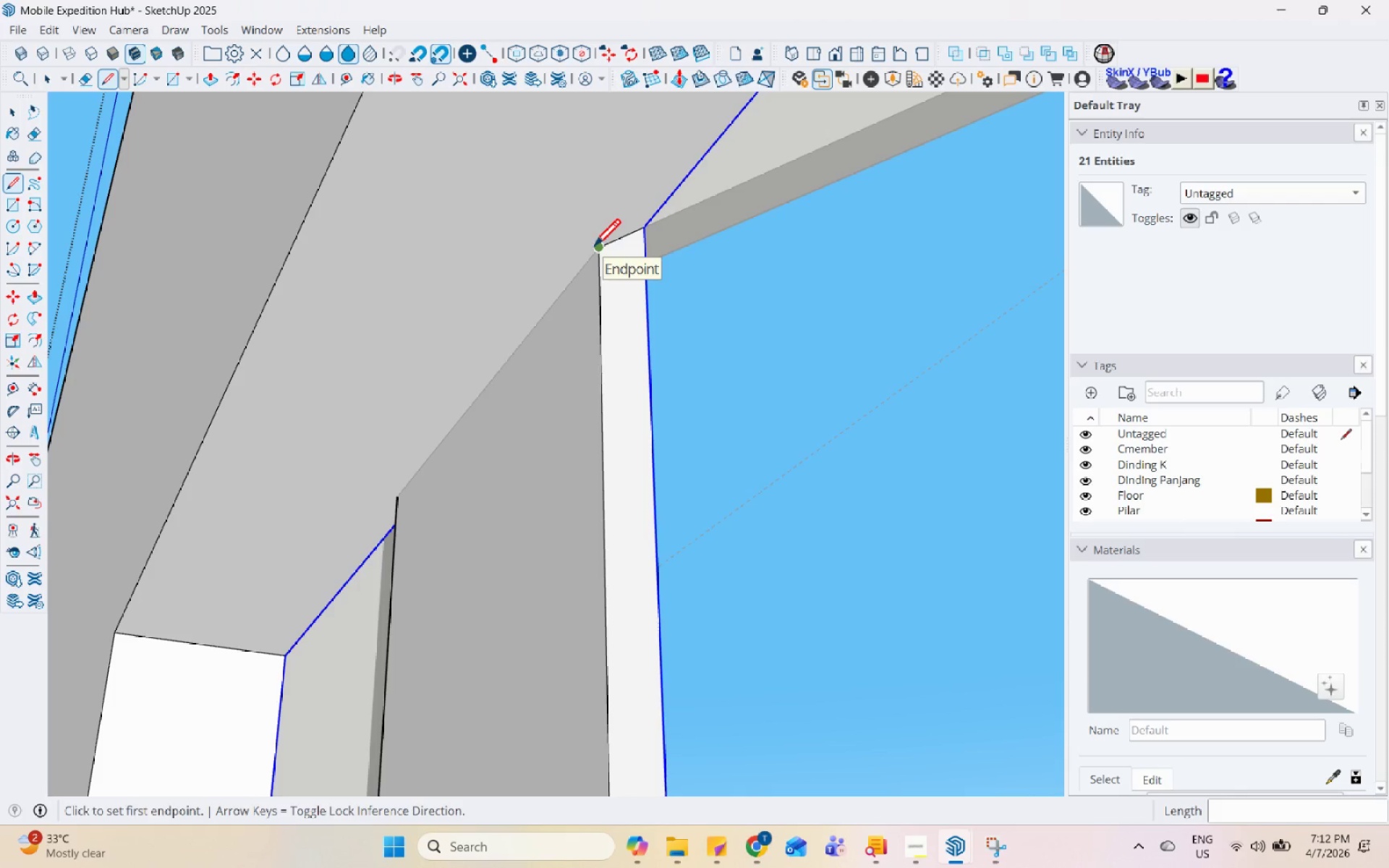 
left_click([593, 248])
 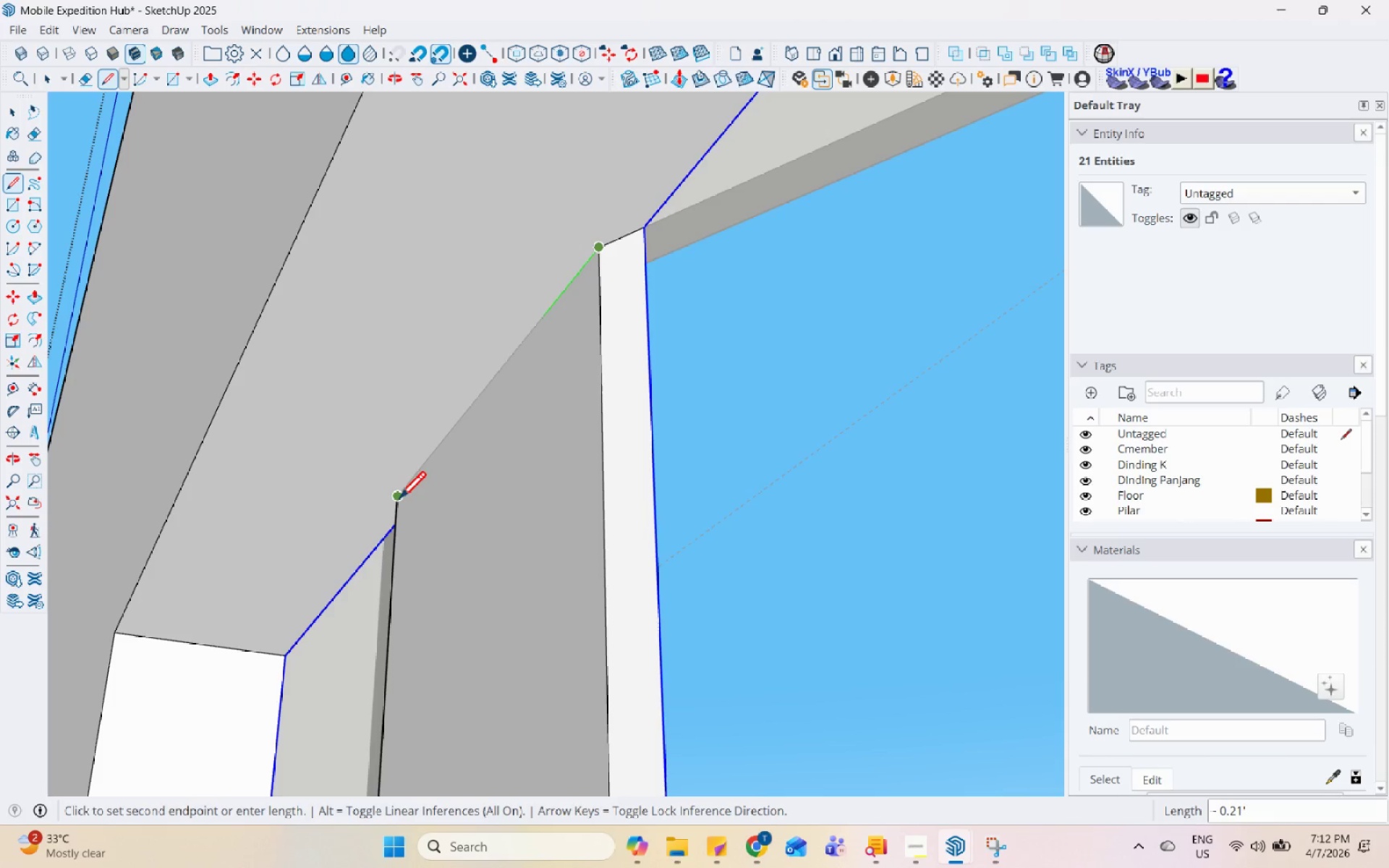 
left_click([396, 503])
 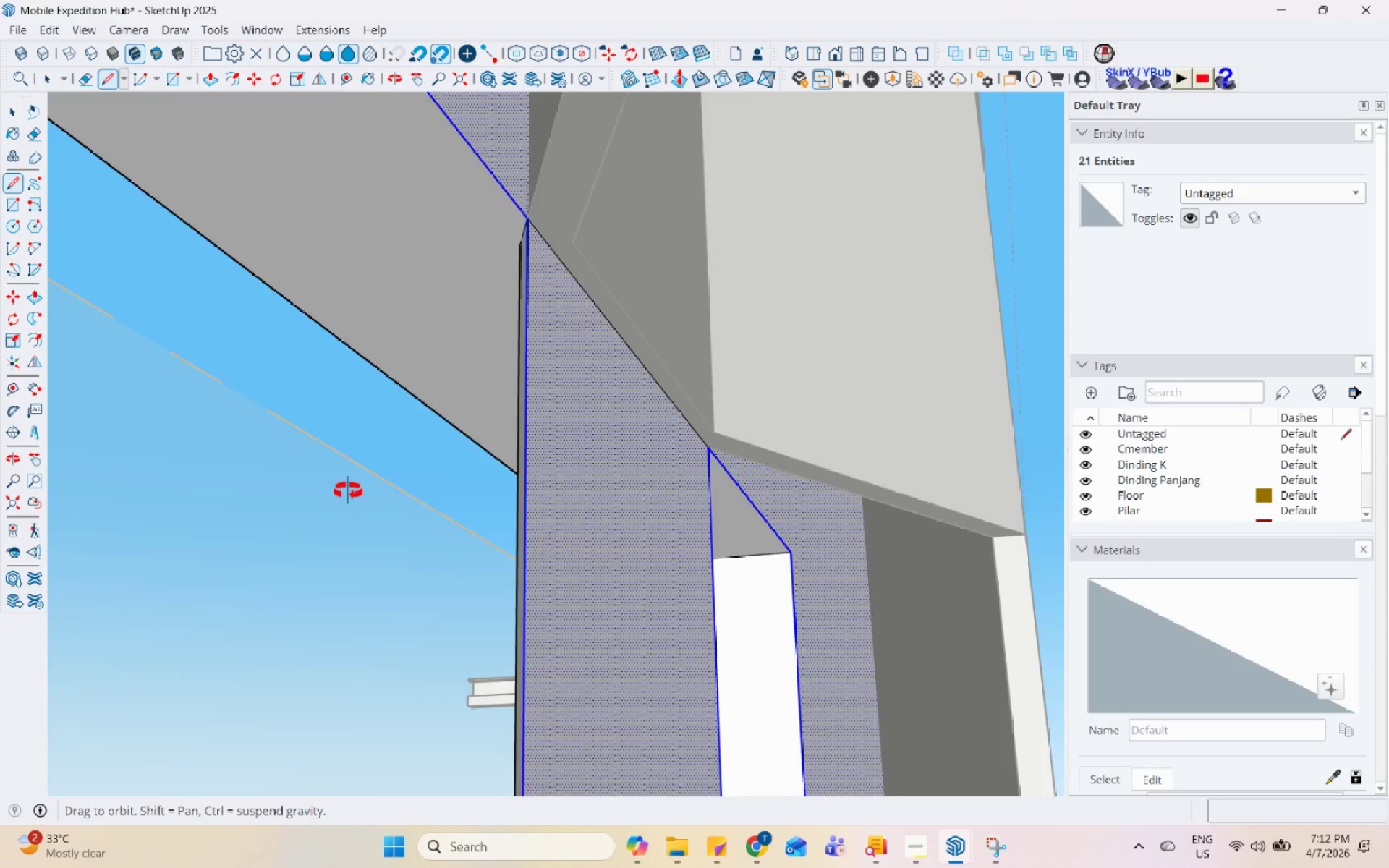 
key(Space)
 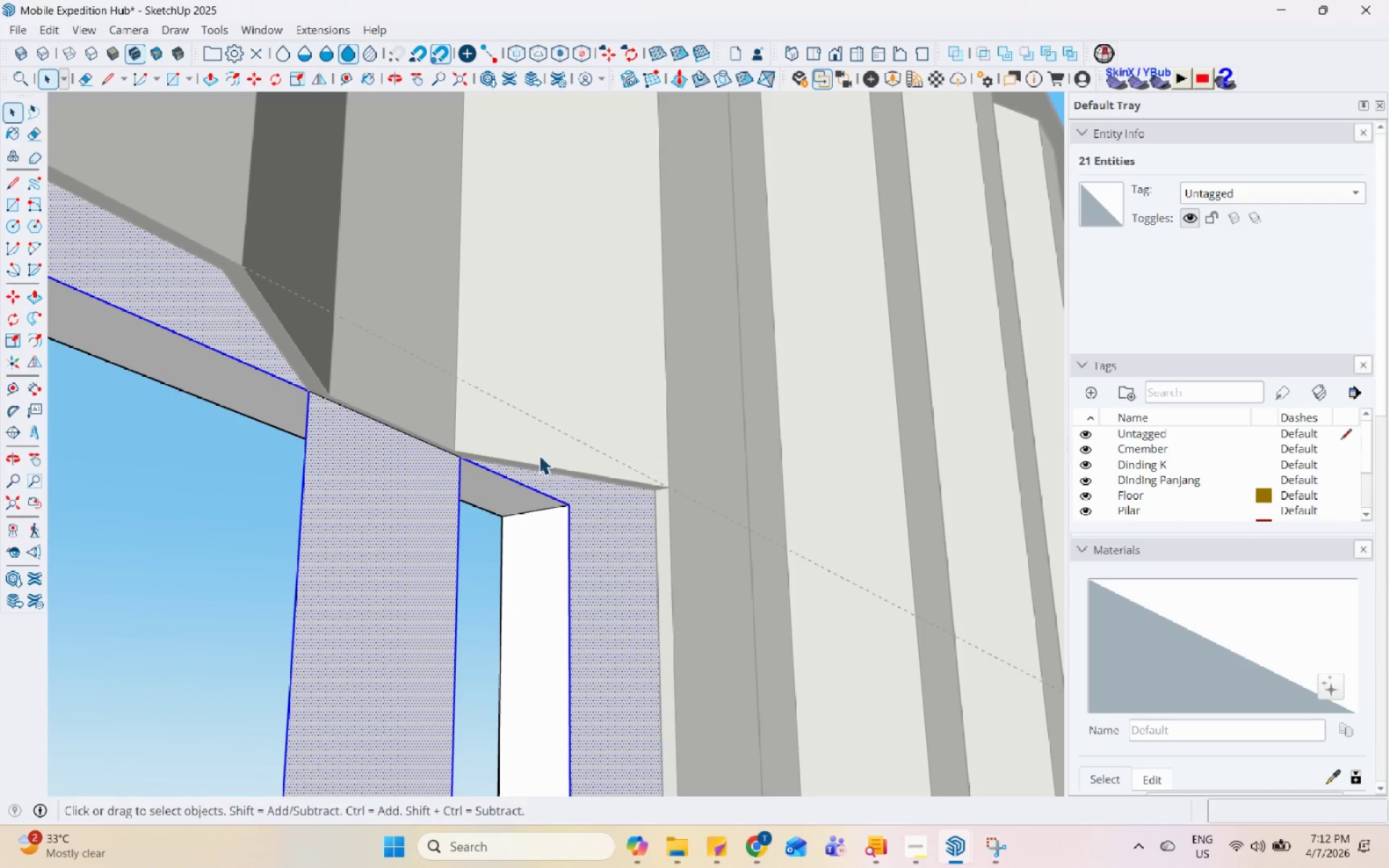 
left_click([294, 552])
 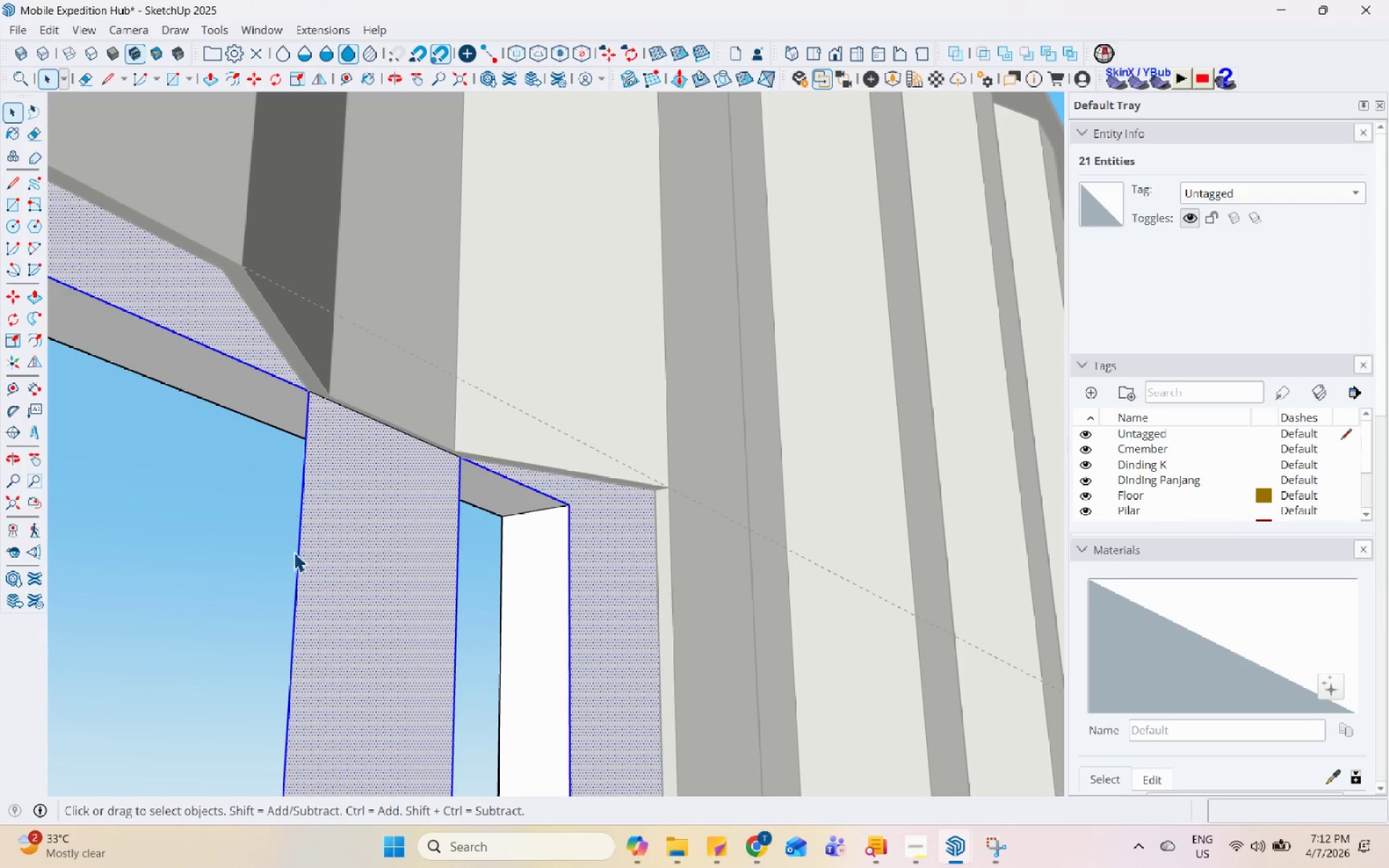 
scroll: coordinate [218, 472], scroll_direction: down, amount: 1.0
 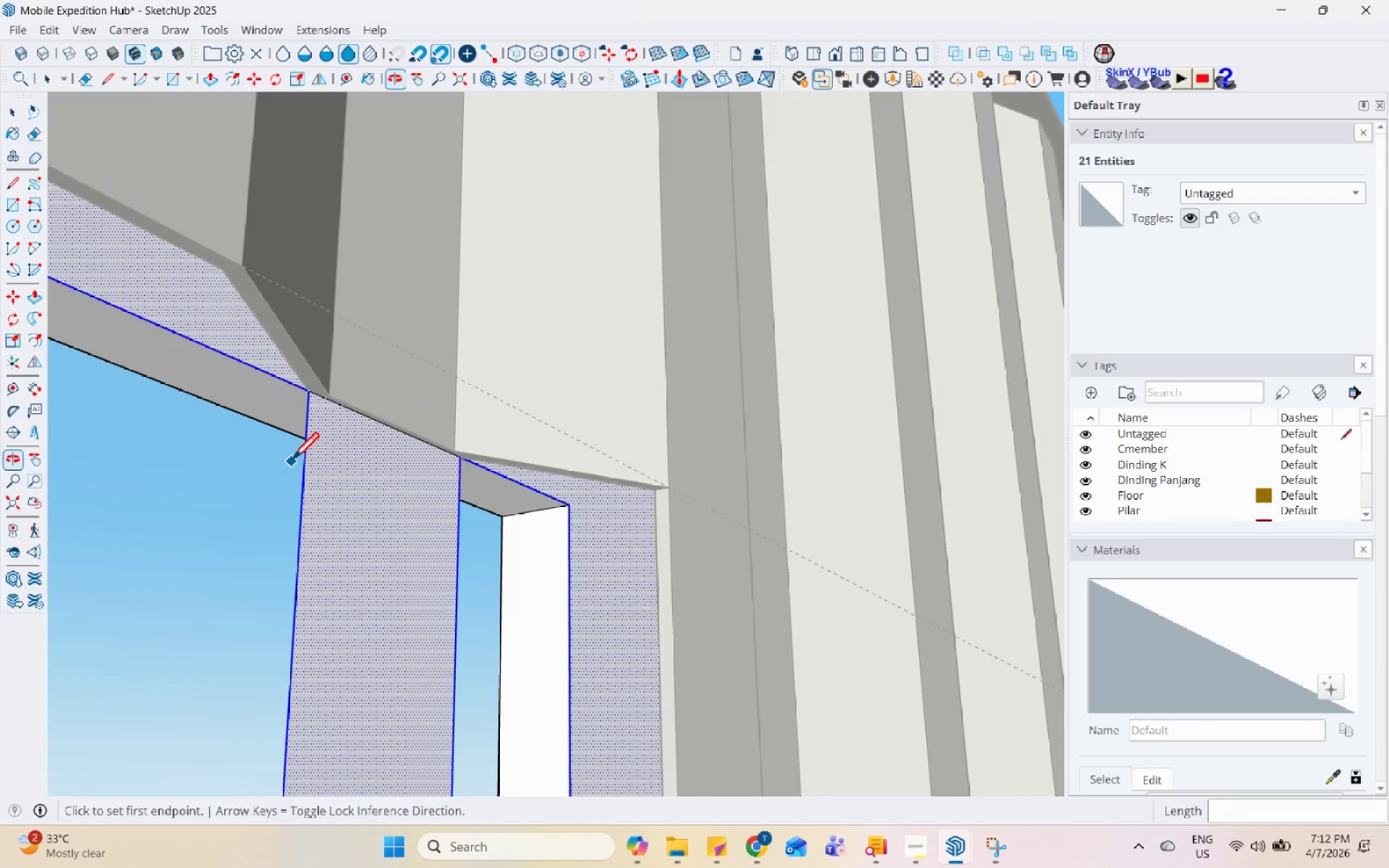 
double_click([298, 549])
 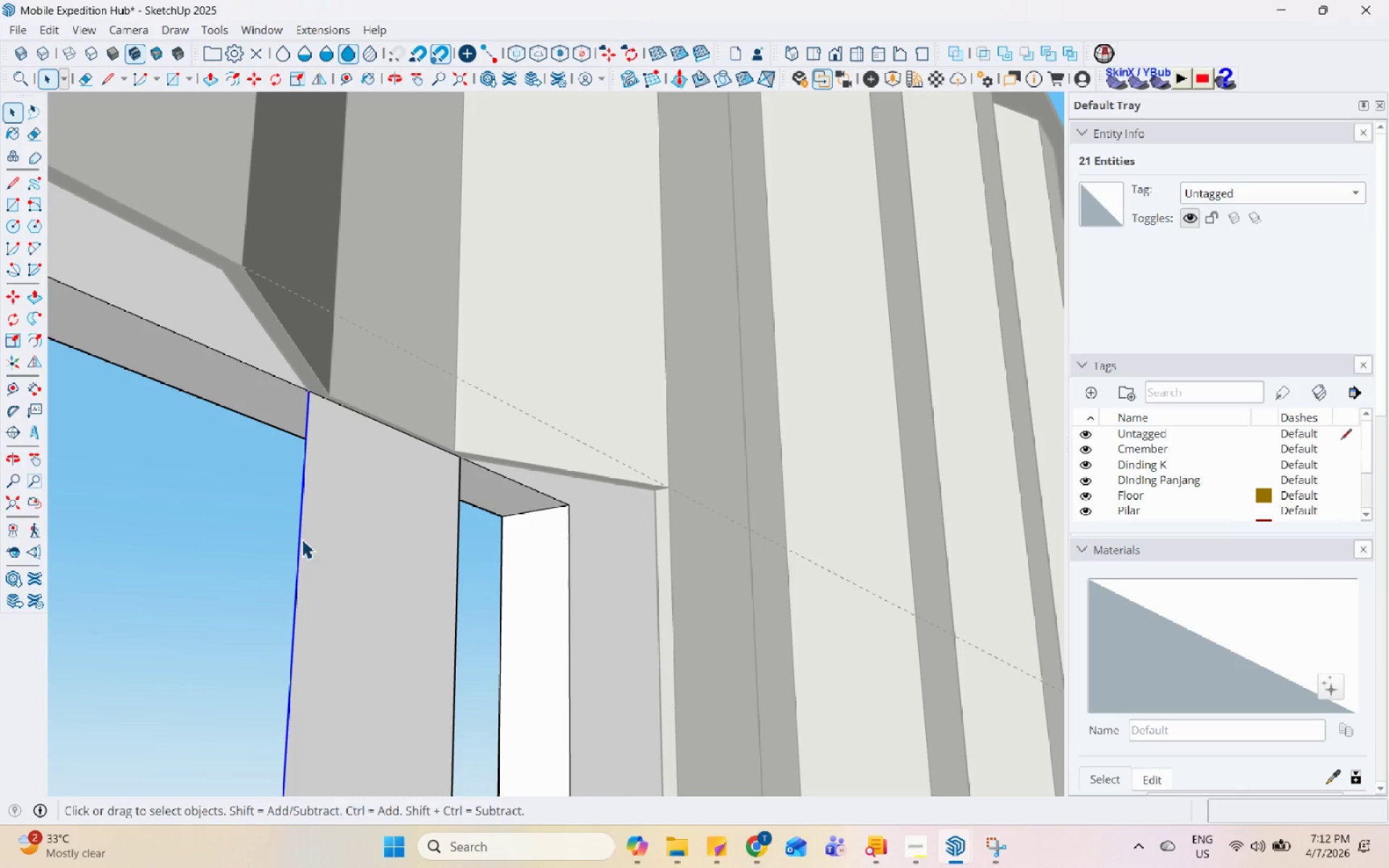 
right_click([302, 539])
 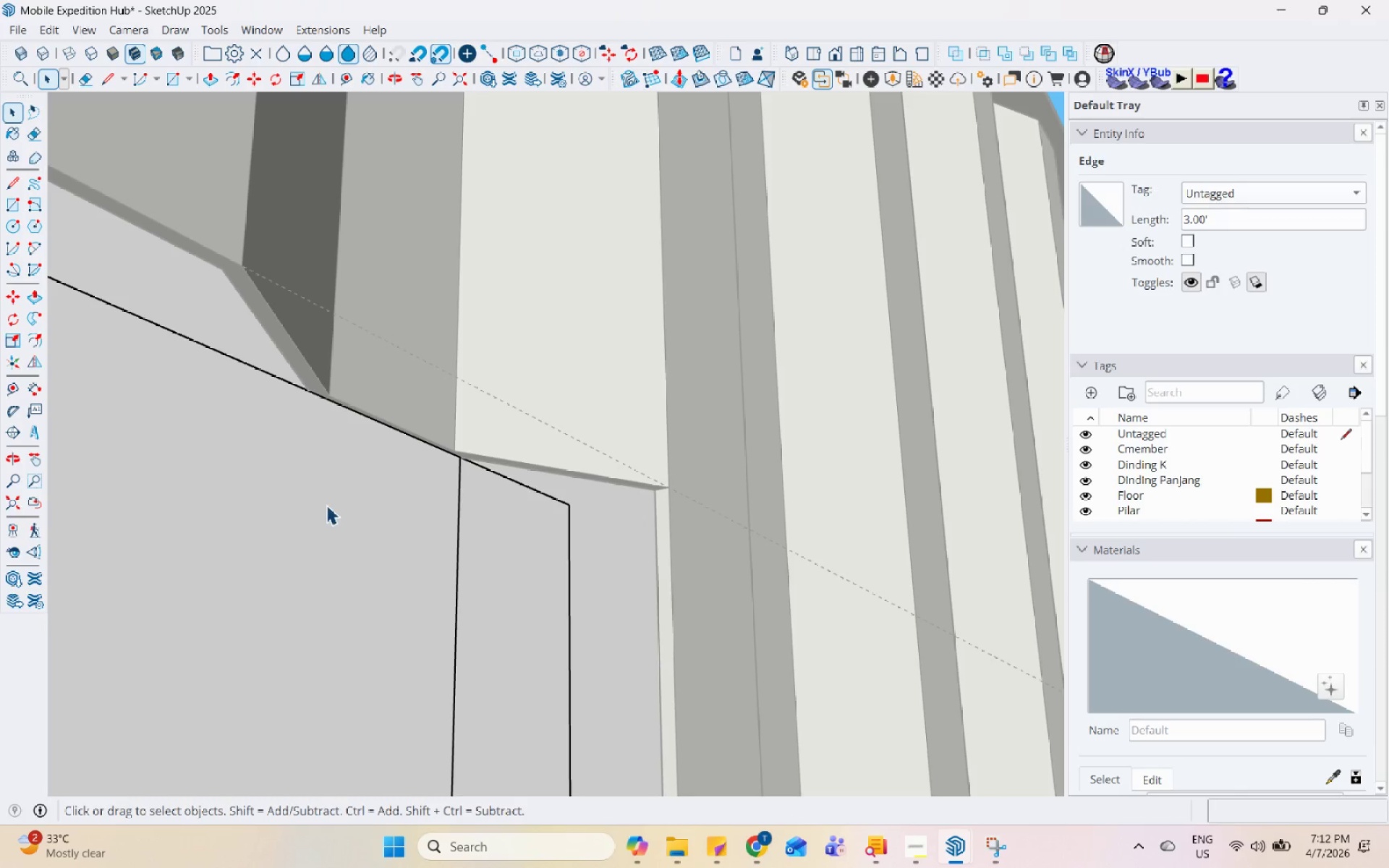 
scroll: coordinate [446, 487], scroll_direction: down, amount: 9.0
 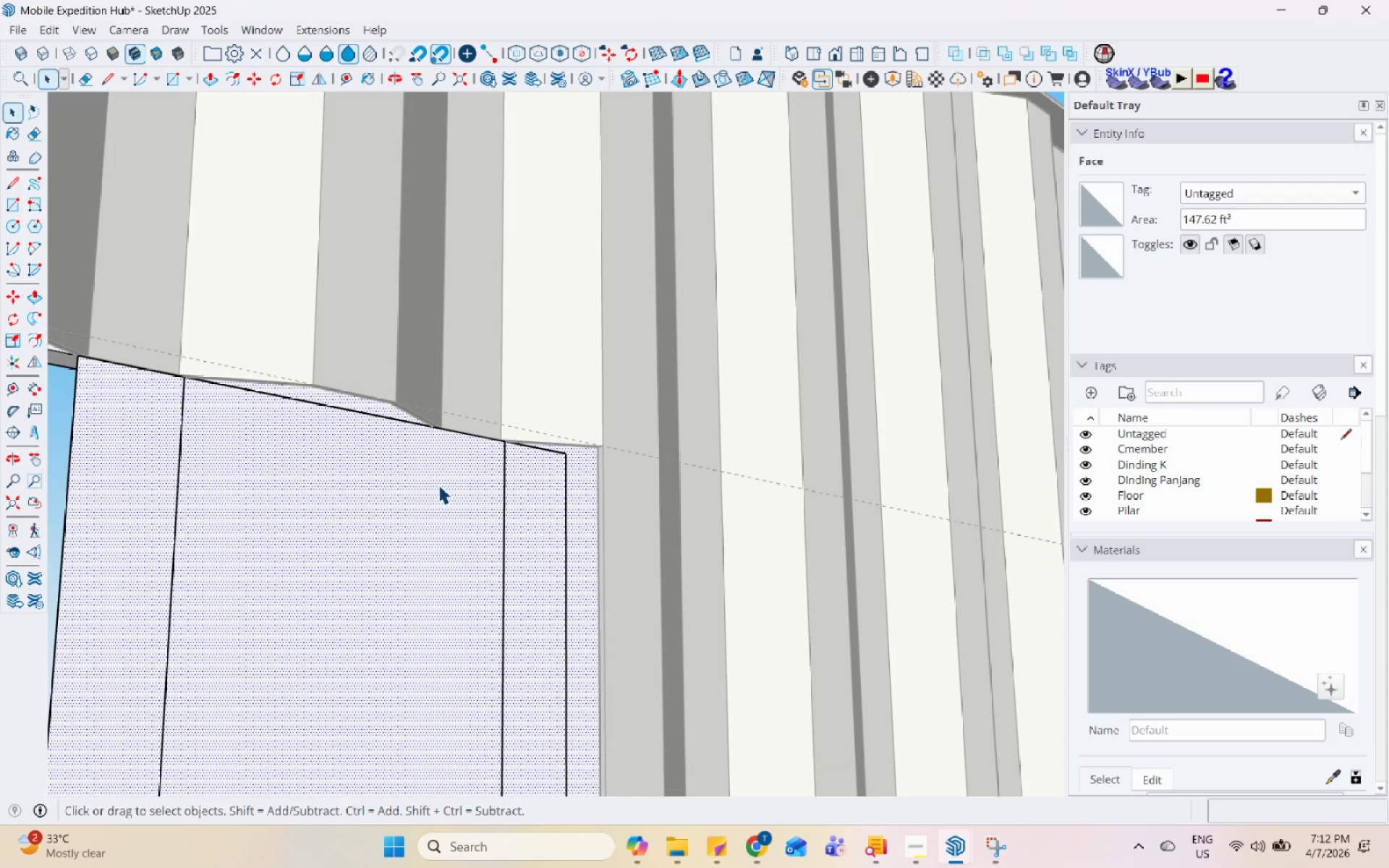 
key(Control+Z)
 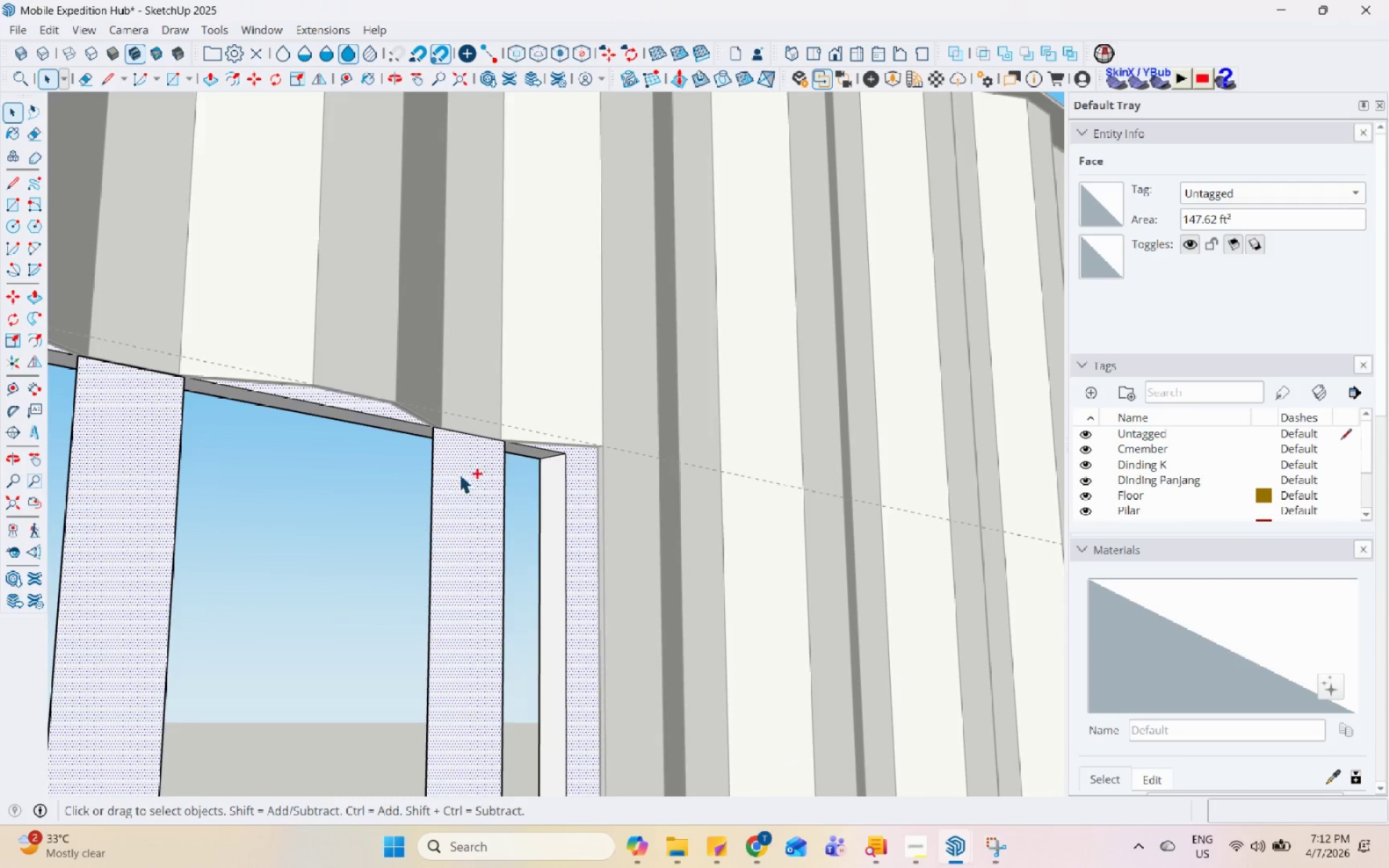 
scroll: coordinate [556, 378], scroll_direction: down, amount: 13.0
 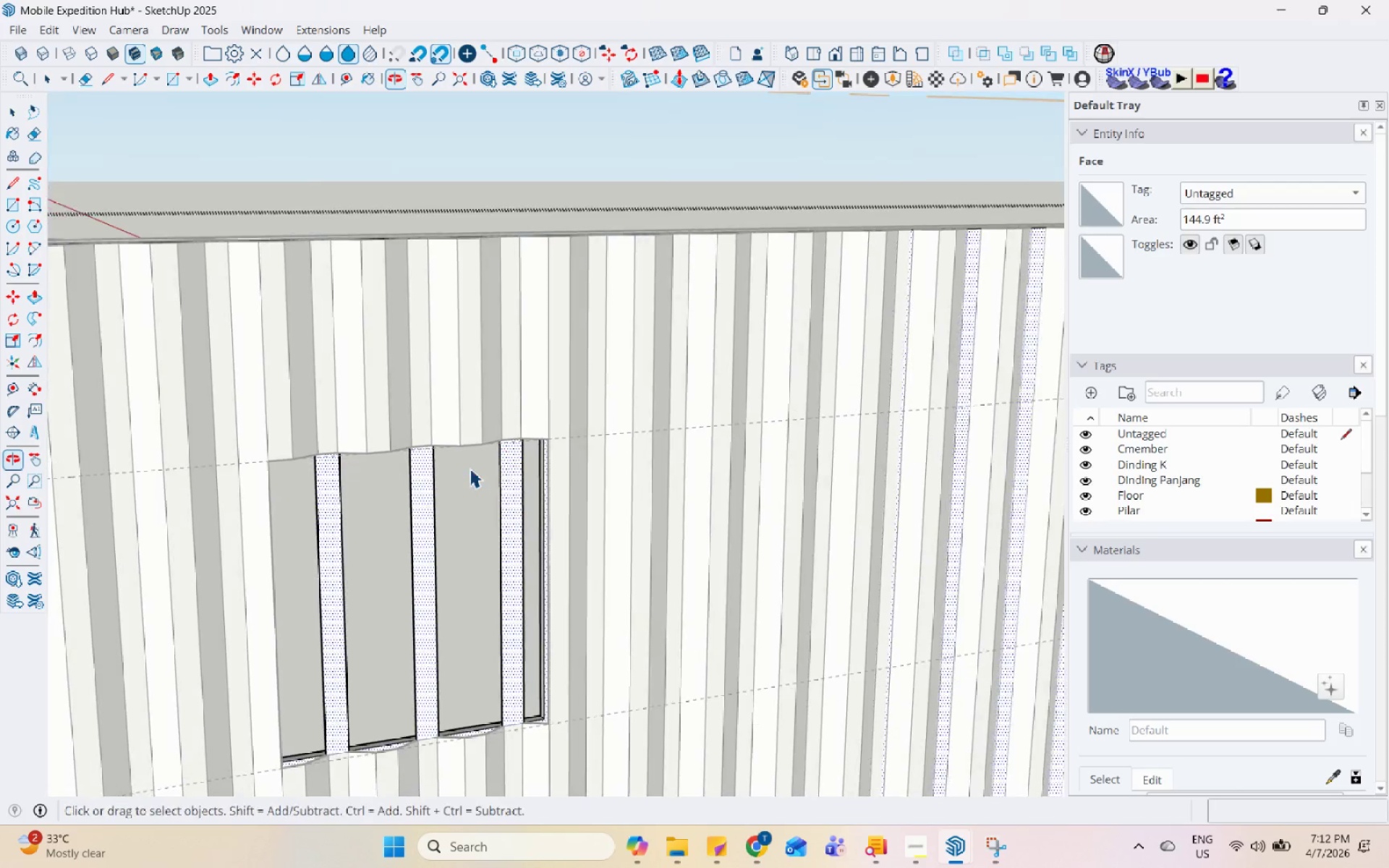 
key(Escape)
 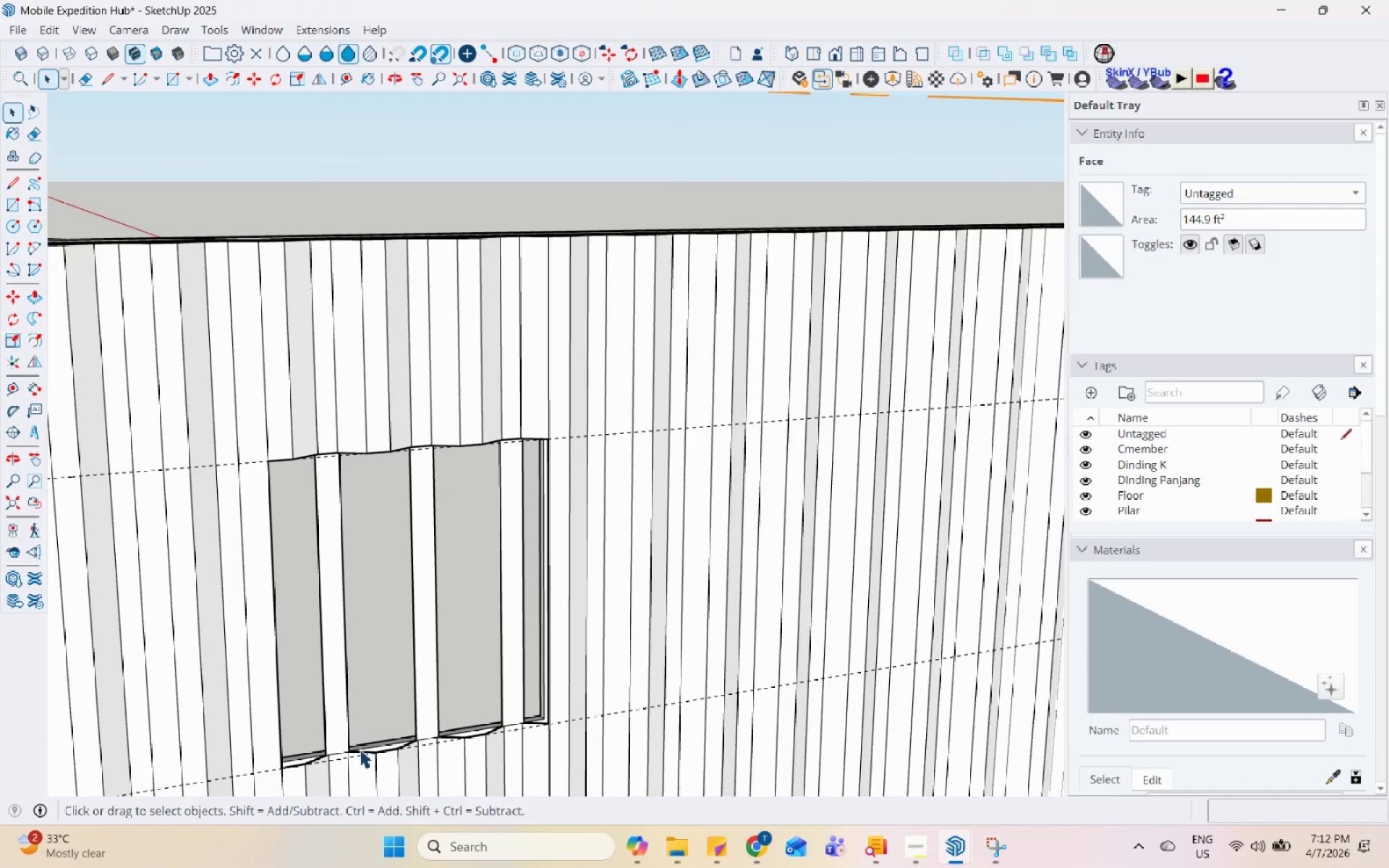 
scroll: coordinate [543, 558], scroll_direction: up, amount: 9.0
 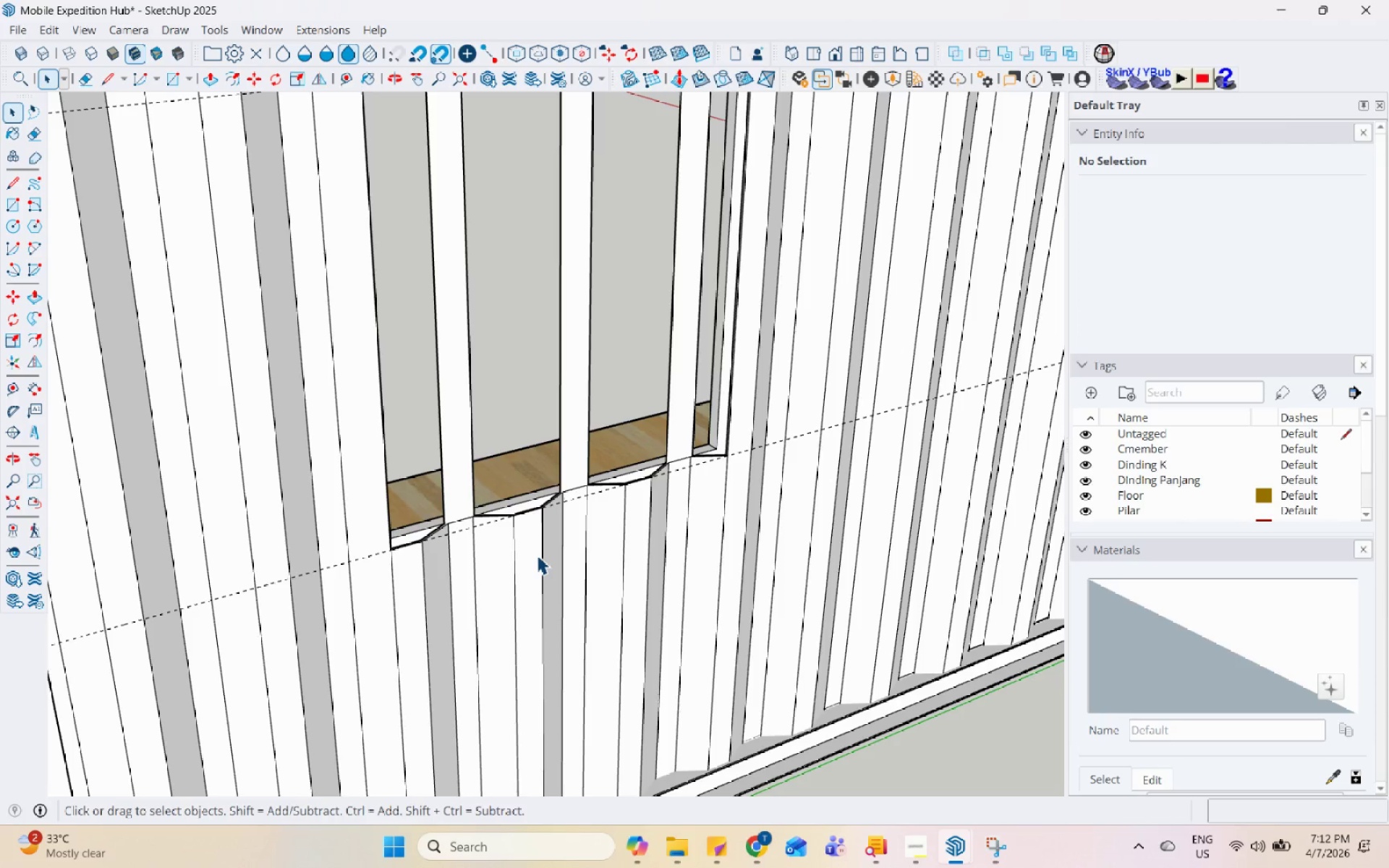 
wait(27.12)
 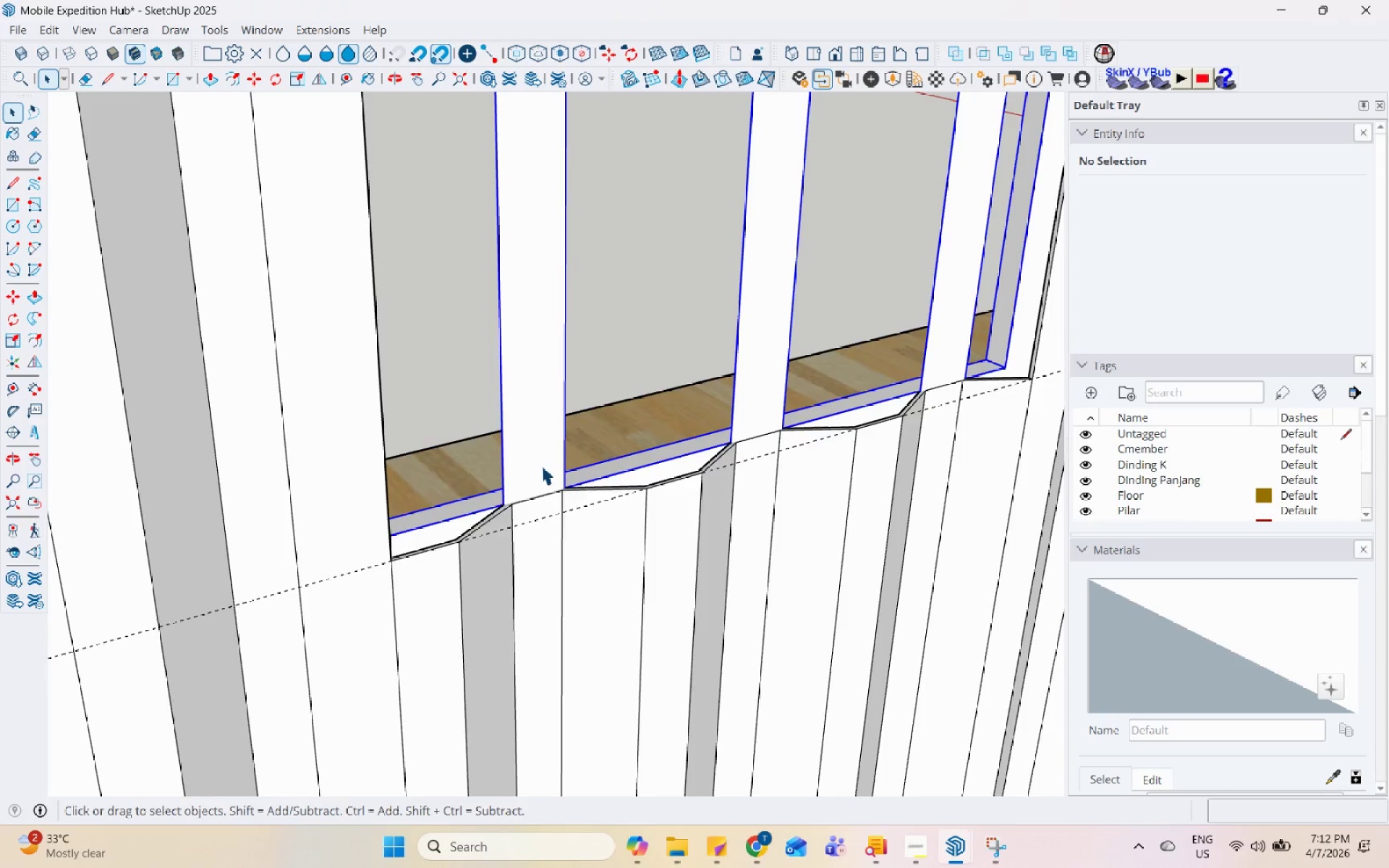 
double_click([541, 465])
 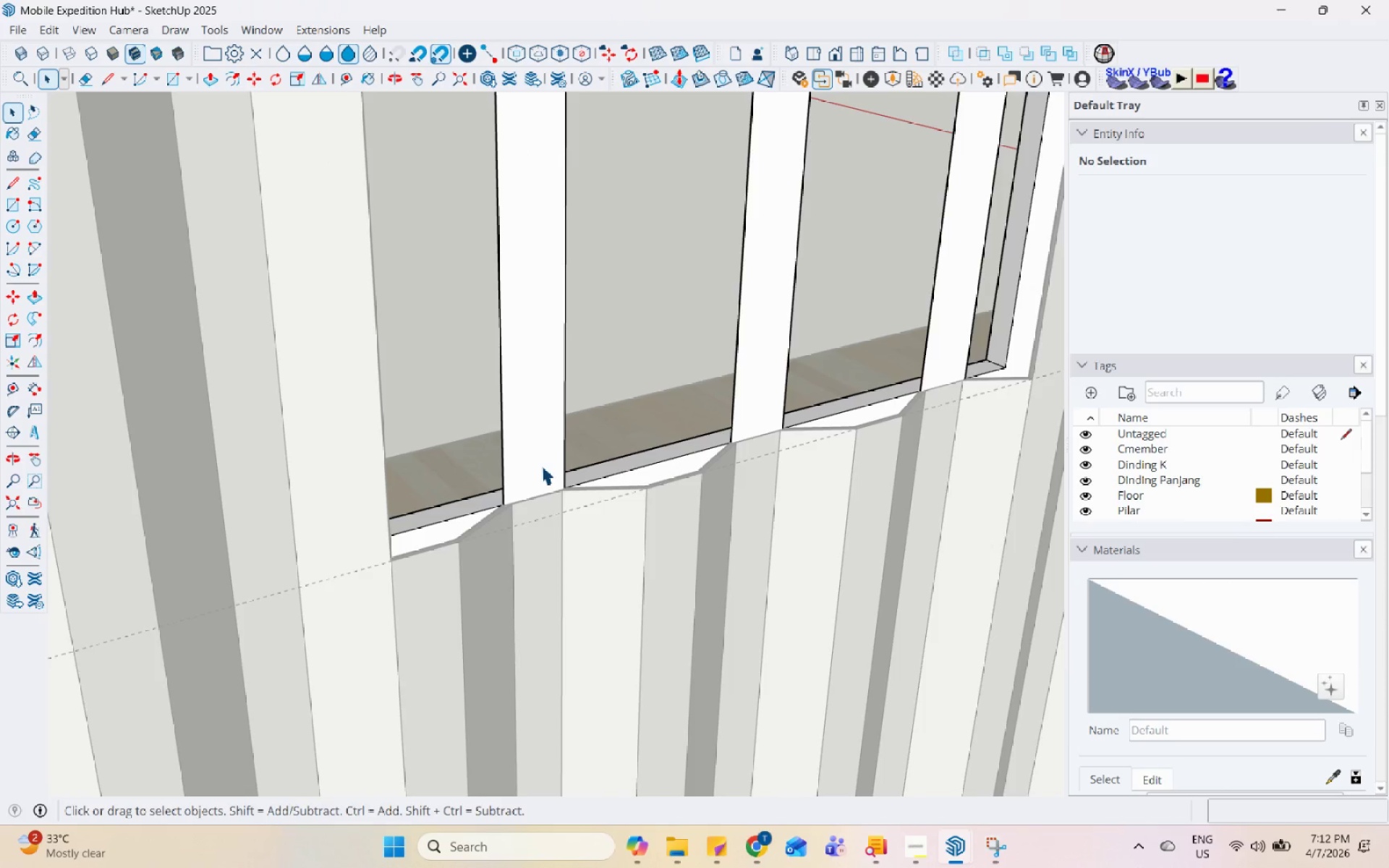 
scroll: coordinate [562, 442], scroll_direction: up, amount: 7.0
 